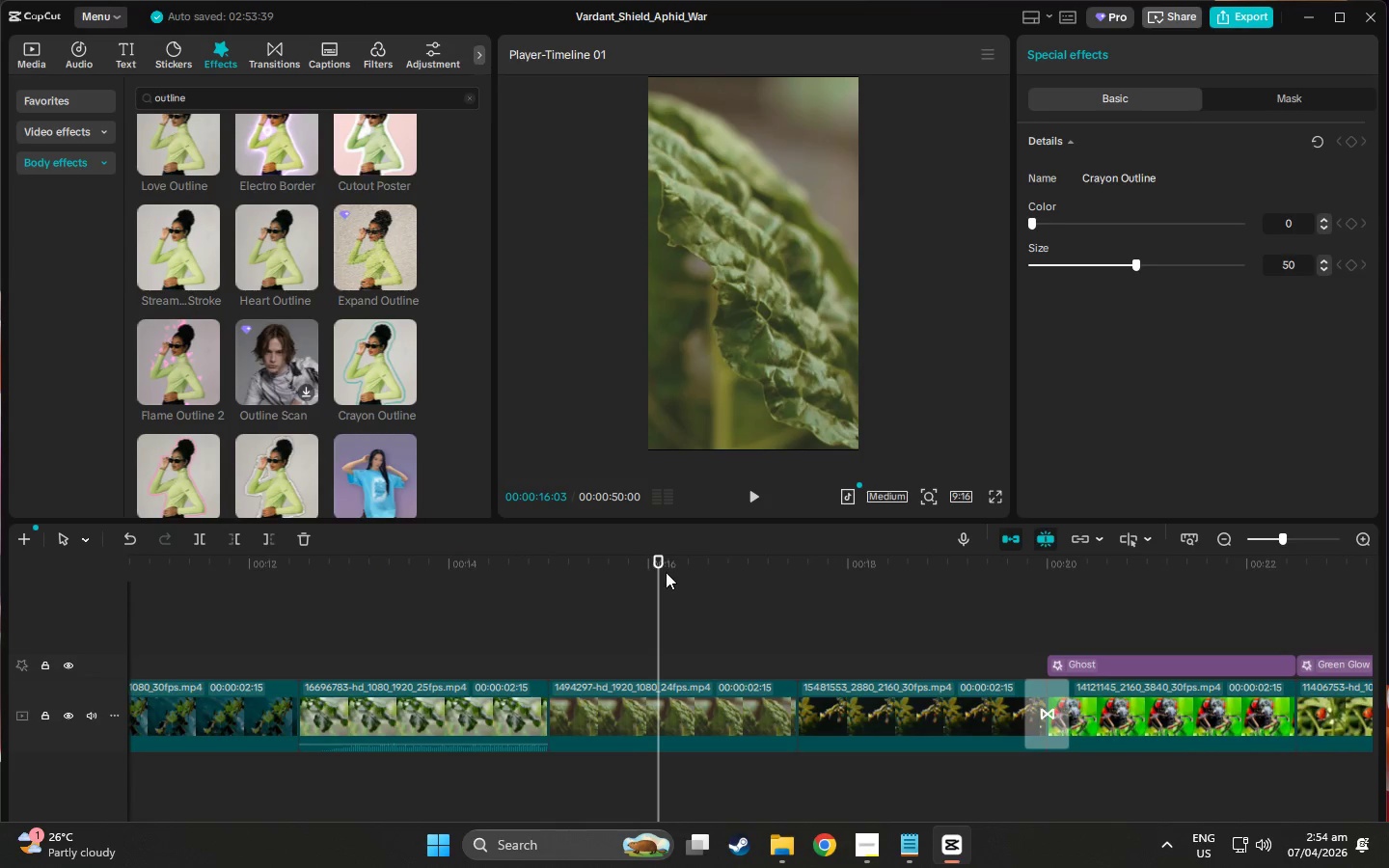 
left_click_drag(start_coordinate=[646, 567], to_coordinate=[0, 584])
 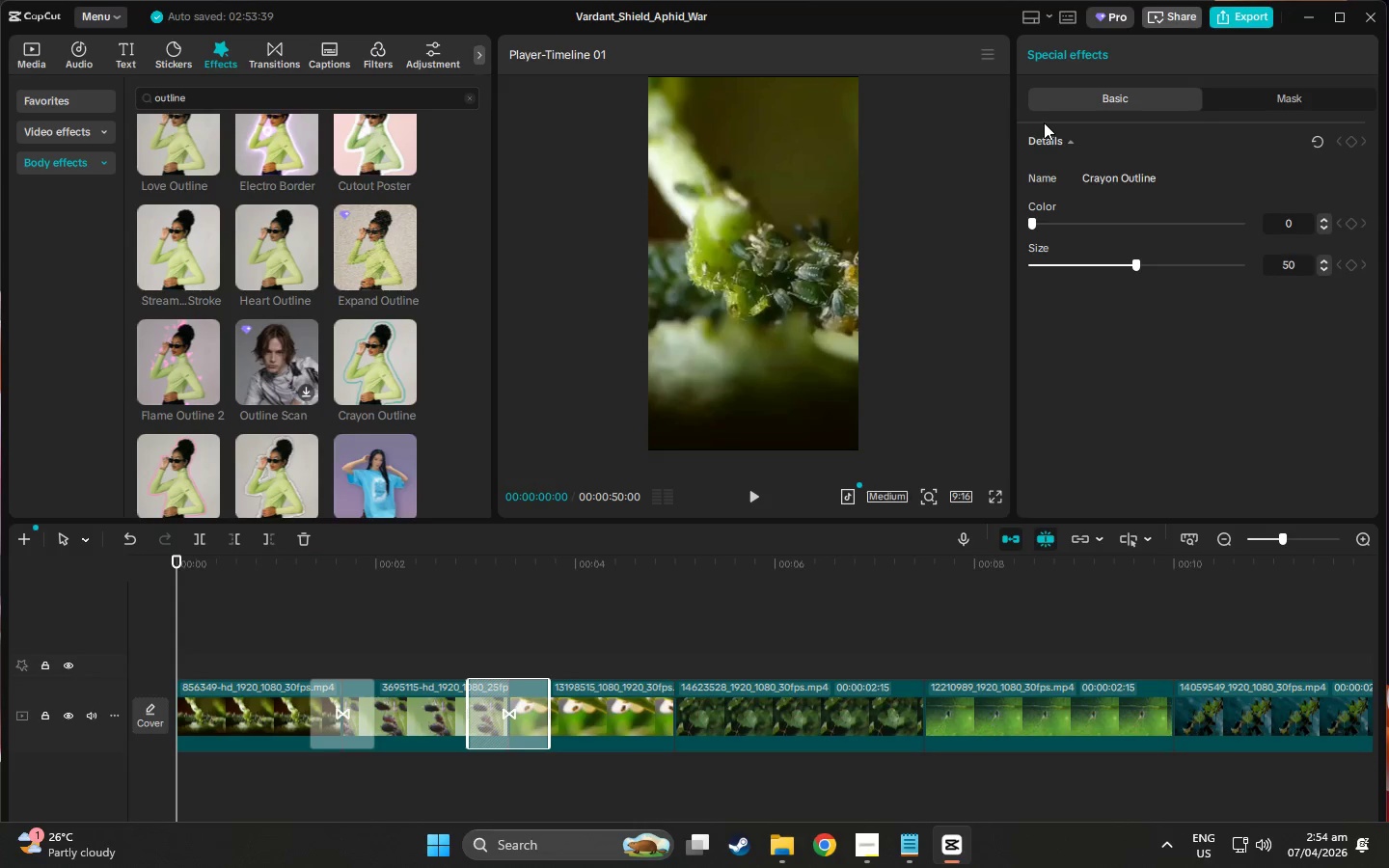 
wait(6.14)
 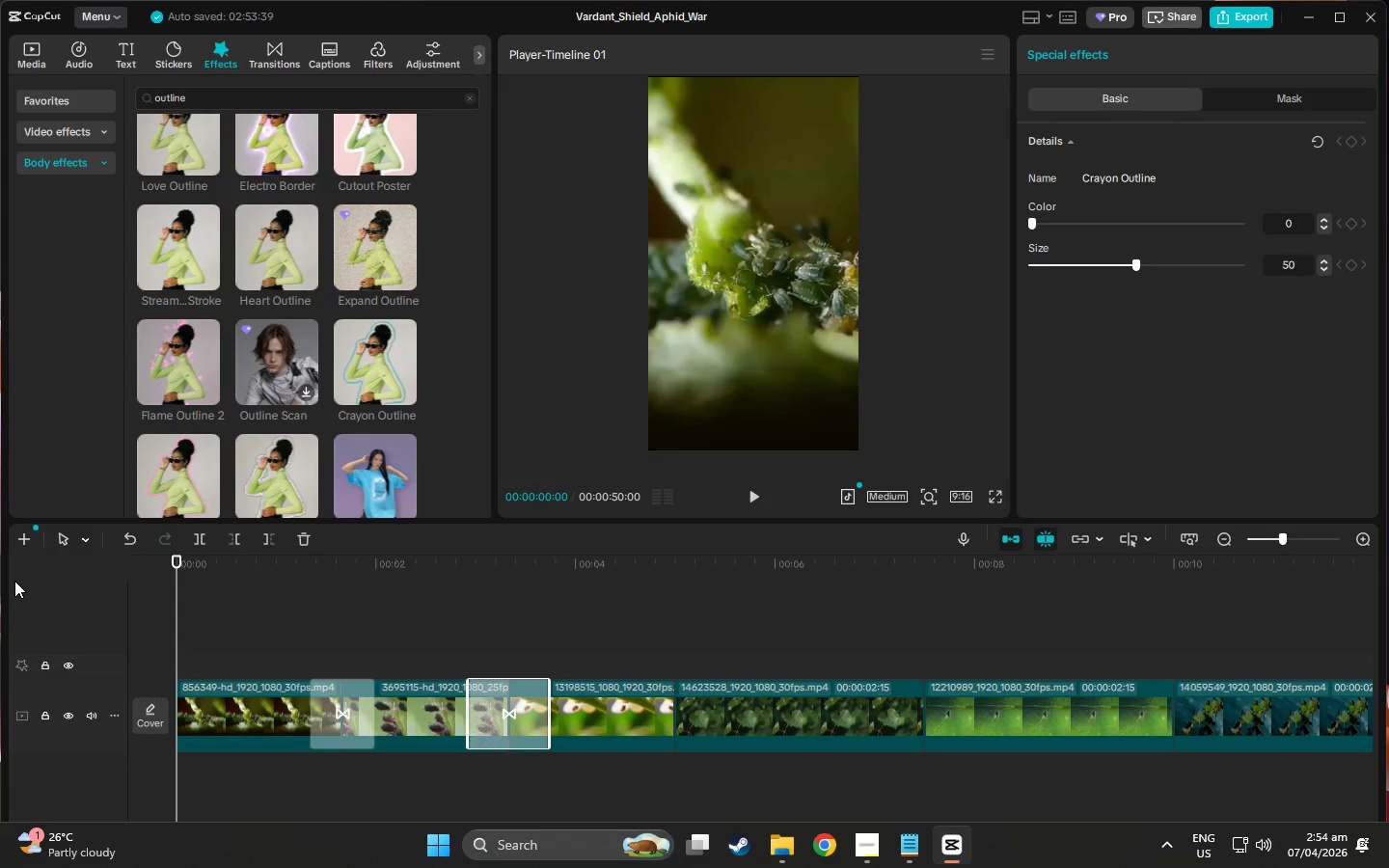 
key(Control+A)
 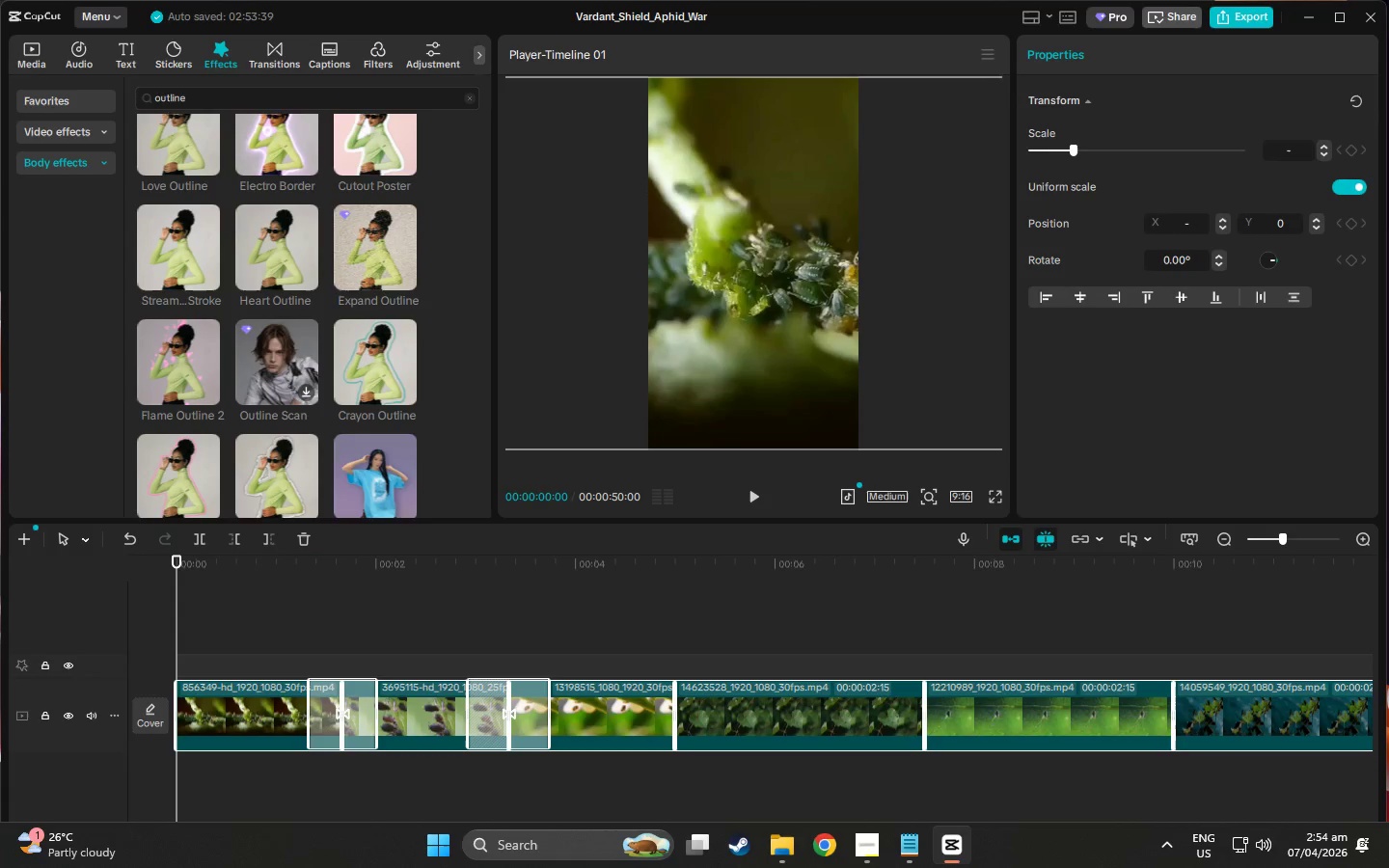 
left_click([36, 52])
 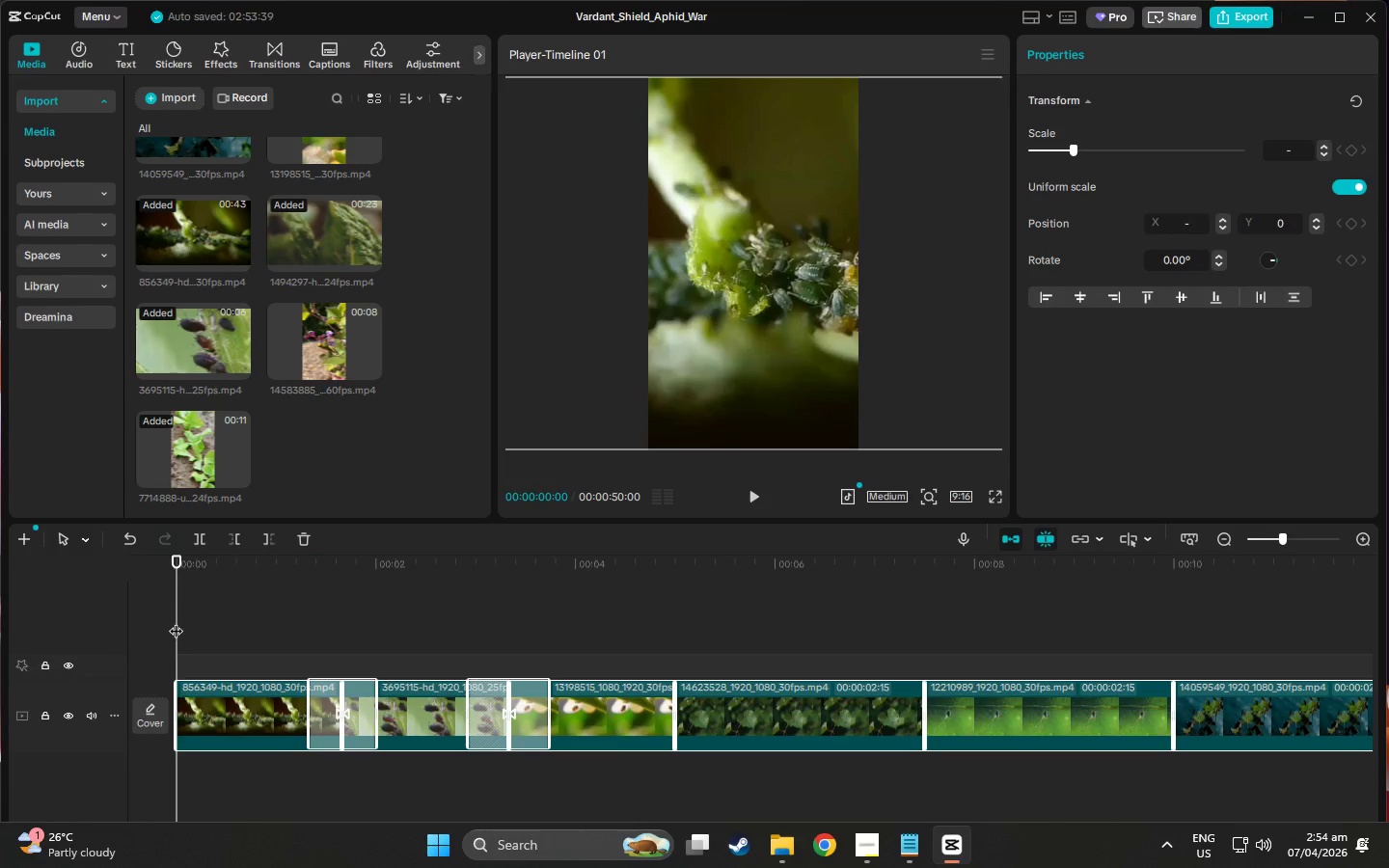 
wait(6.53)
 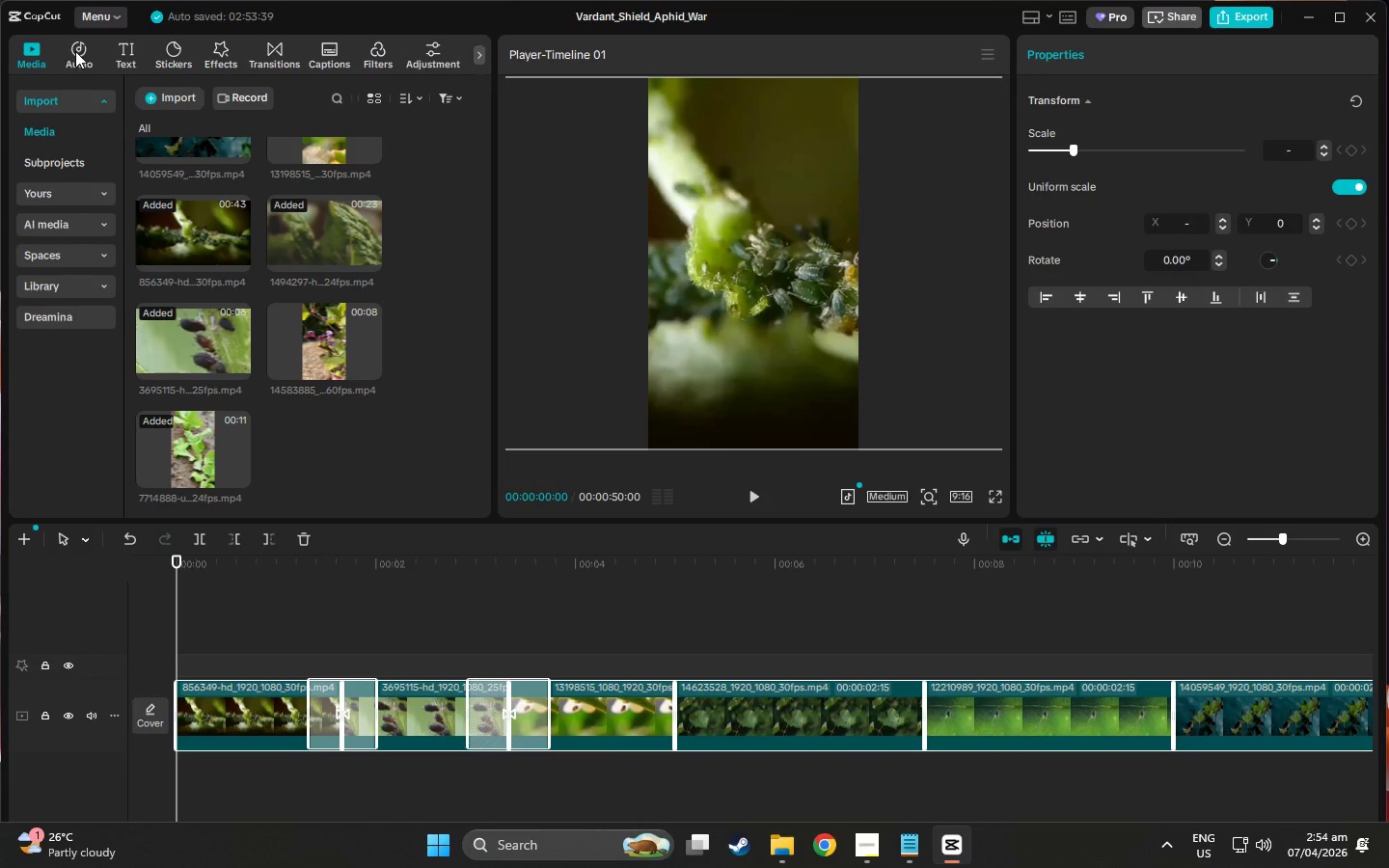 
right_click([232, 707])
 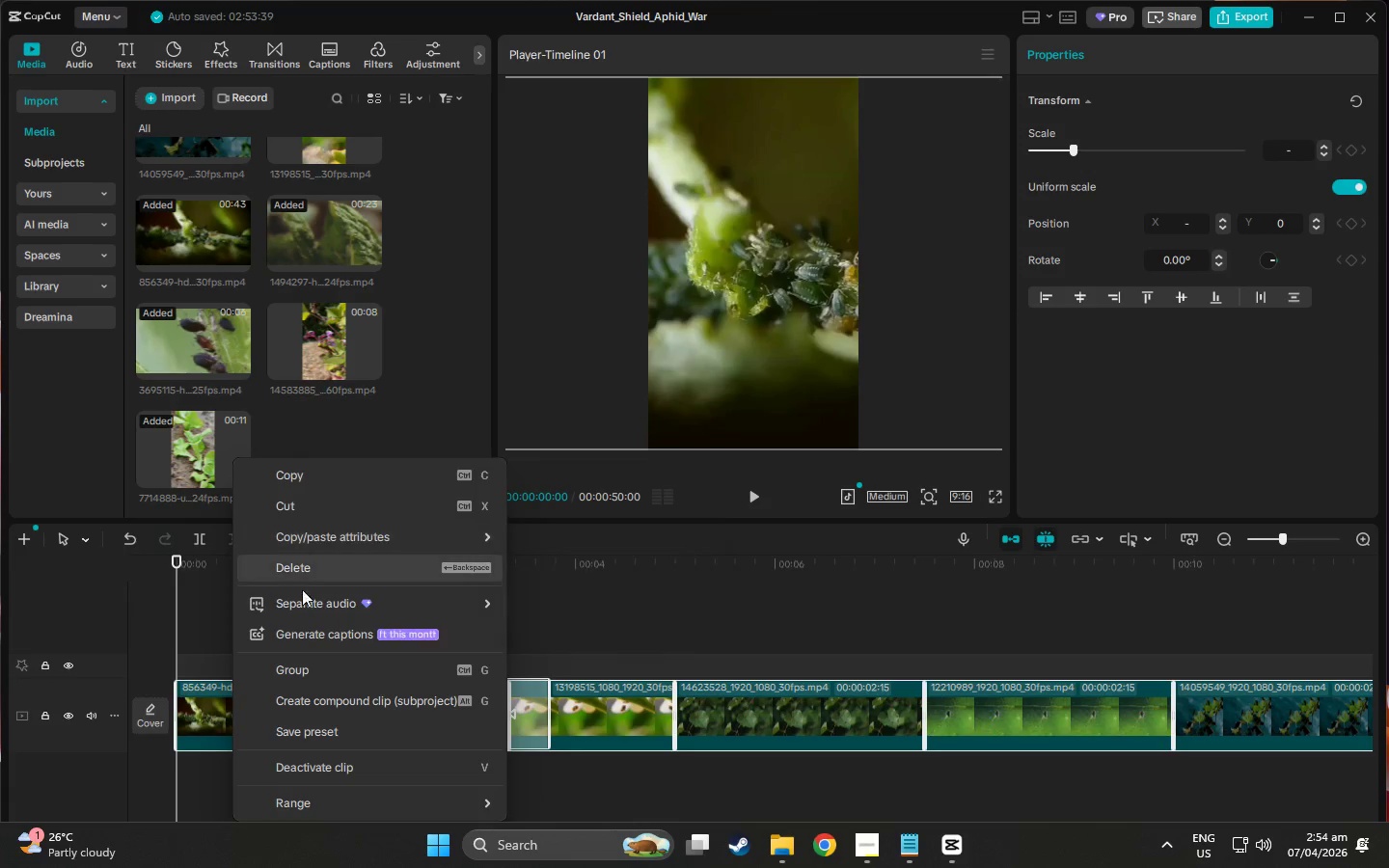 
wait(20.73)
 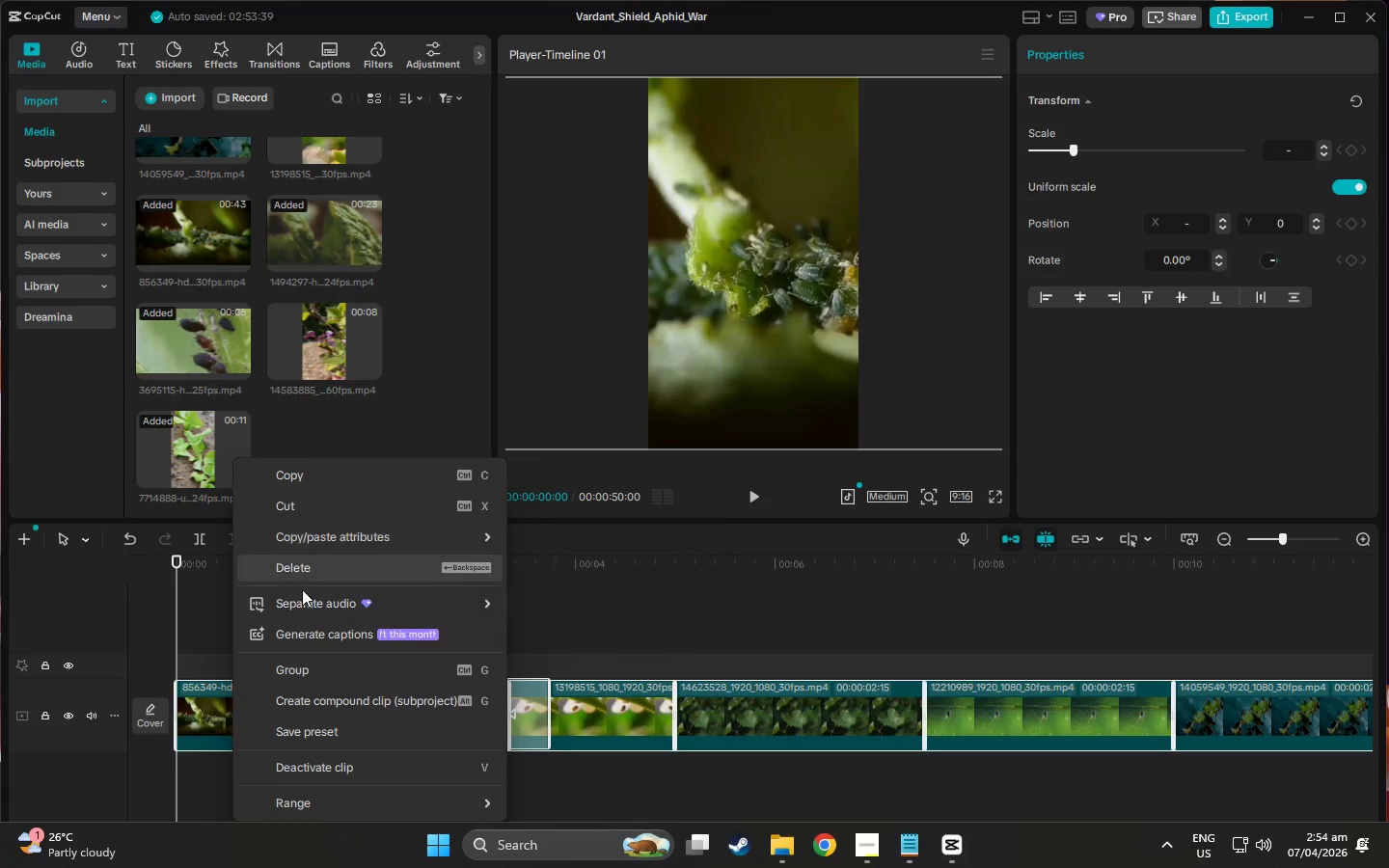 
left_click([196, 626])
 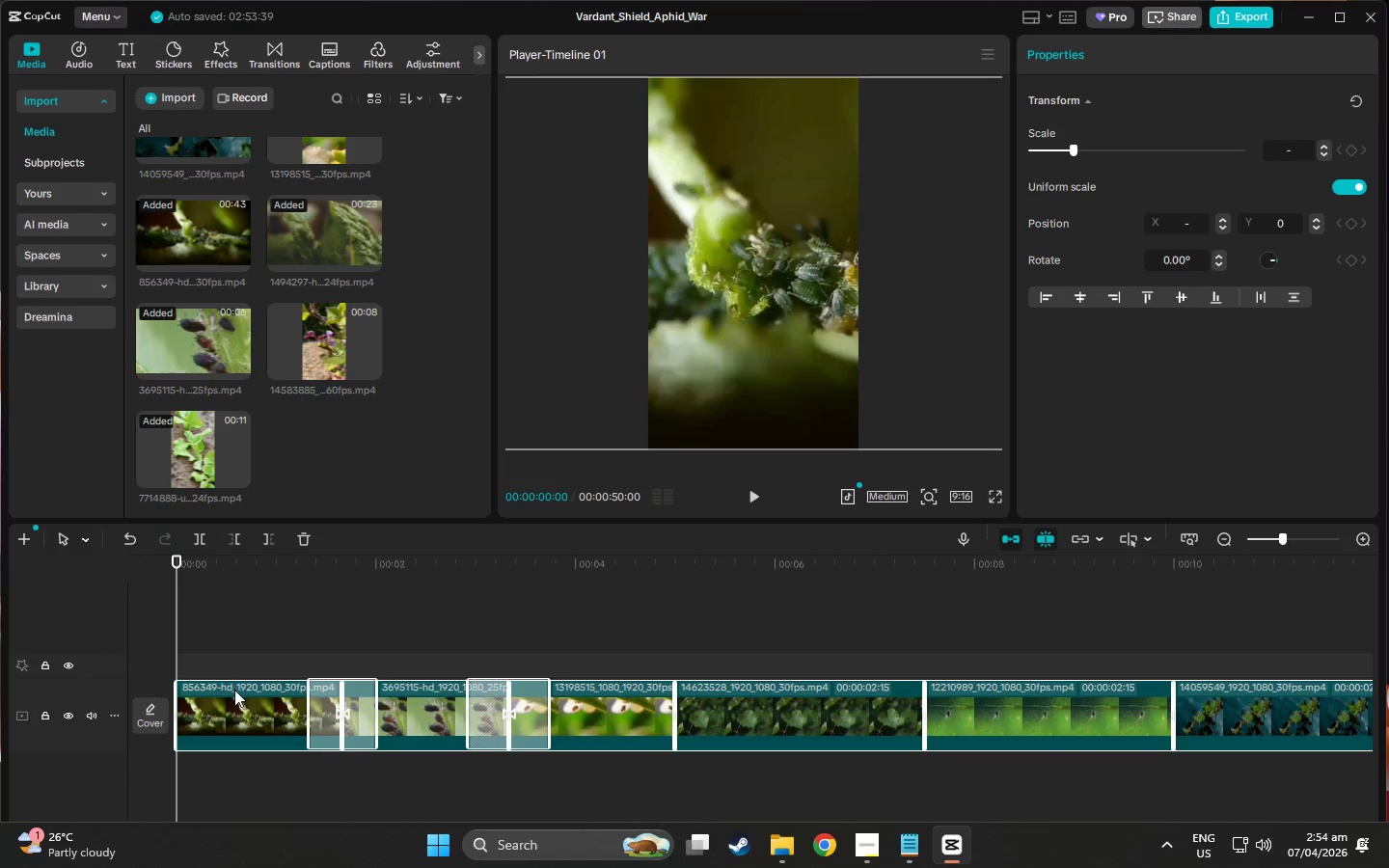 
left_click([237, 692])
 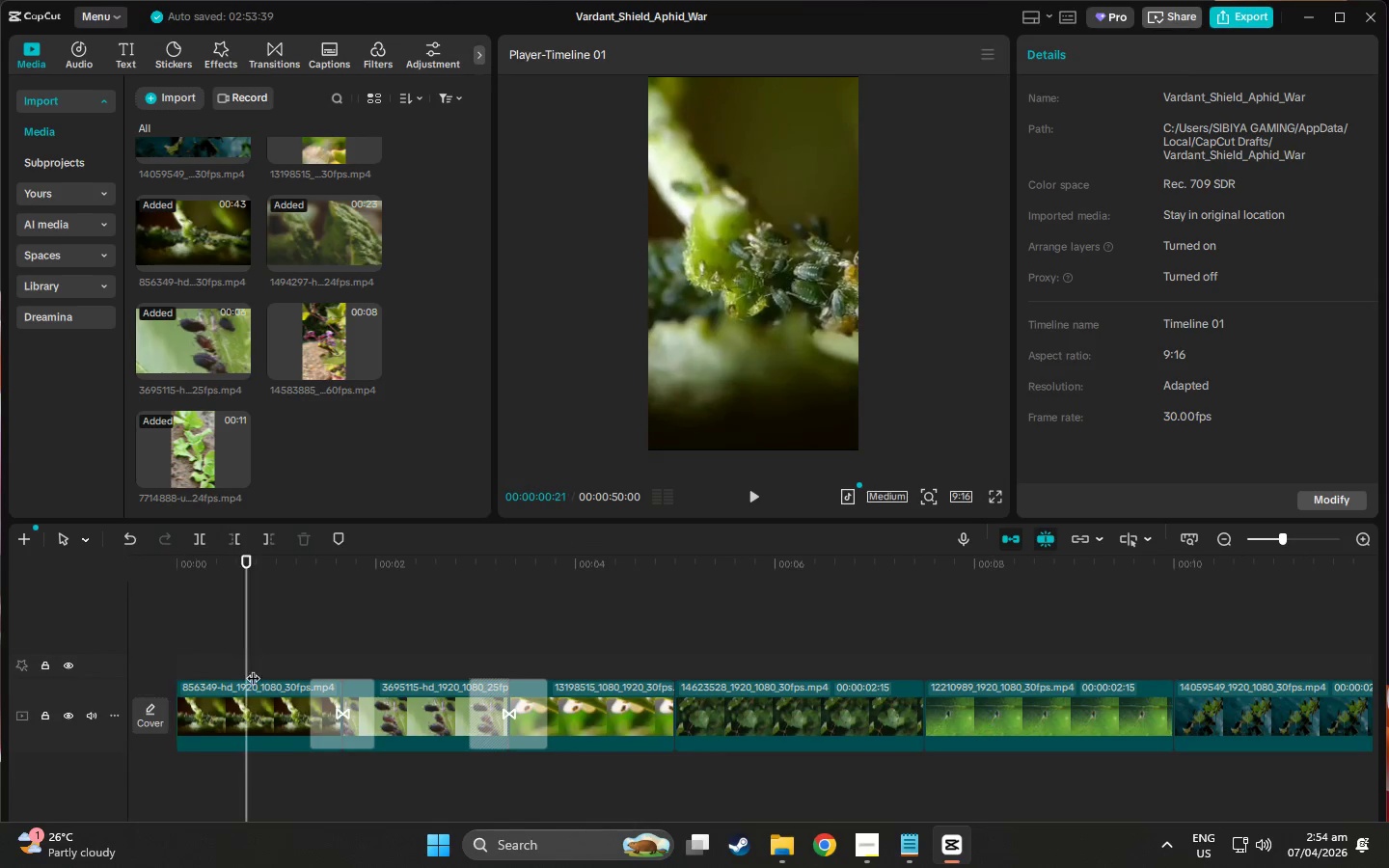 
double_click([258, 703])
 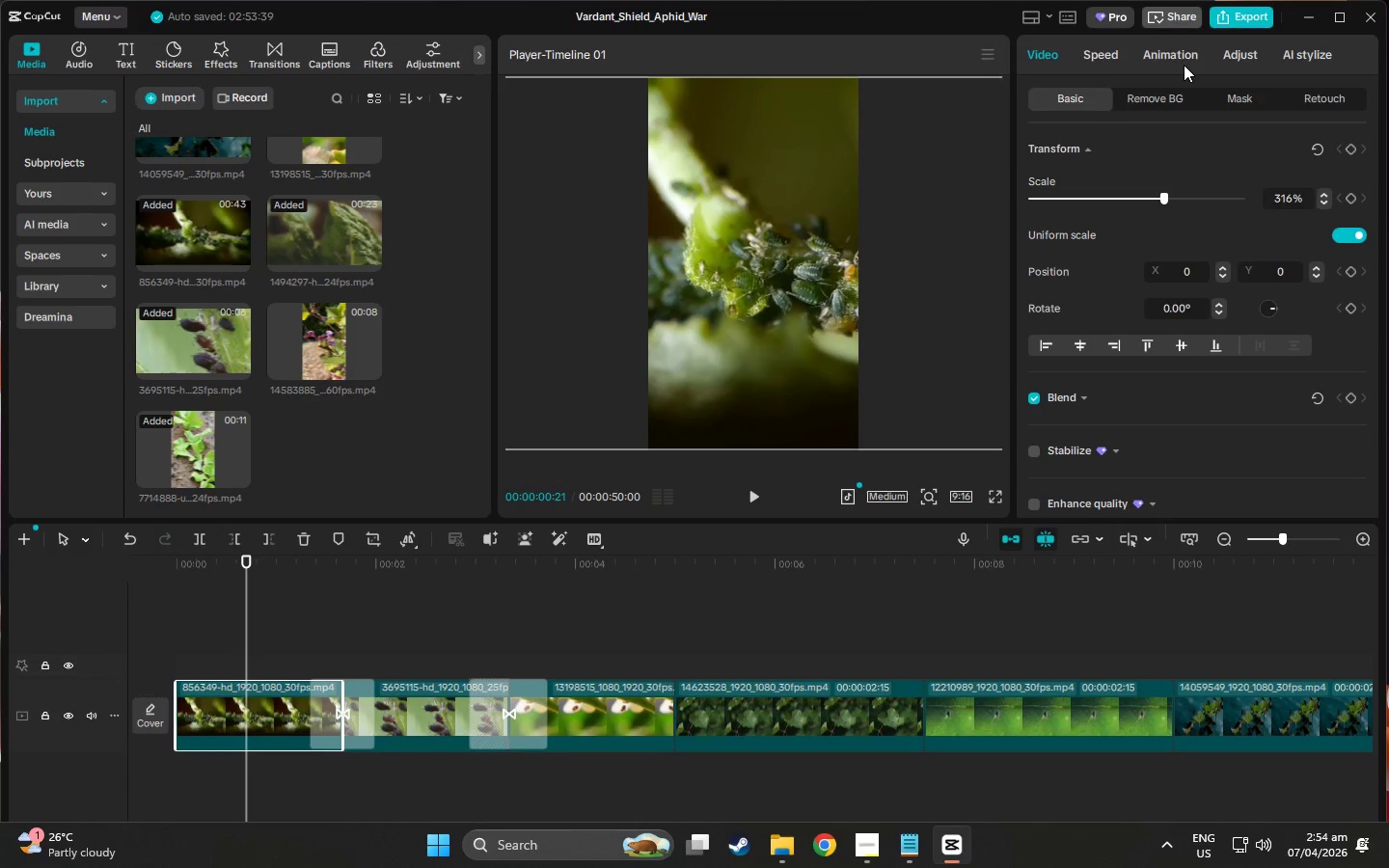 
left_click([1233, 54])
 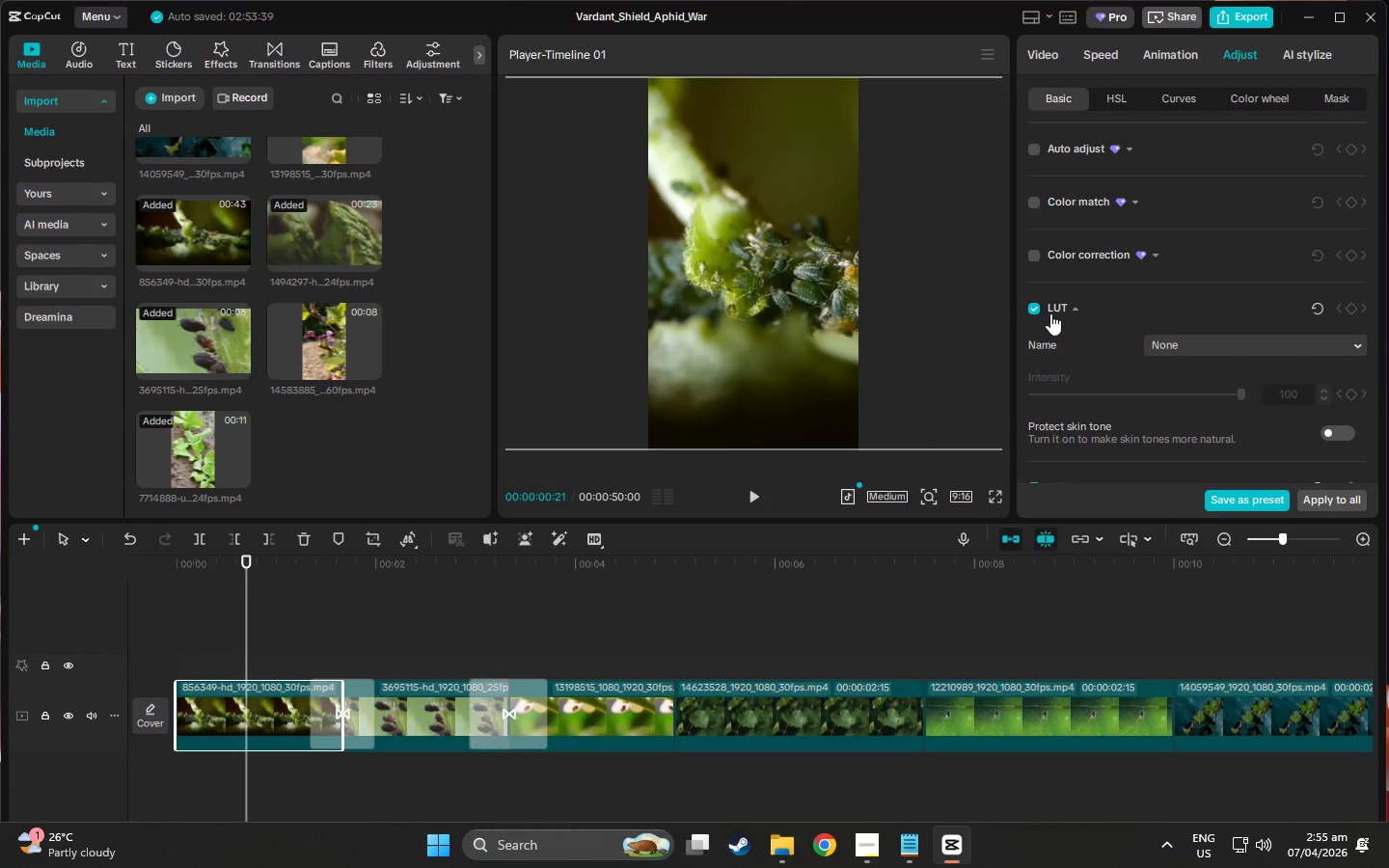 
wait(36.06)
 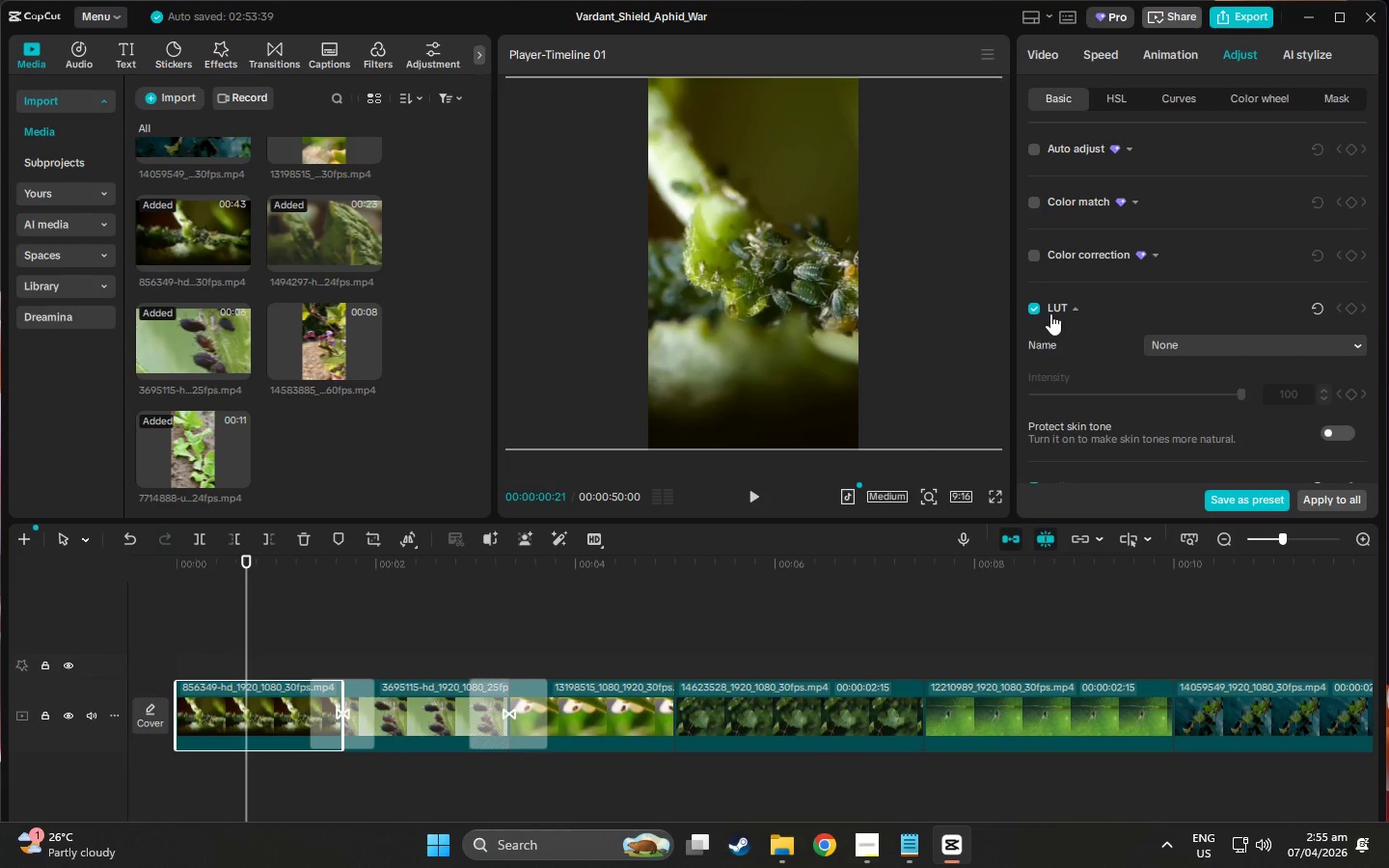 
scroll: coordinate [1104, 404], scroll_direction: down, amount: 22.0
 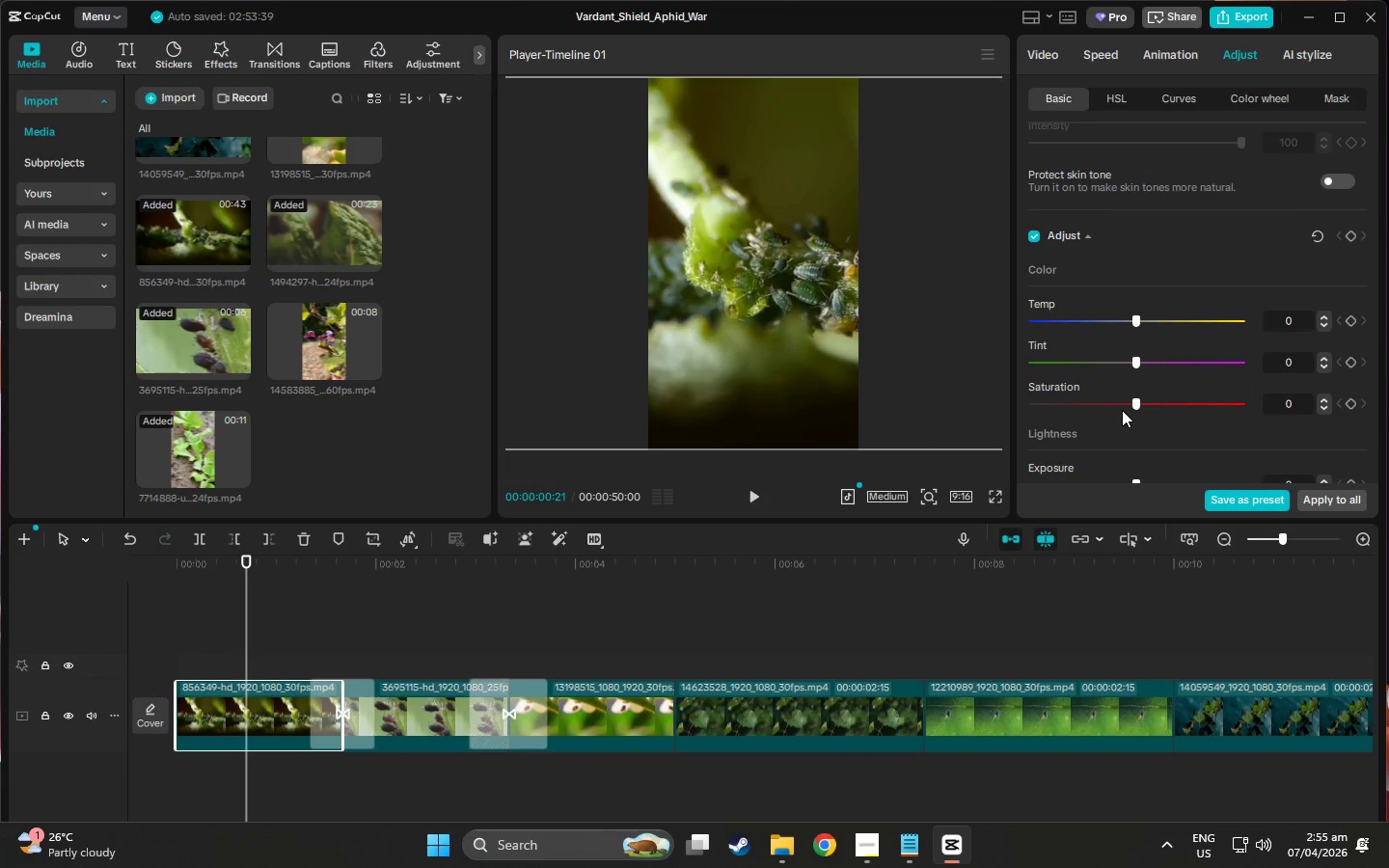 
left_click_drag(start_coordinate=[1139, 407], to_coordinate=[1155, 409])
 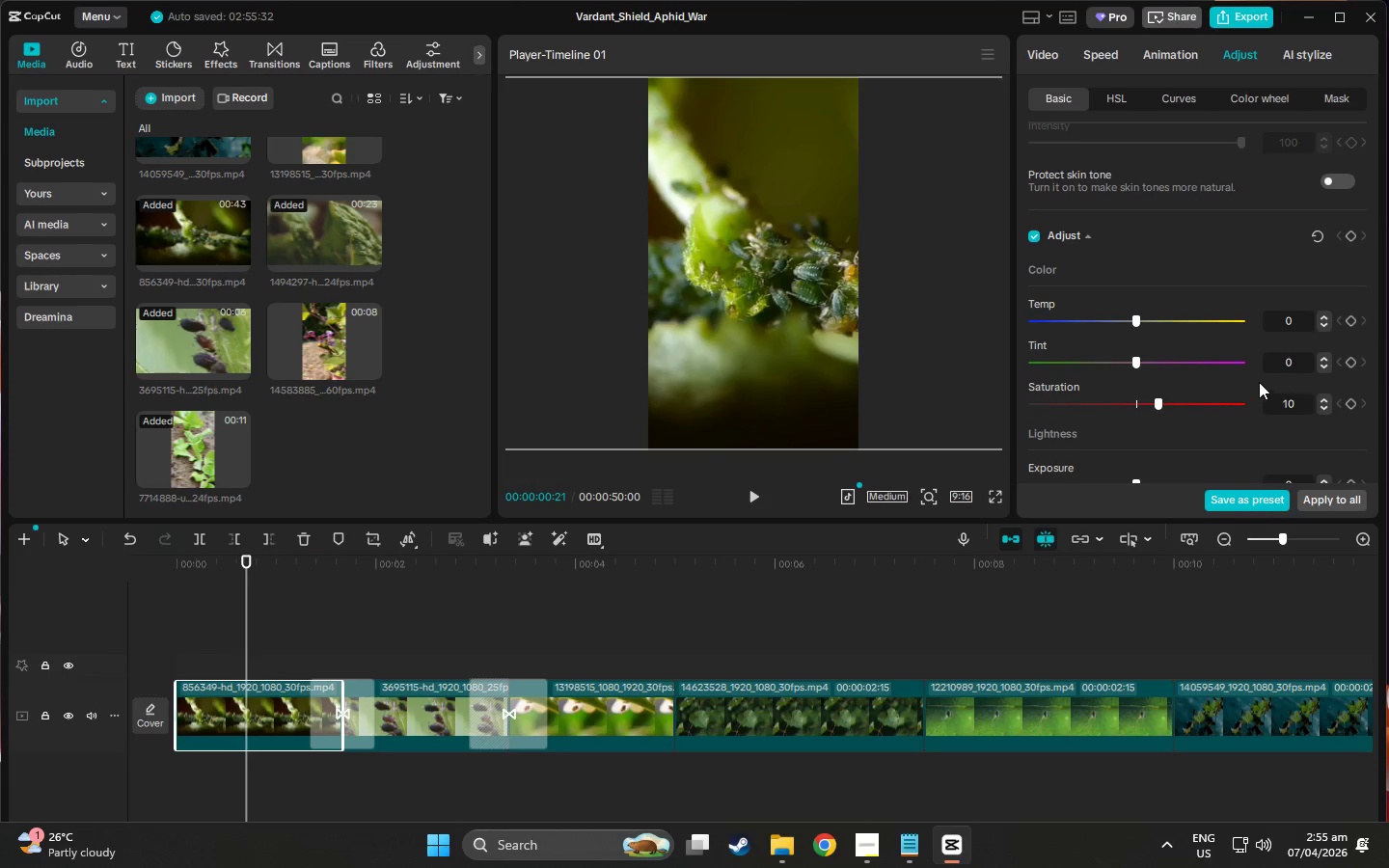 
double_click([1321, 397])
 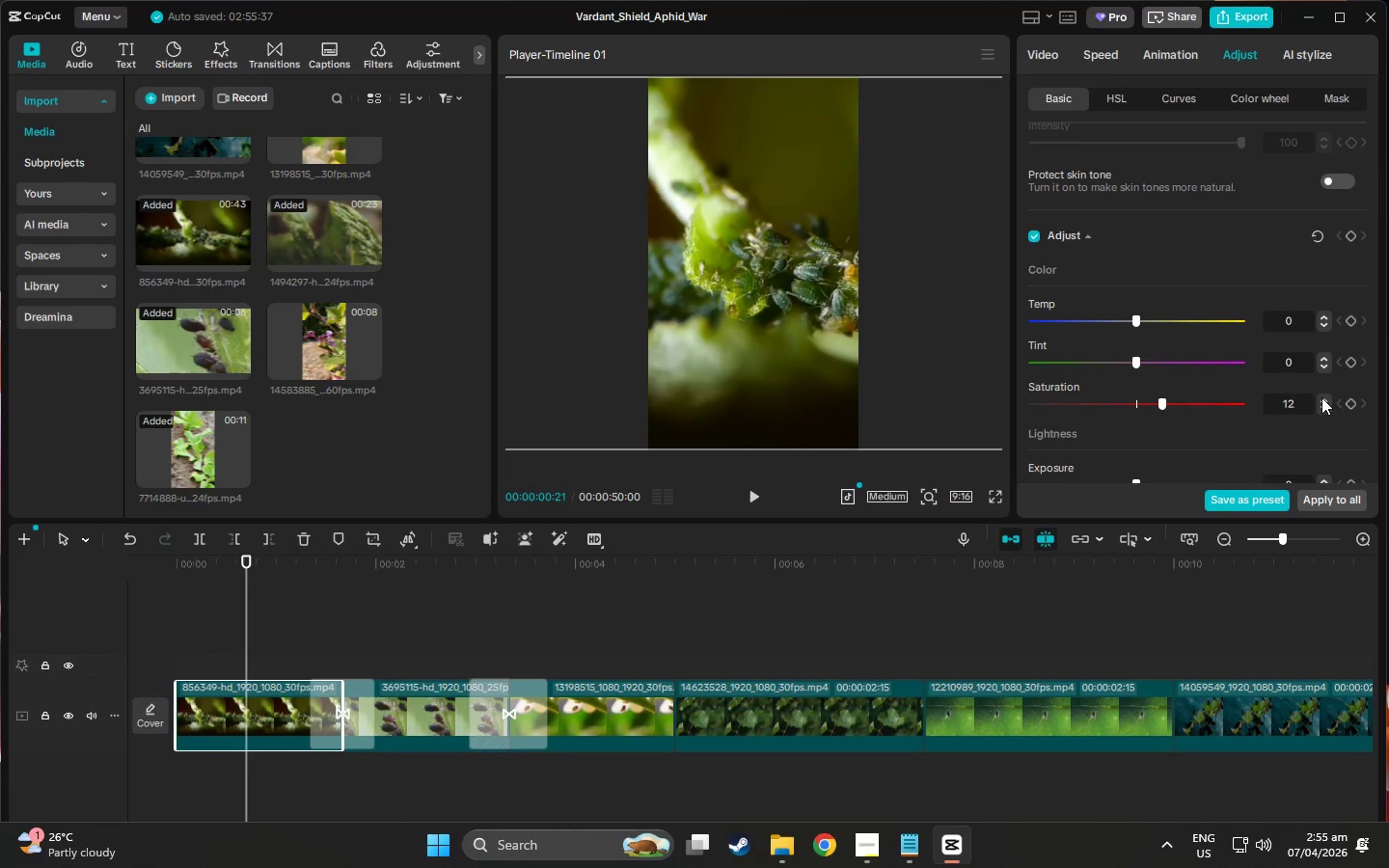 
triple_click([1321, 397])
 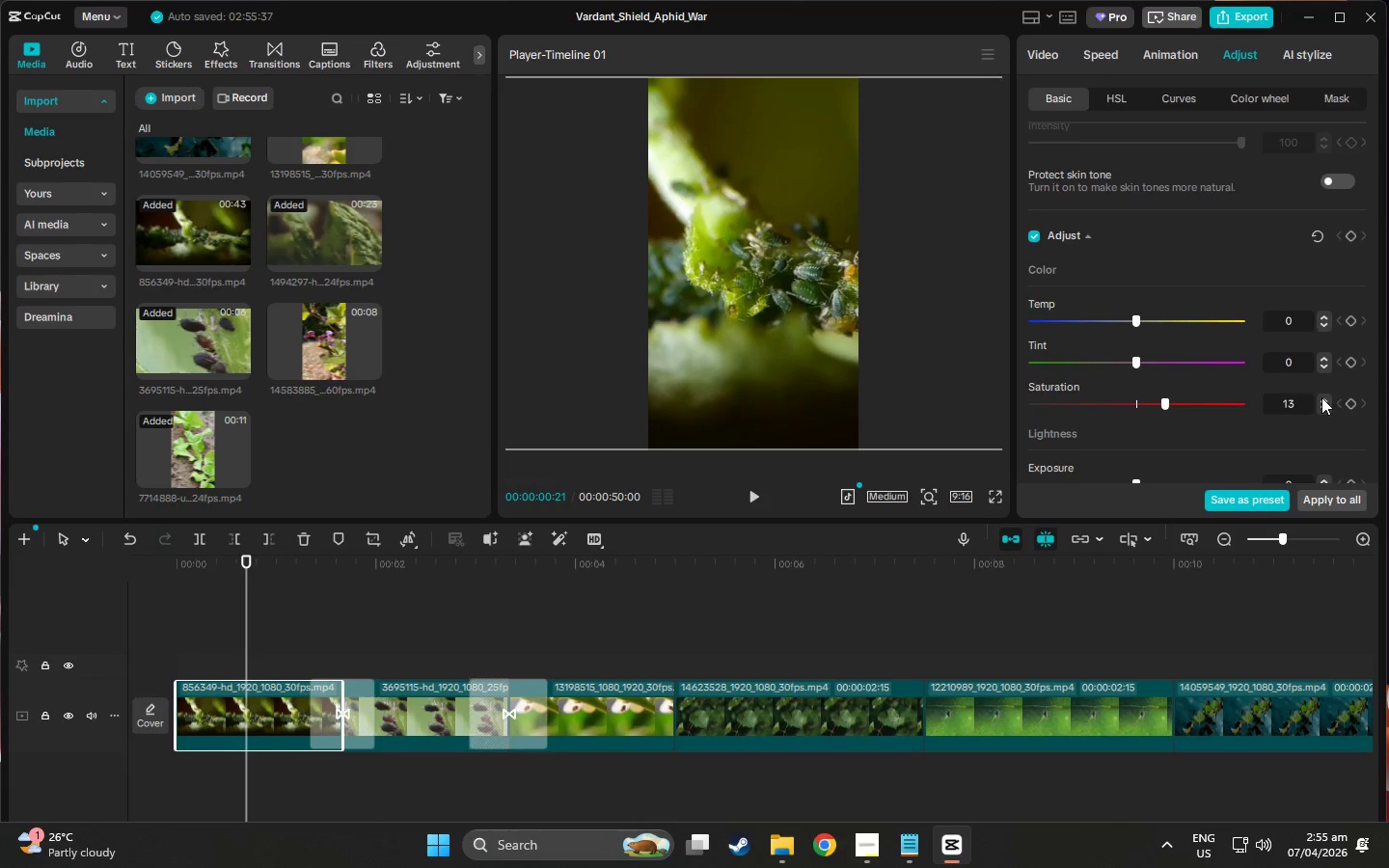 
triple_click([1321, 397])
 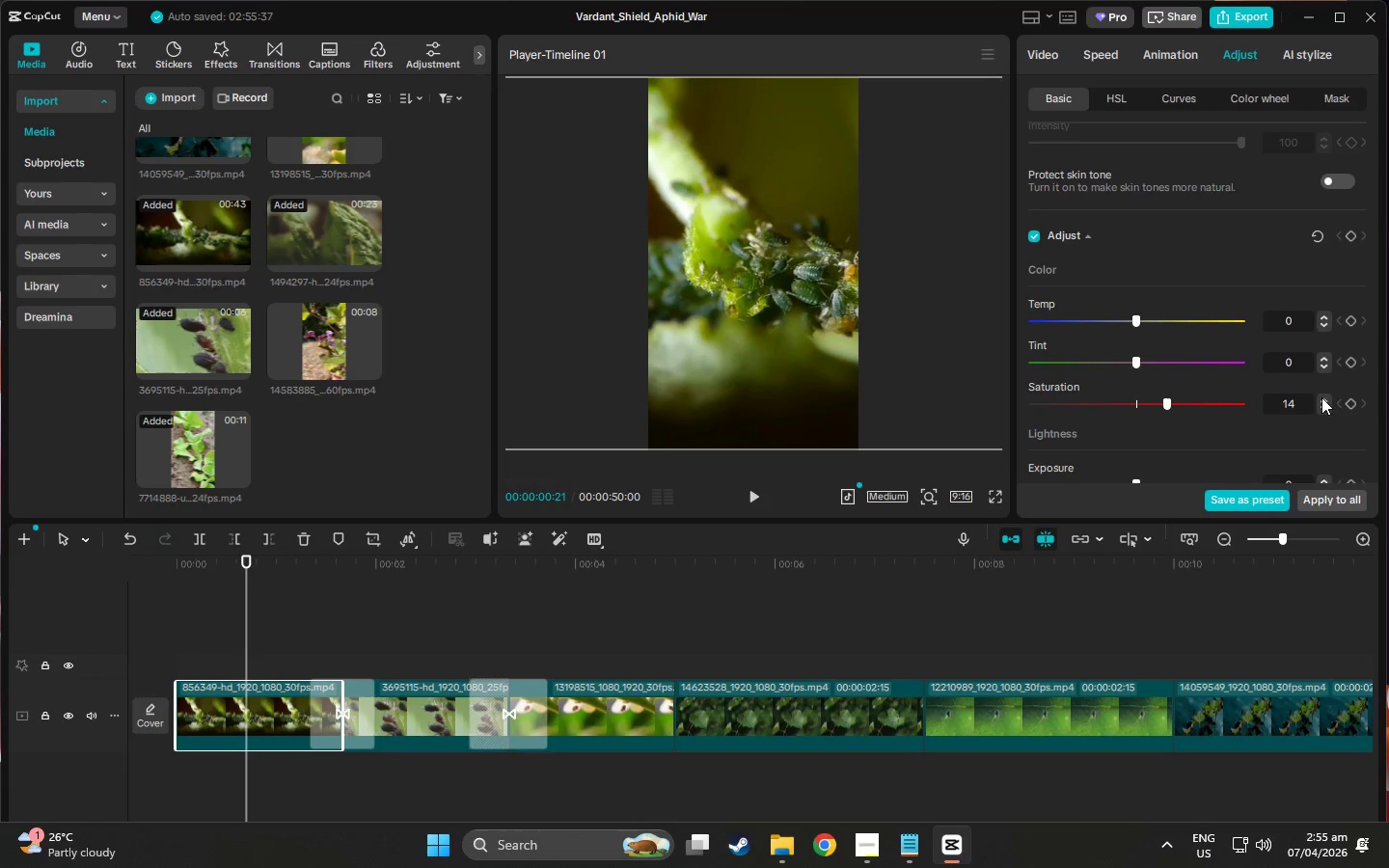 
triple_click([1321, 397])
 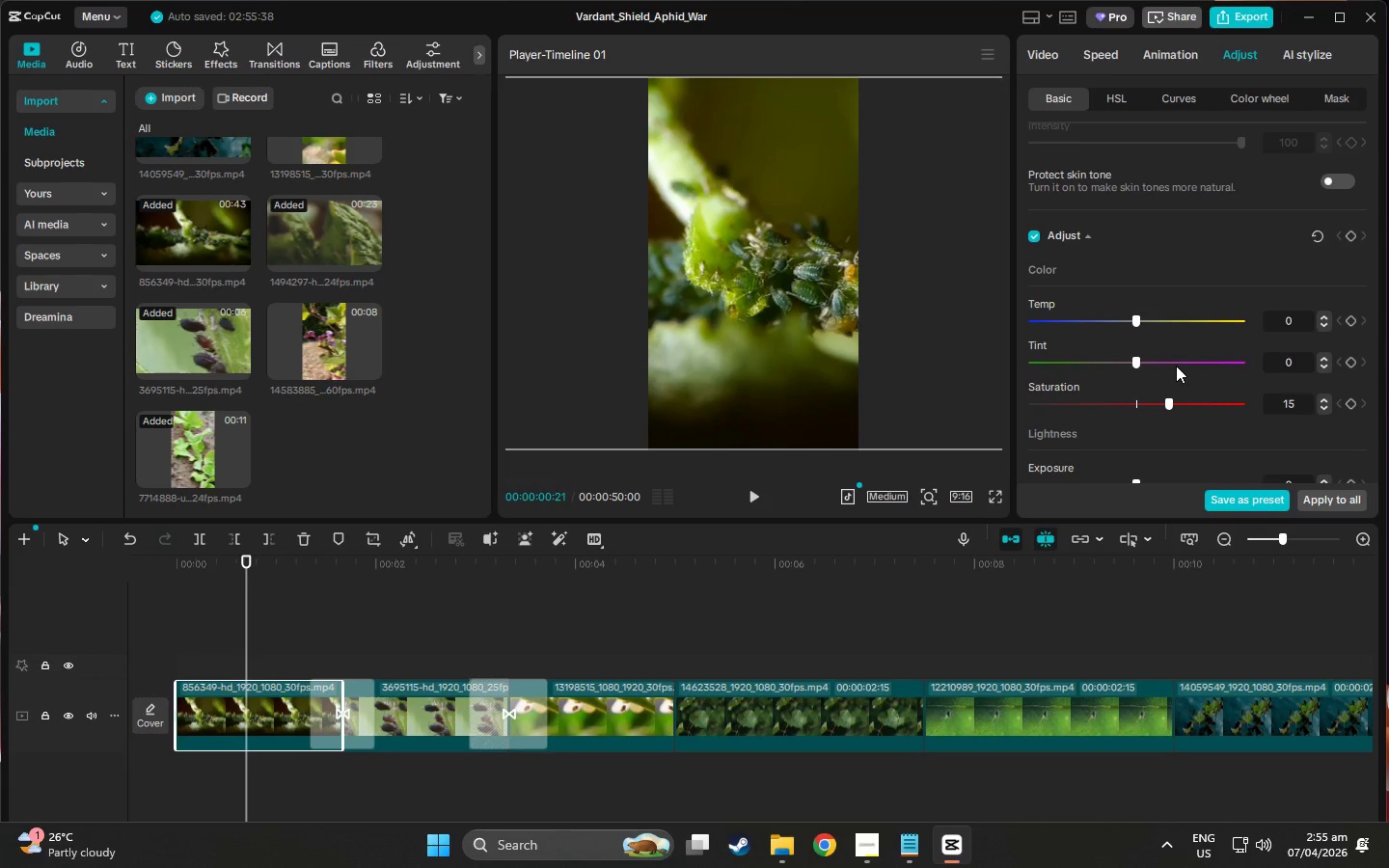 
wait(6.92)
 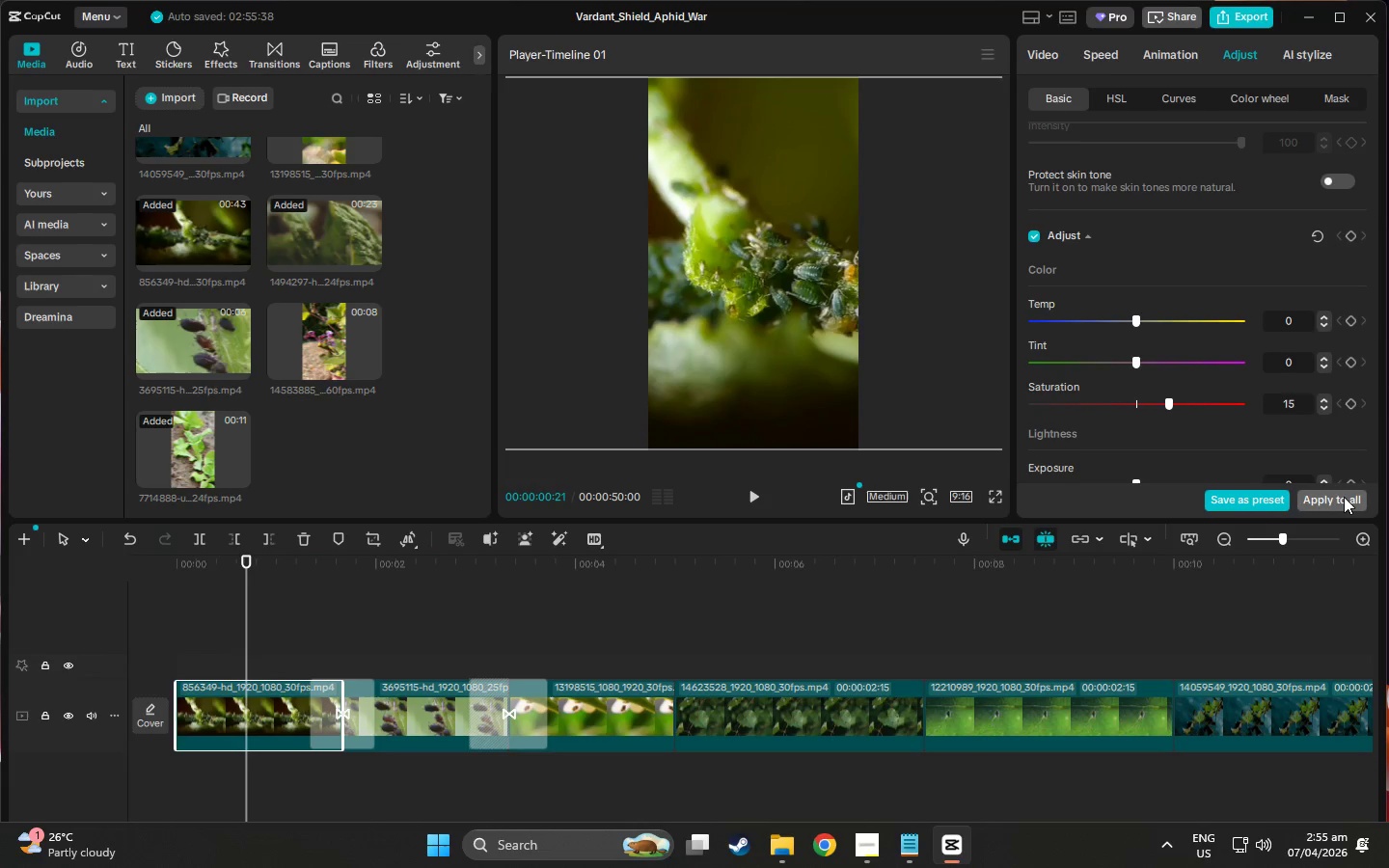 
scroll: coordinate [1144, 352], scroll_direction: down, amount: 7.0
 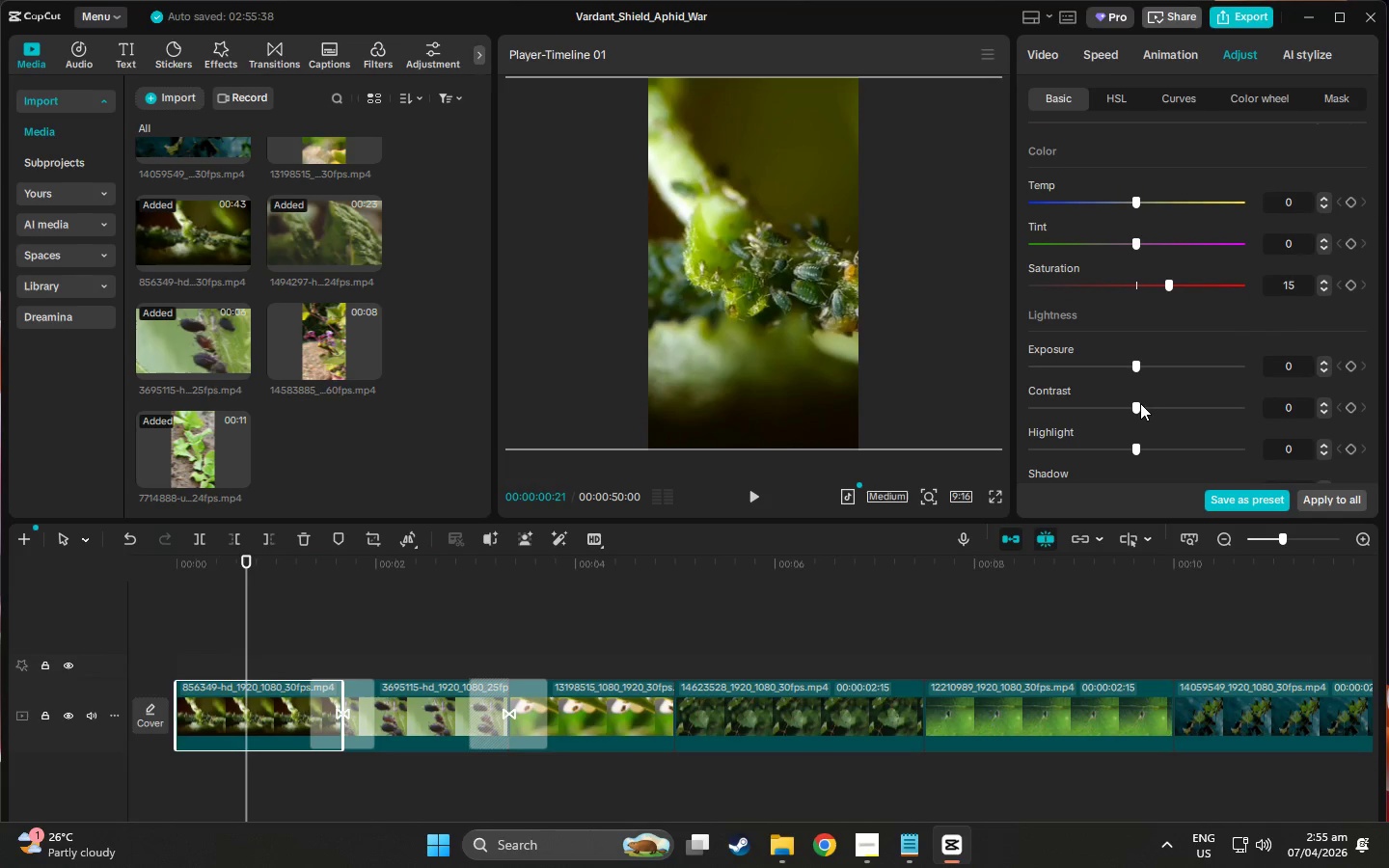 
left_click_drag(start_coordinate=[1140, 403], to_coordinate=[1149, 404])
 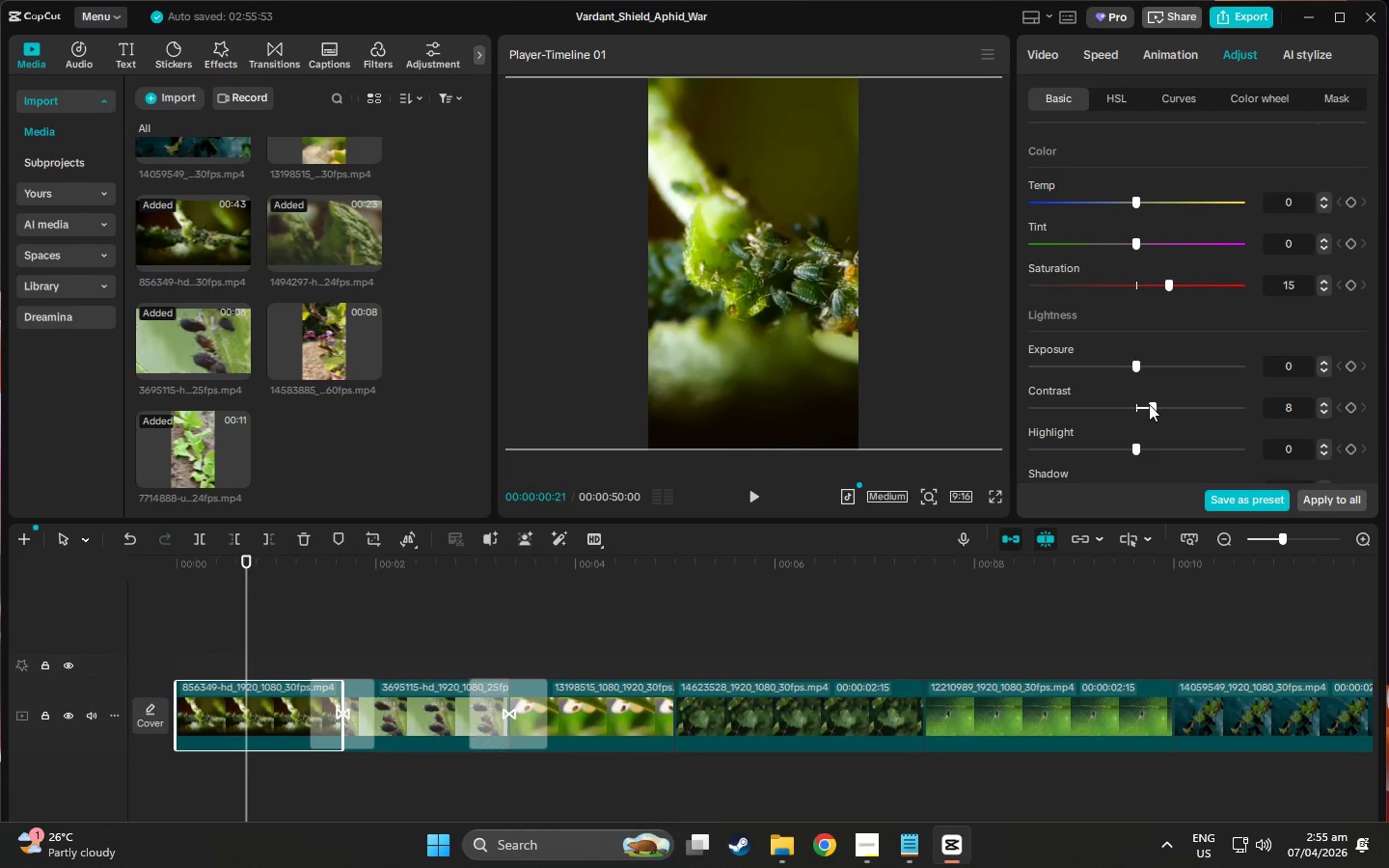 
scroll: coordinate [1142, 408], scroll_direction: down, amount: 1.0
 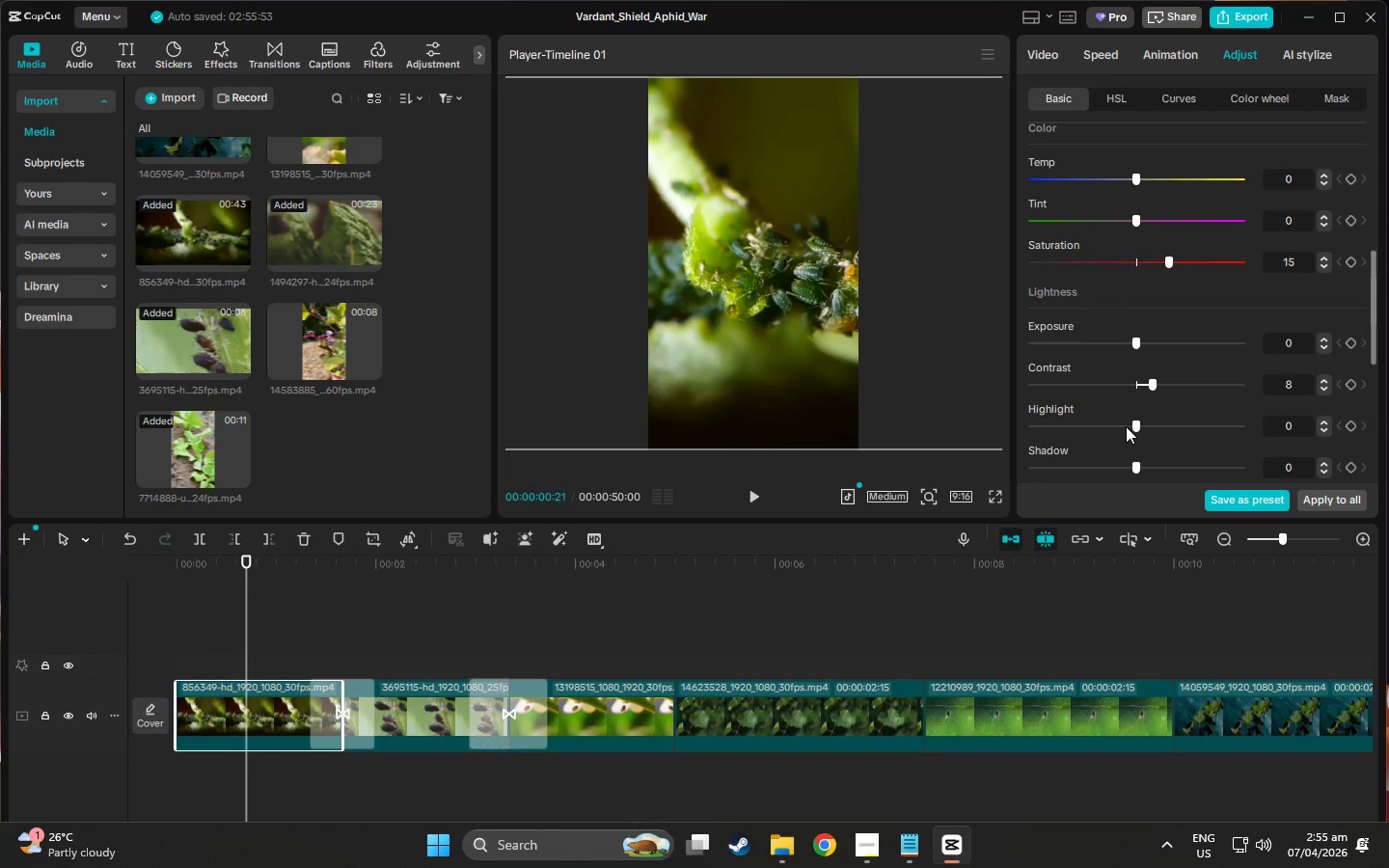 
left_click_drag(start_coordinate=[1132, 426], to_coordinate=[1112, 425])
 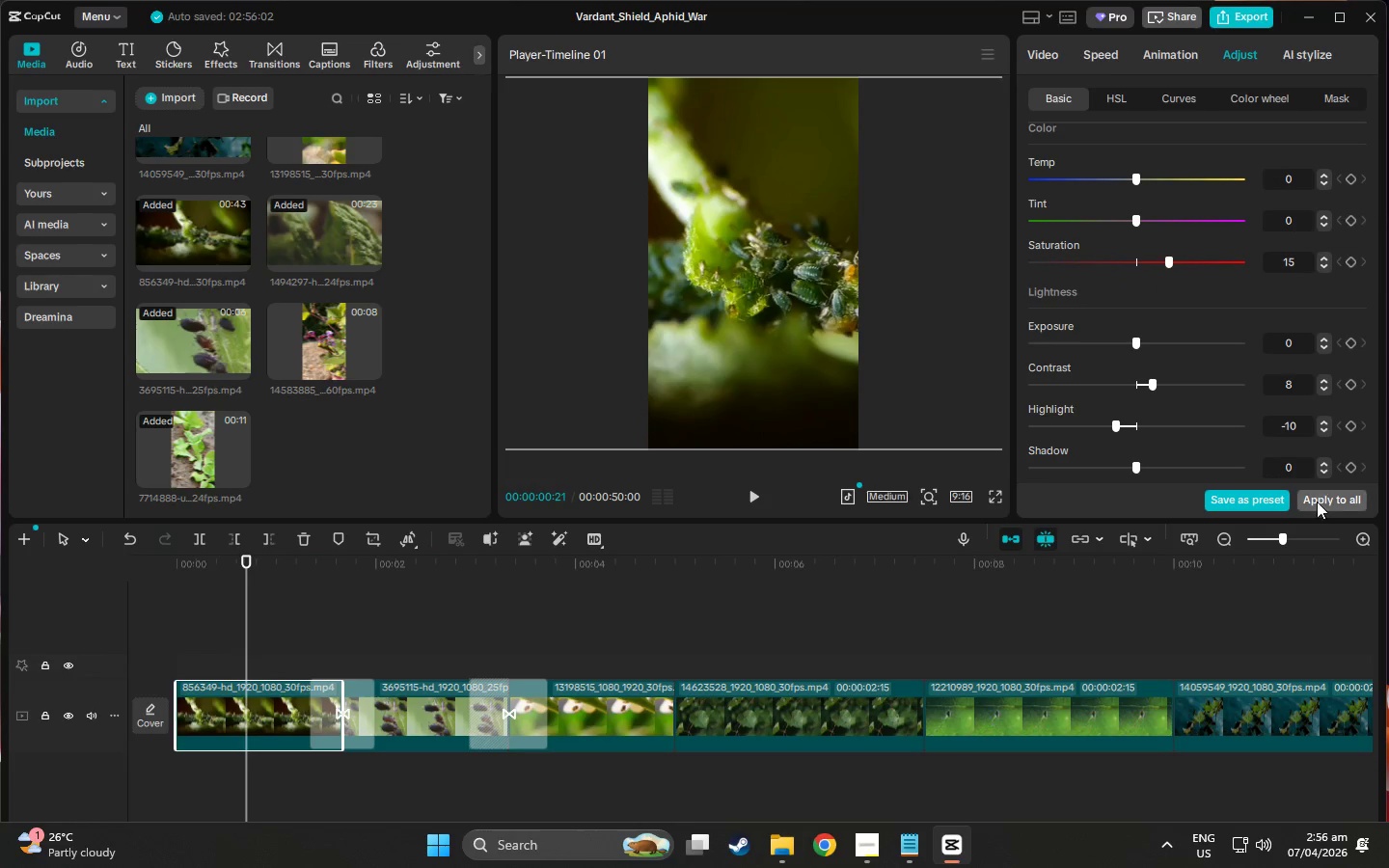 
left_click([1317, 502])
 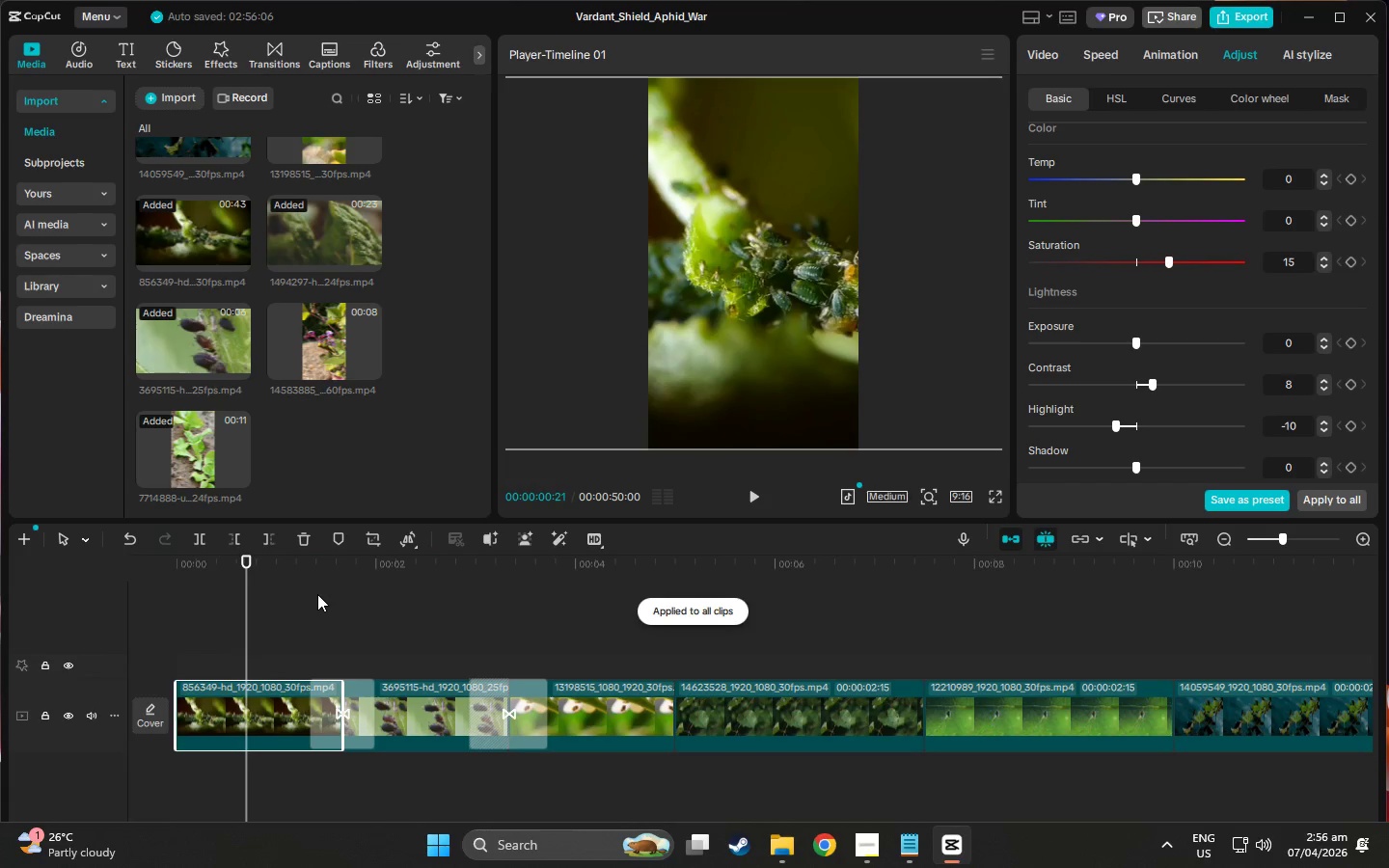 
left_click([283, 720])
 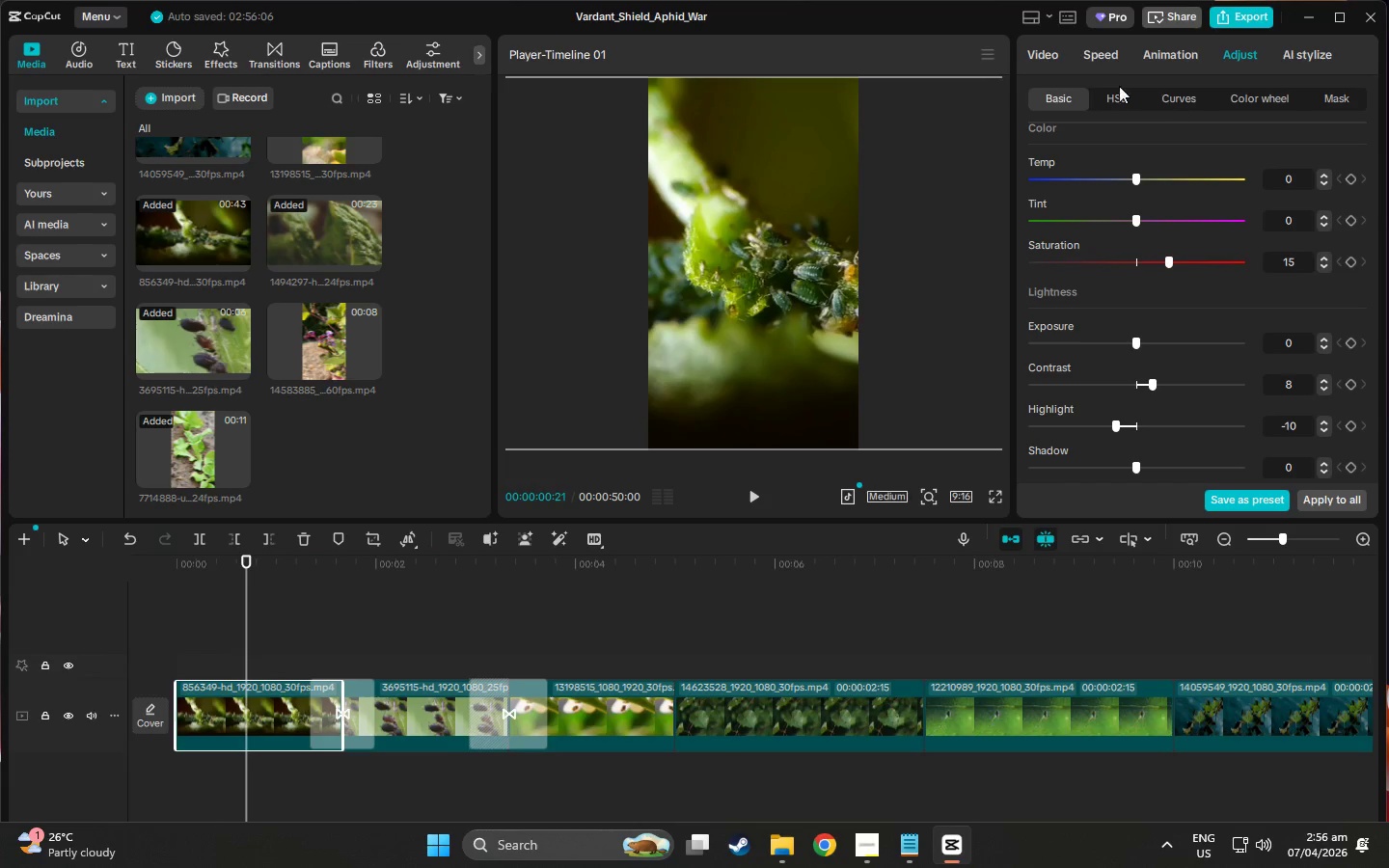 
left_click([1112, 96])
 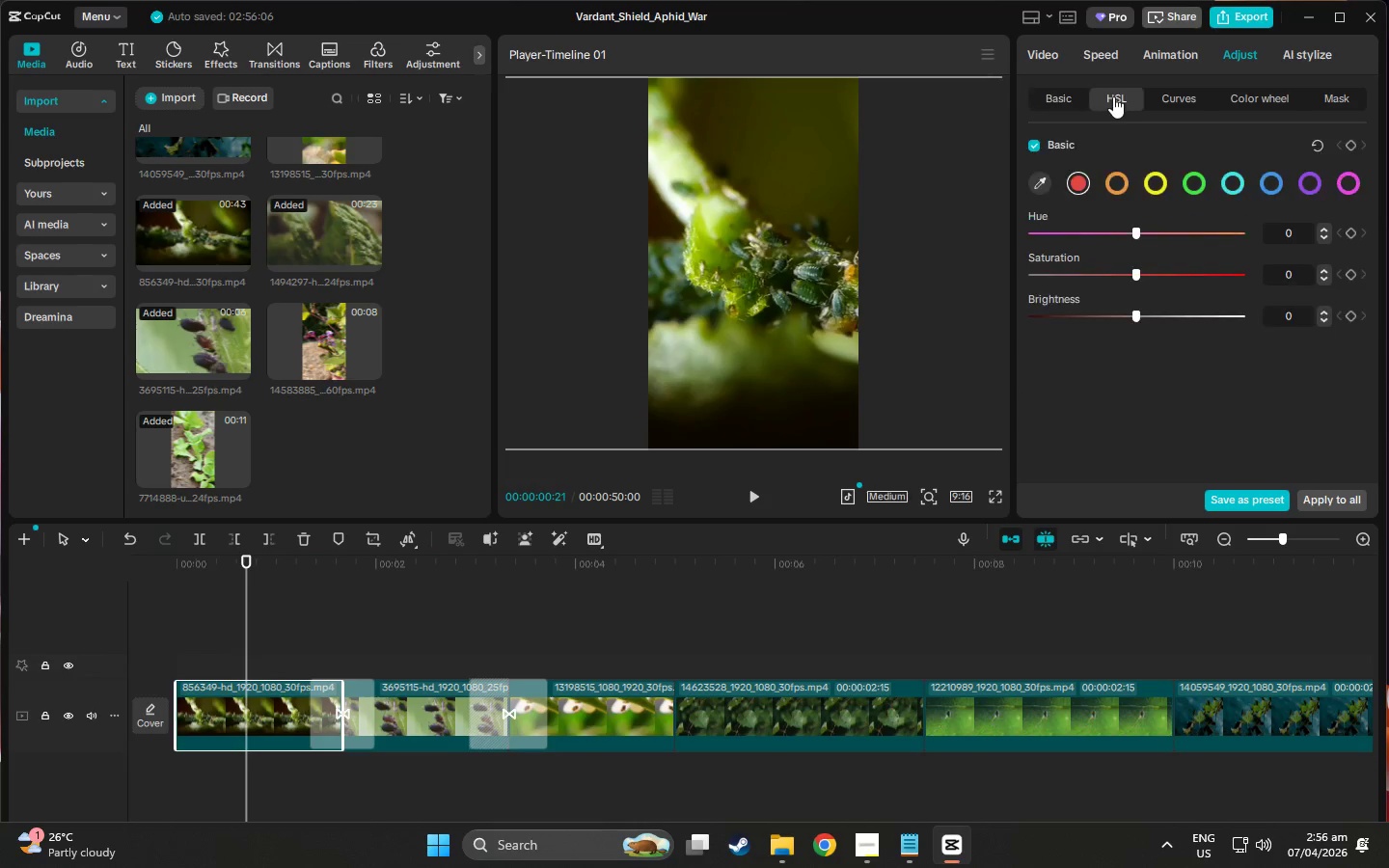 
mouse_move([1142, 113])
 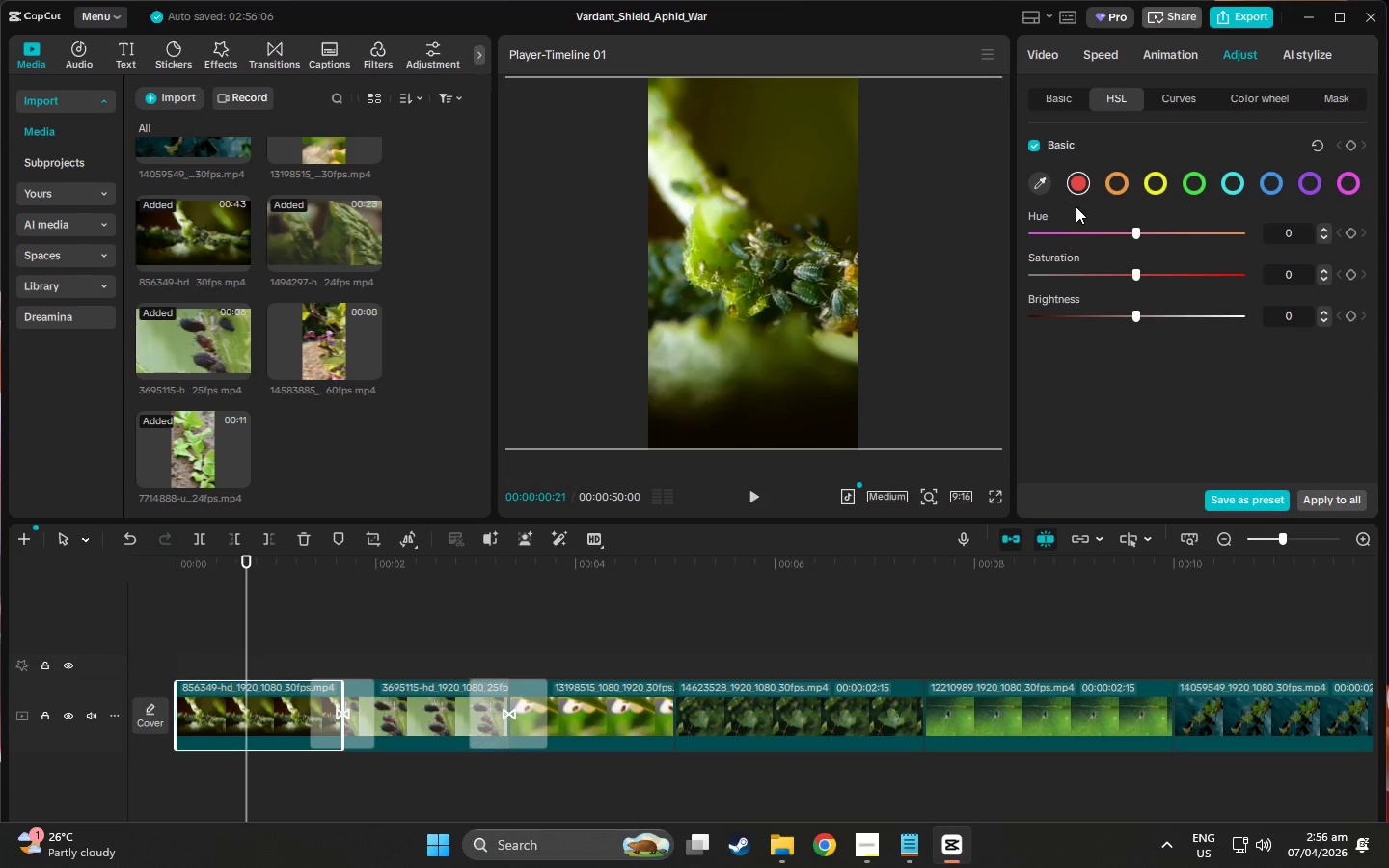 
wait(7.46)
 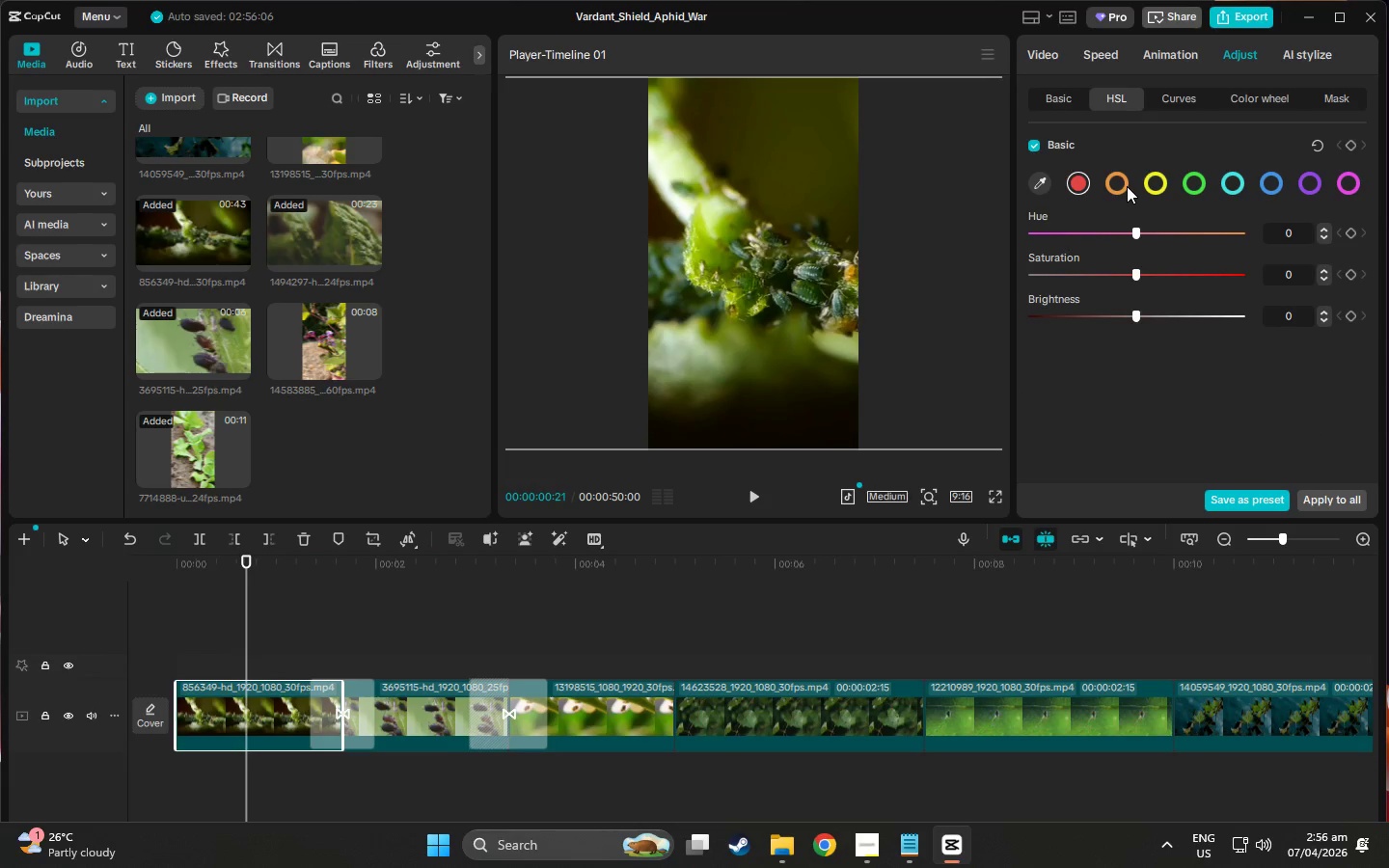 
left_click([1184, 95])
 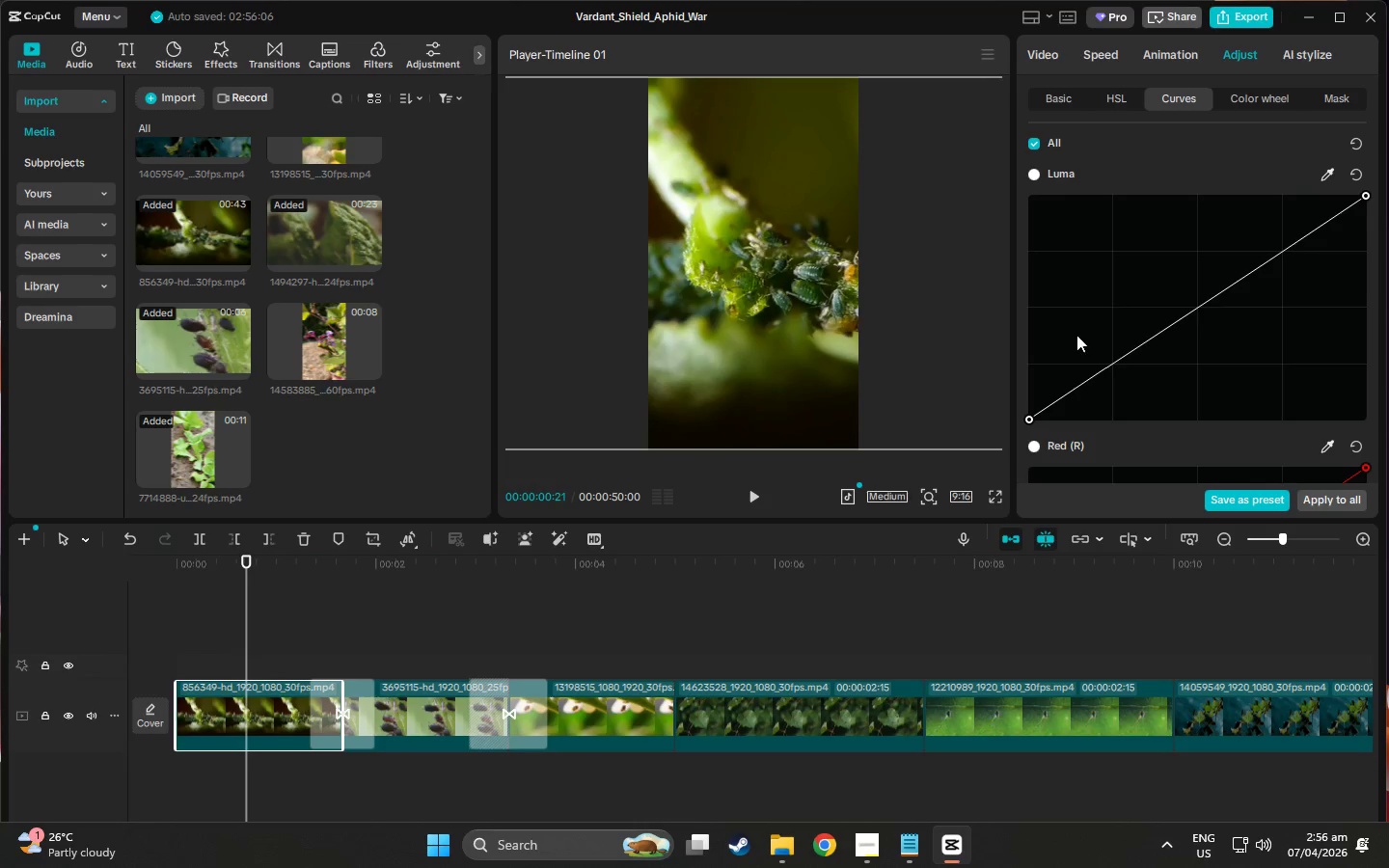 
scroll: coordinate [1083, 373], scroll_direction: down, amount: 23.0
 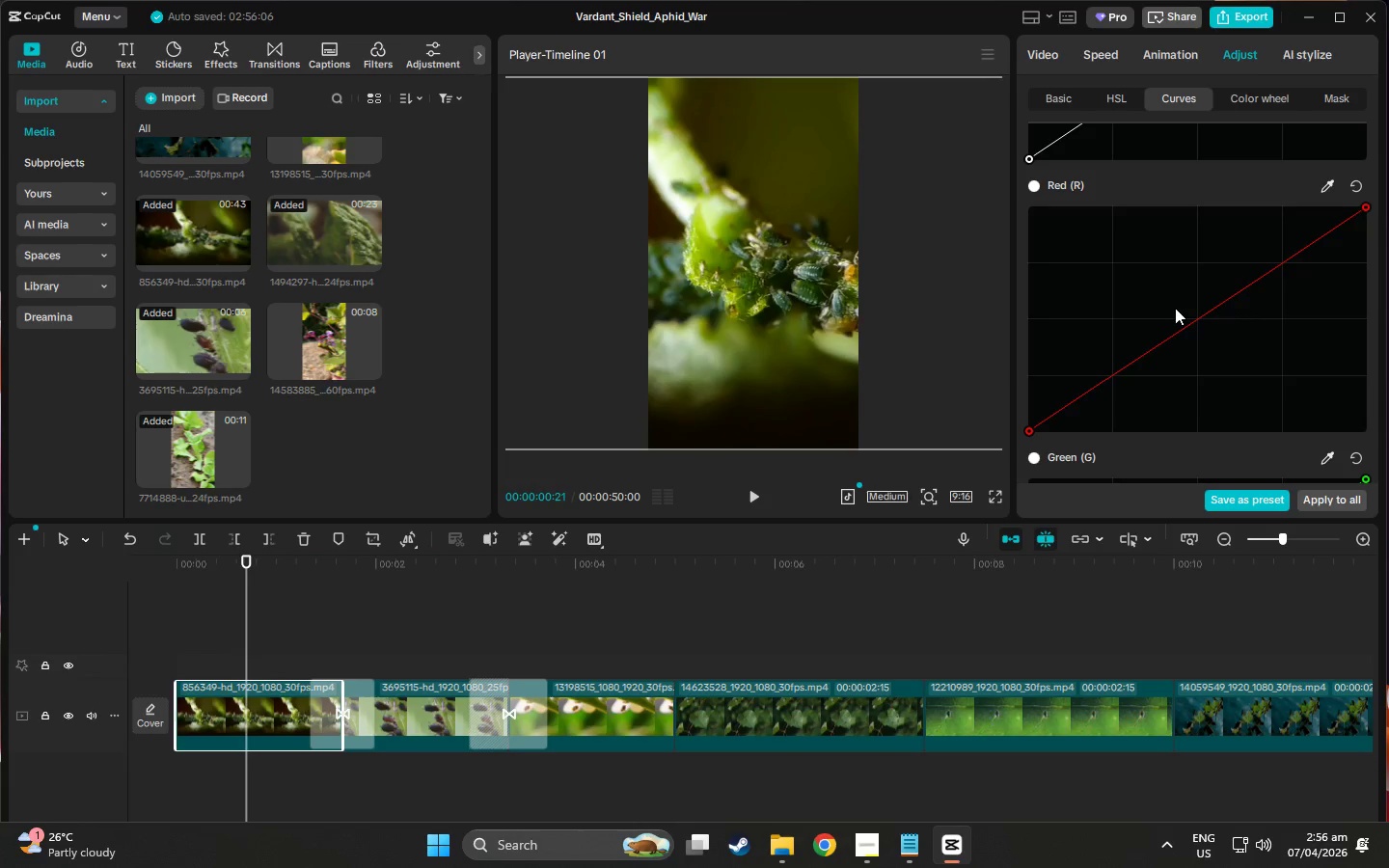 
wait(10.2)
 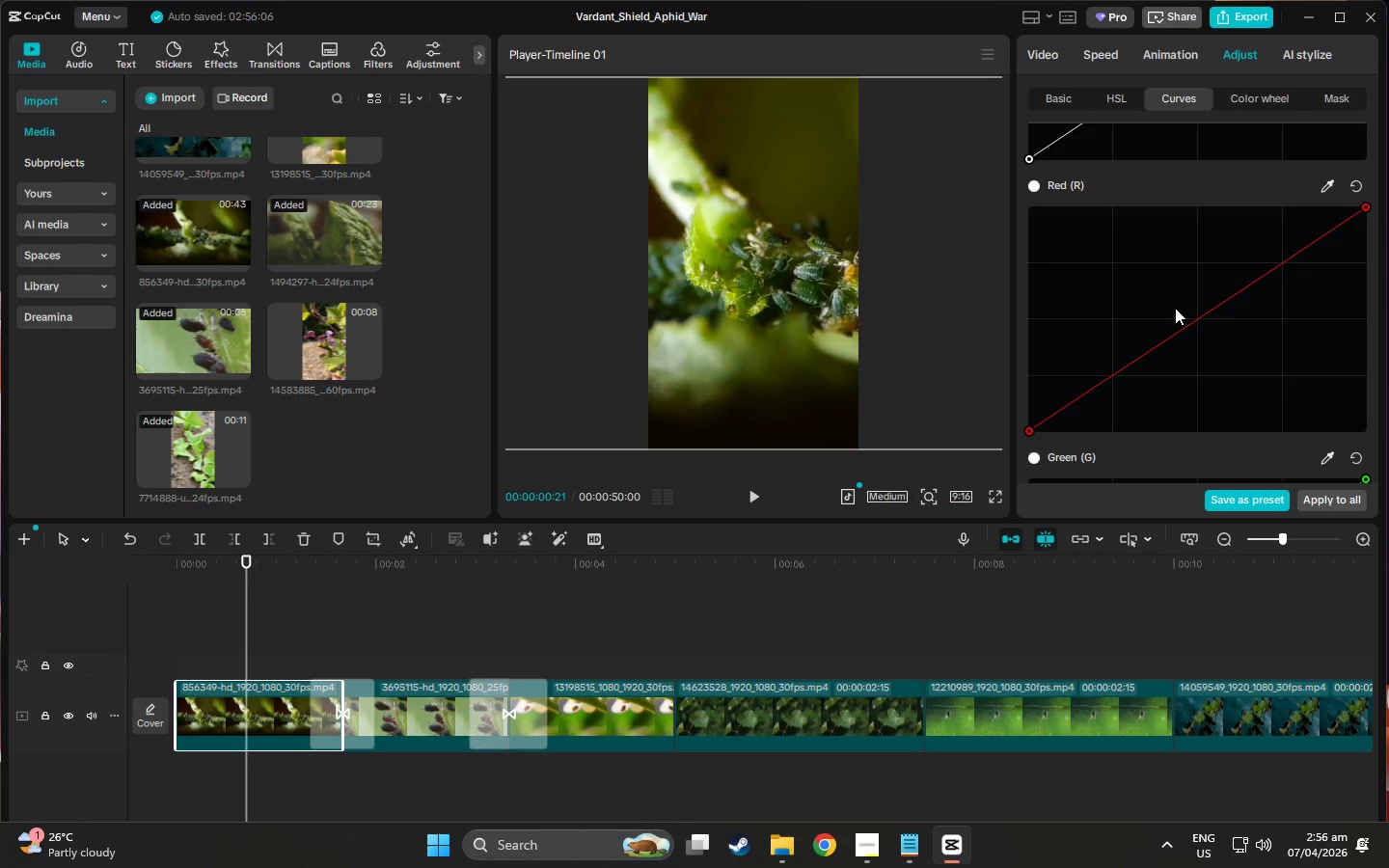 
scroll: coordinate [1315, 250], scroll_direction: up, amount: 1.0
 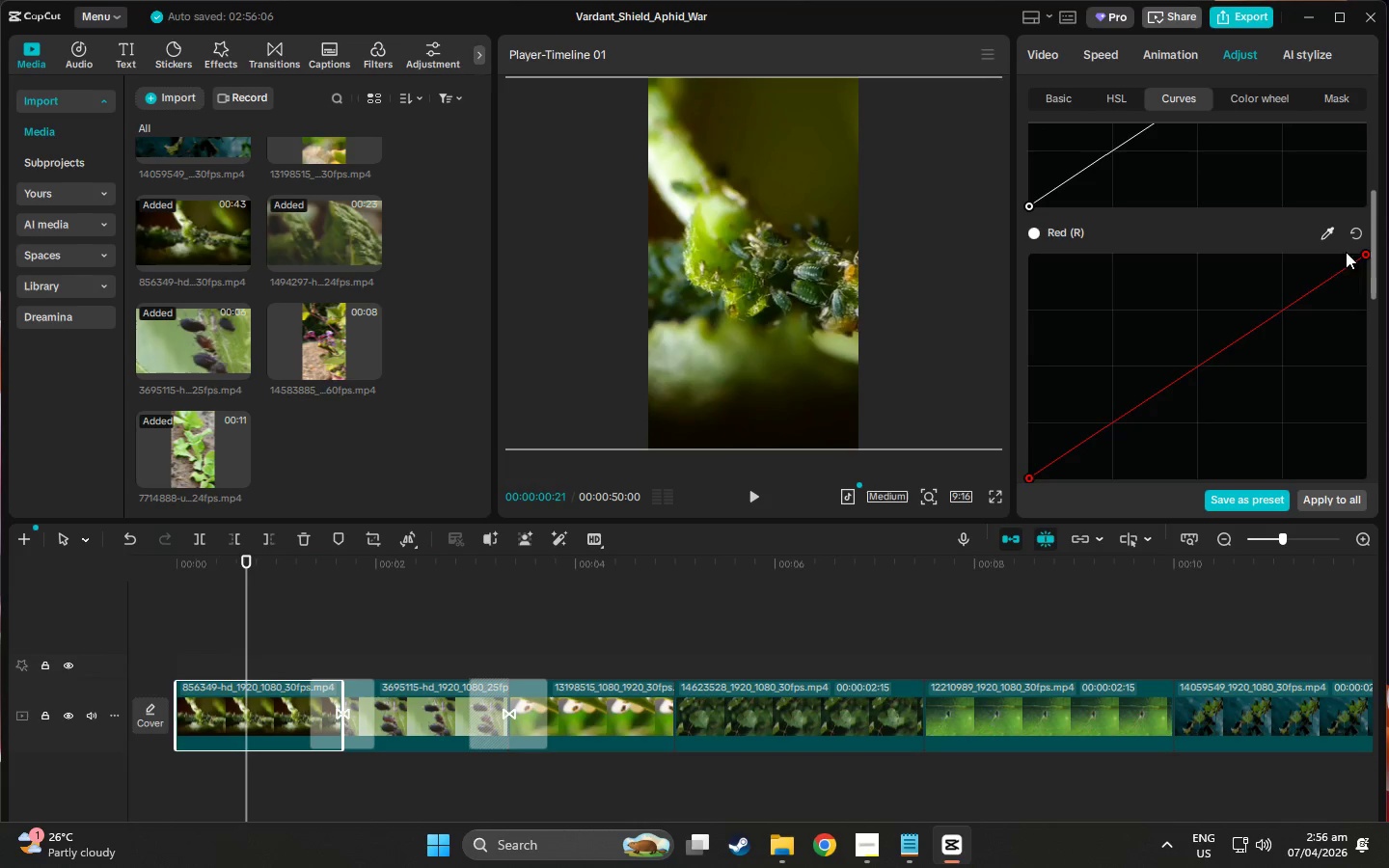 
scroll: coordinate [1205, 318], scroll_direction: down, amount: 3.0
 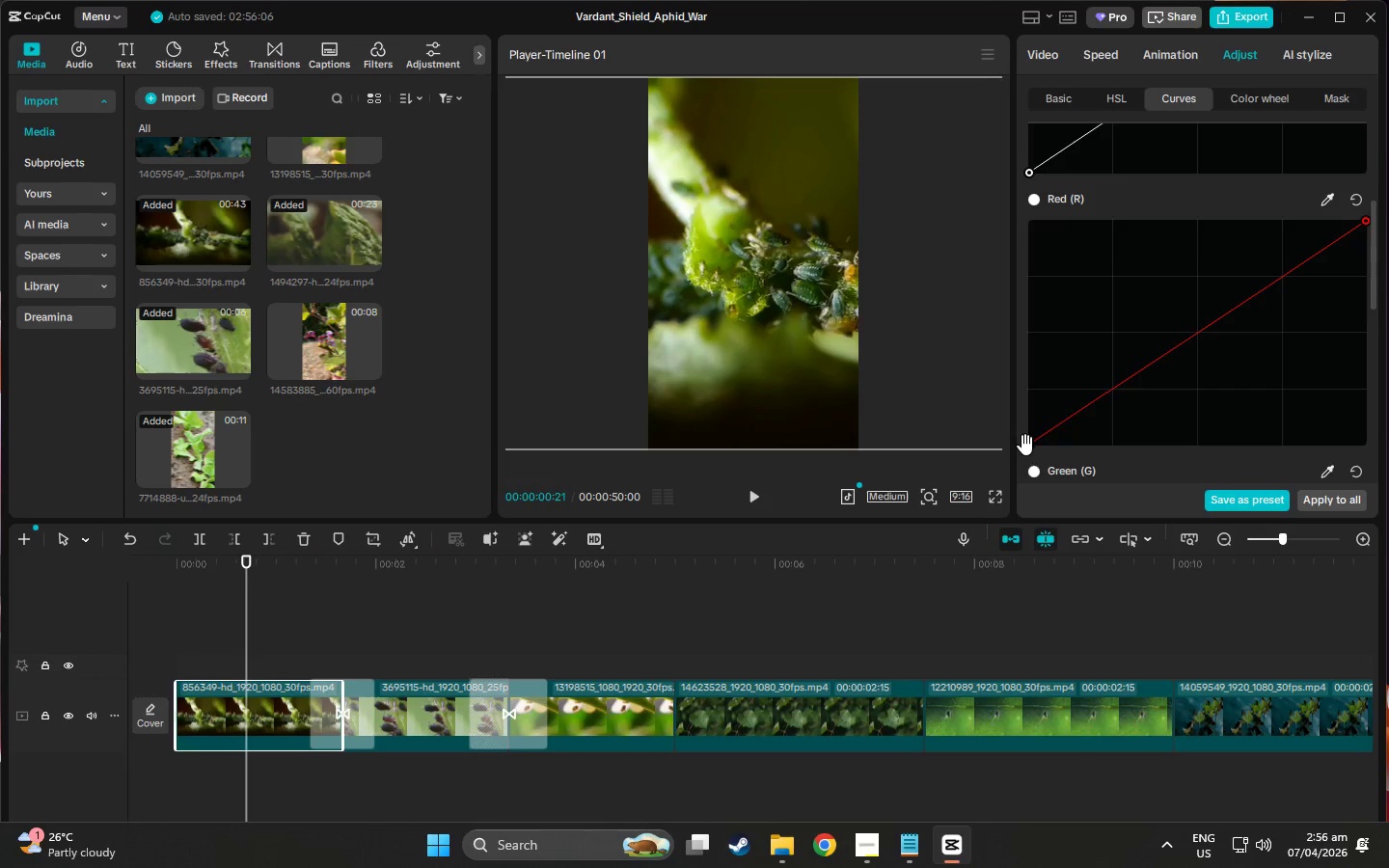 
left_click_drag(start_coordinate=[1029, 446], to_coordinate=[1019, 439])
 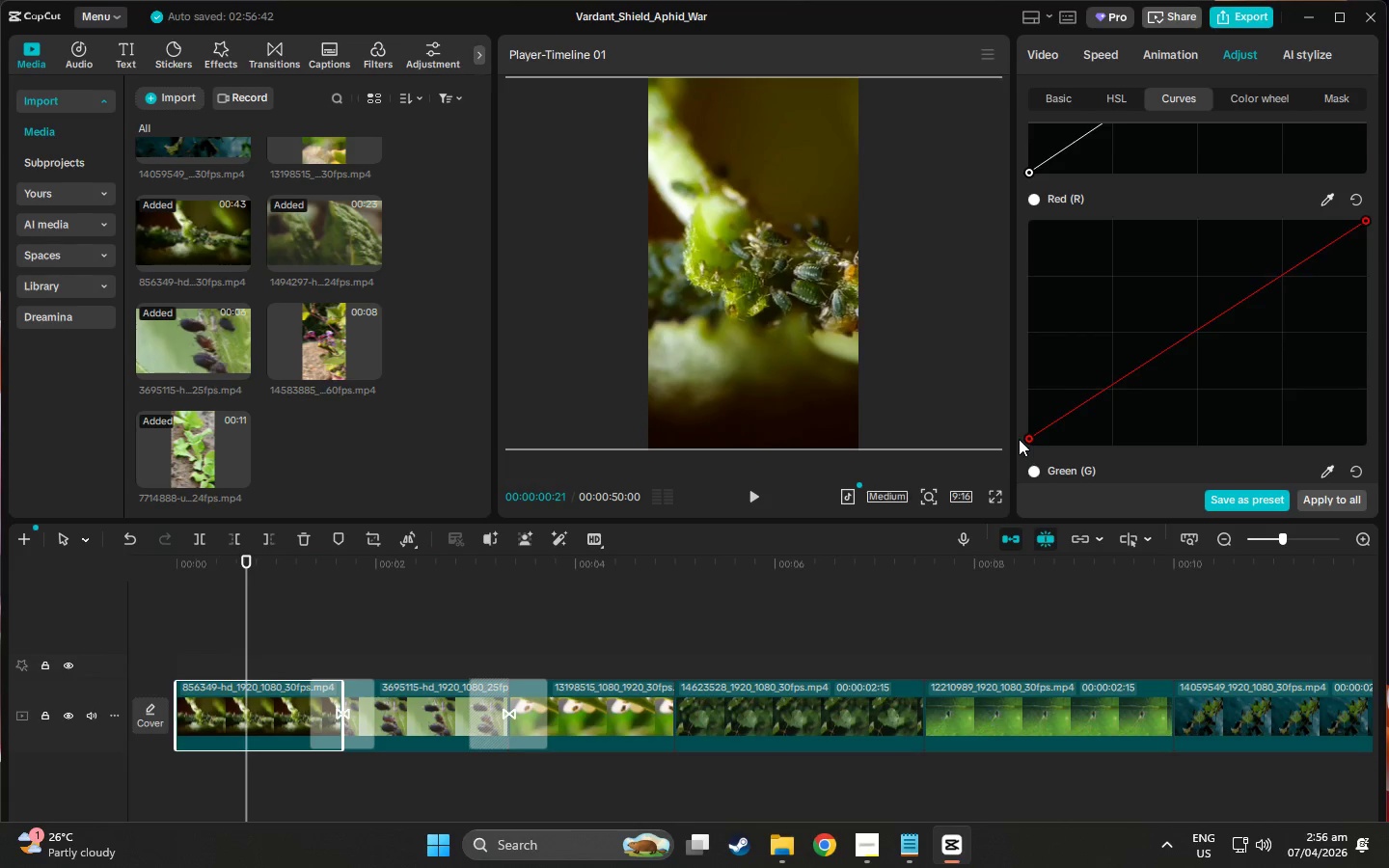 
scroll: coordinate [1348, 302], scroll_direction: down, amount: 22.0
 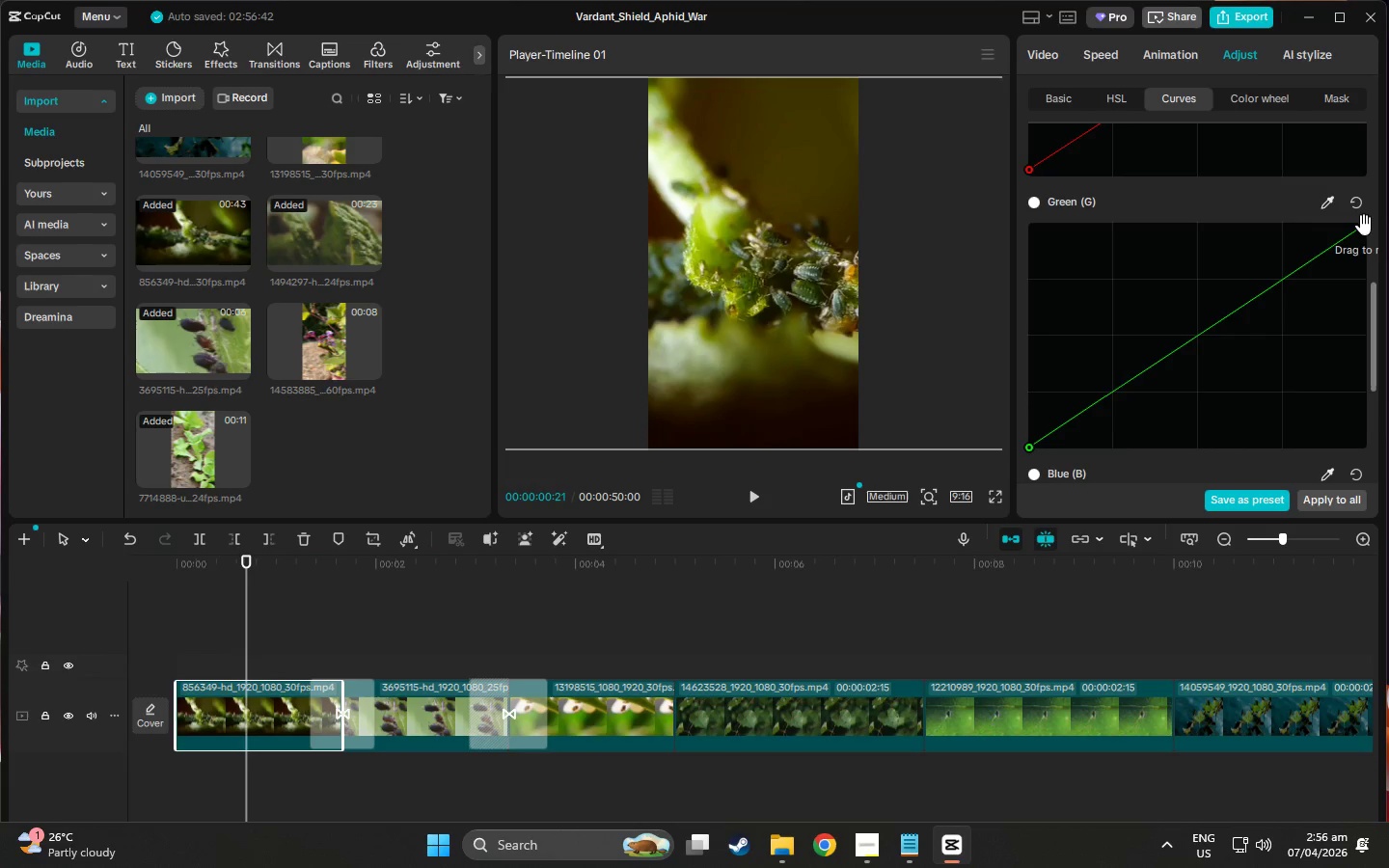 
left_click_drag(start_coordinate=[1364, 225], to_coordinate=[1361, 236])
 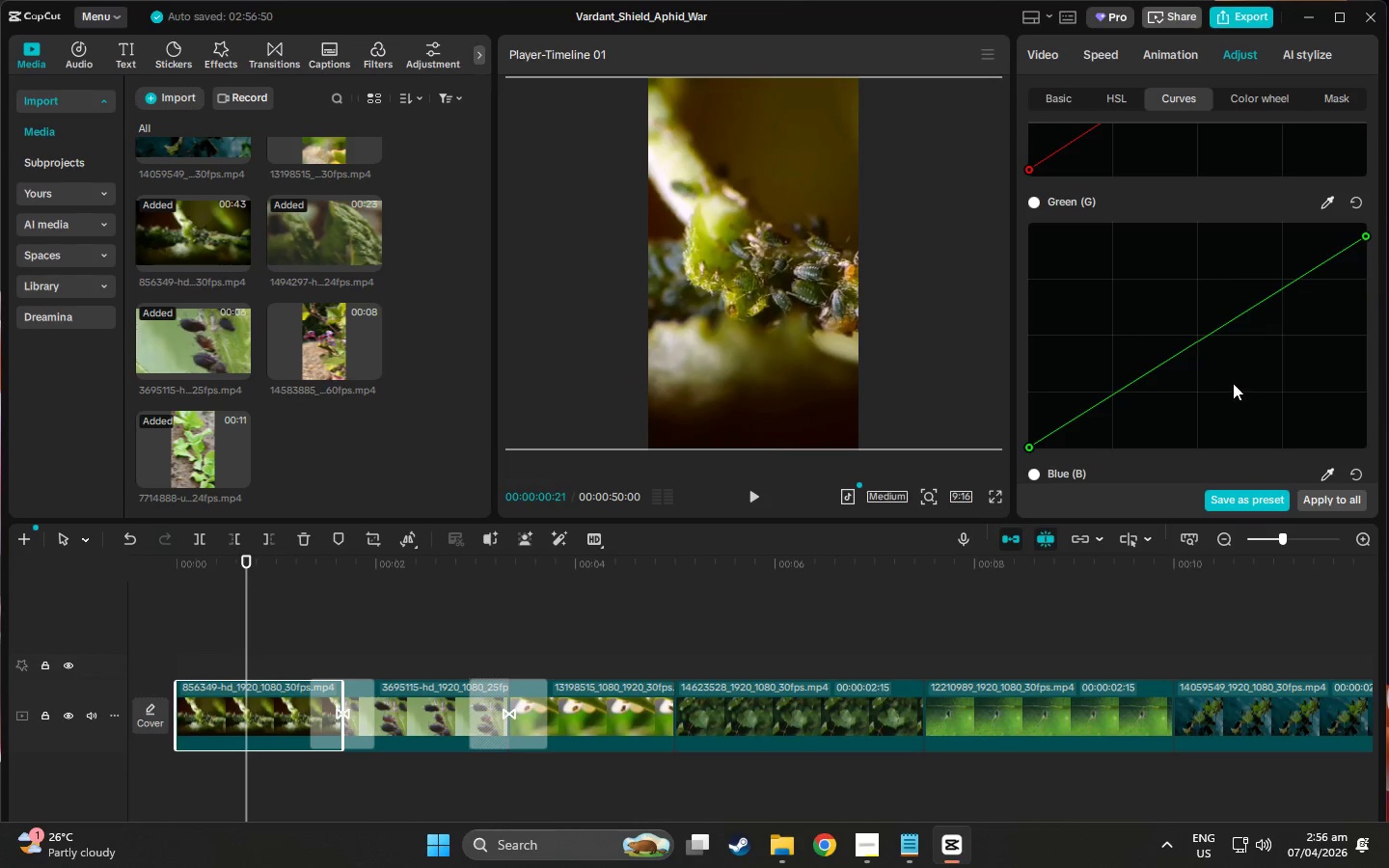 
scroll: coordinate [1057, 454], scroll_direction: down, amount: 26.0
 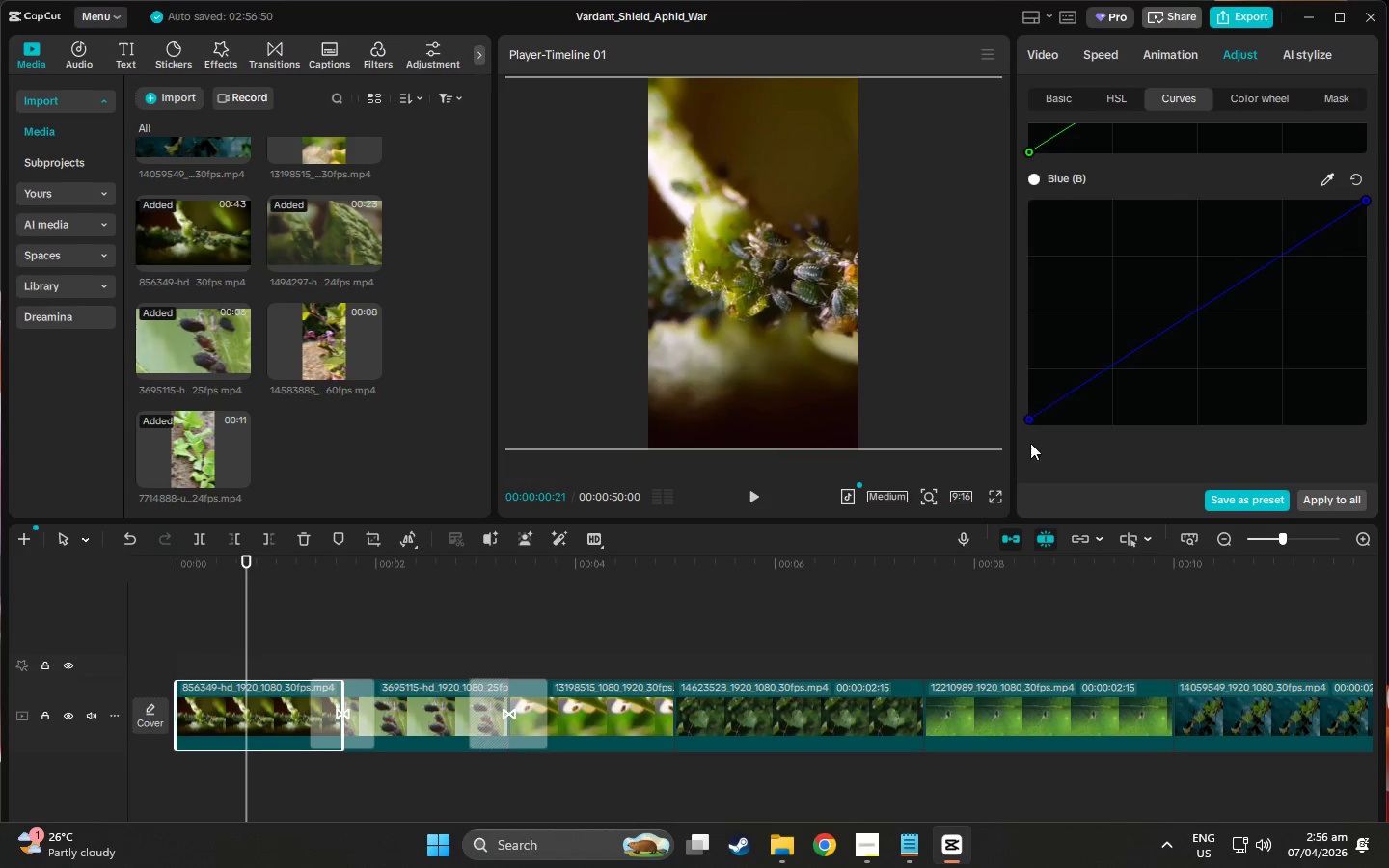 
wait(7.56)
 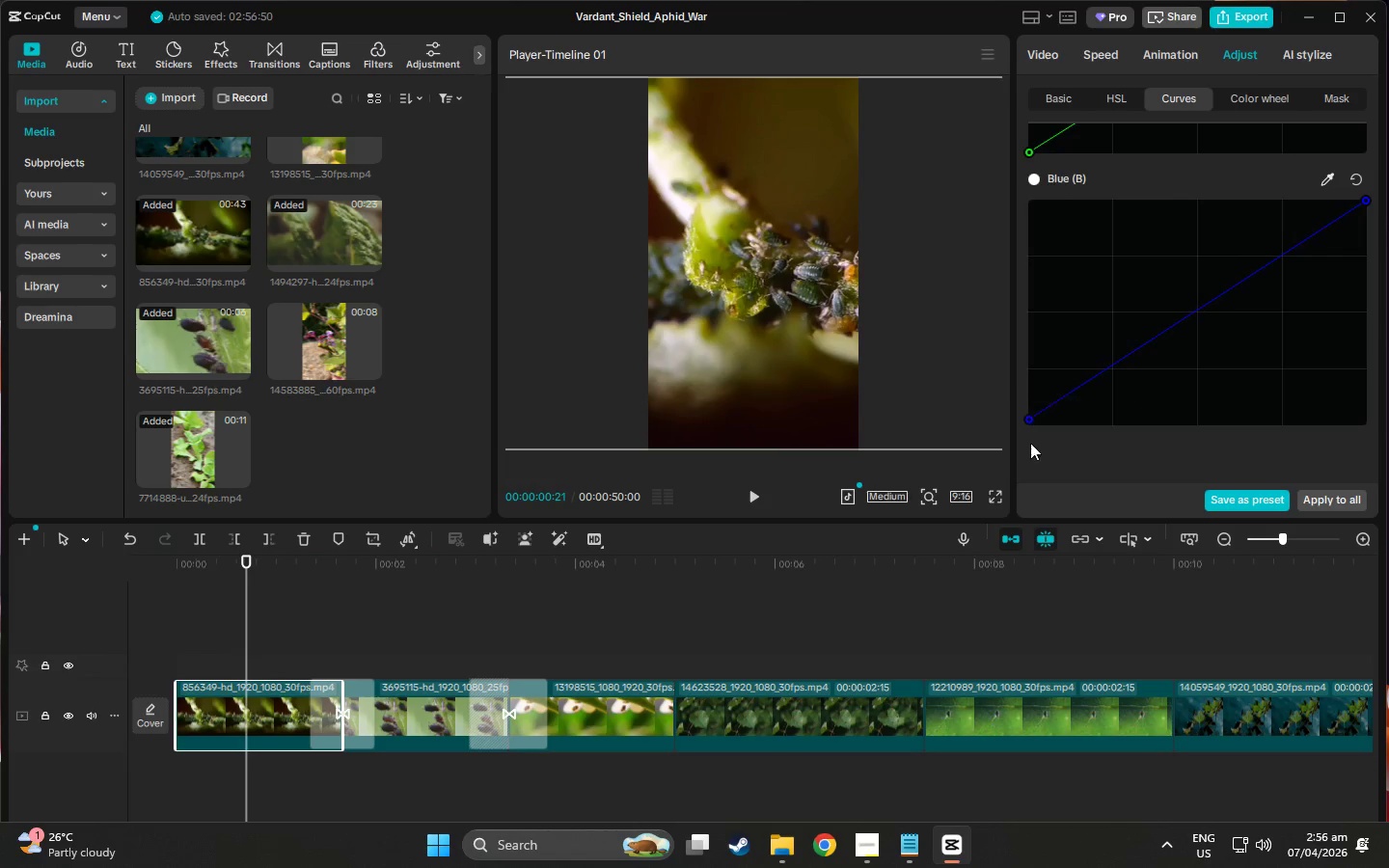 
left_click([1260, 501])
 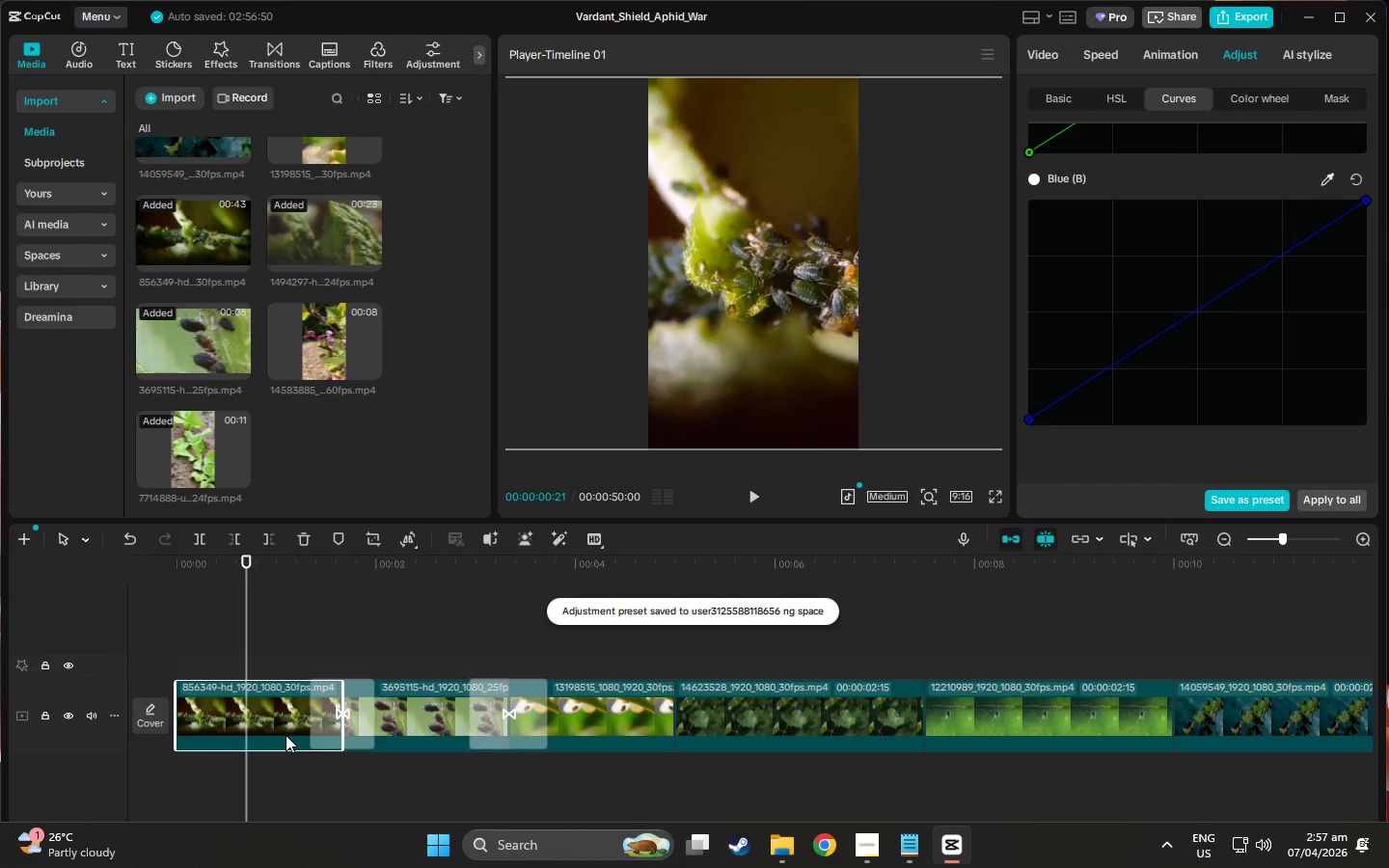 
left_click([424, 705])
 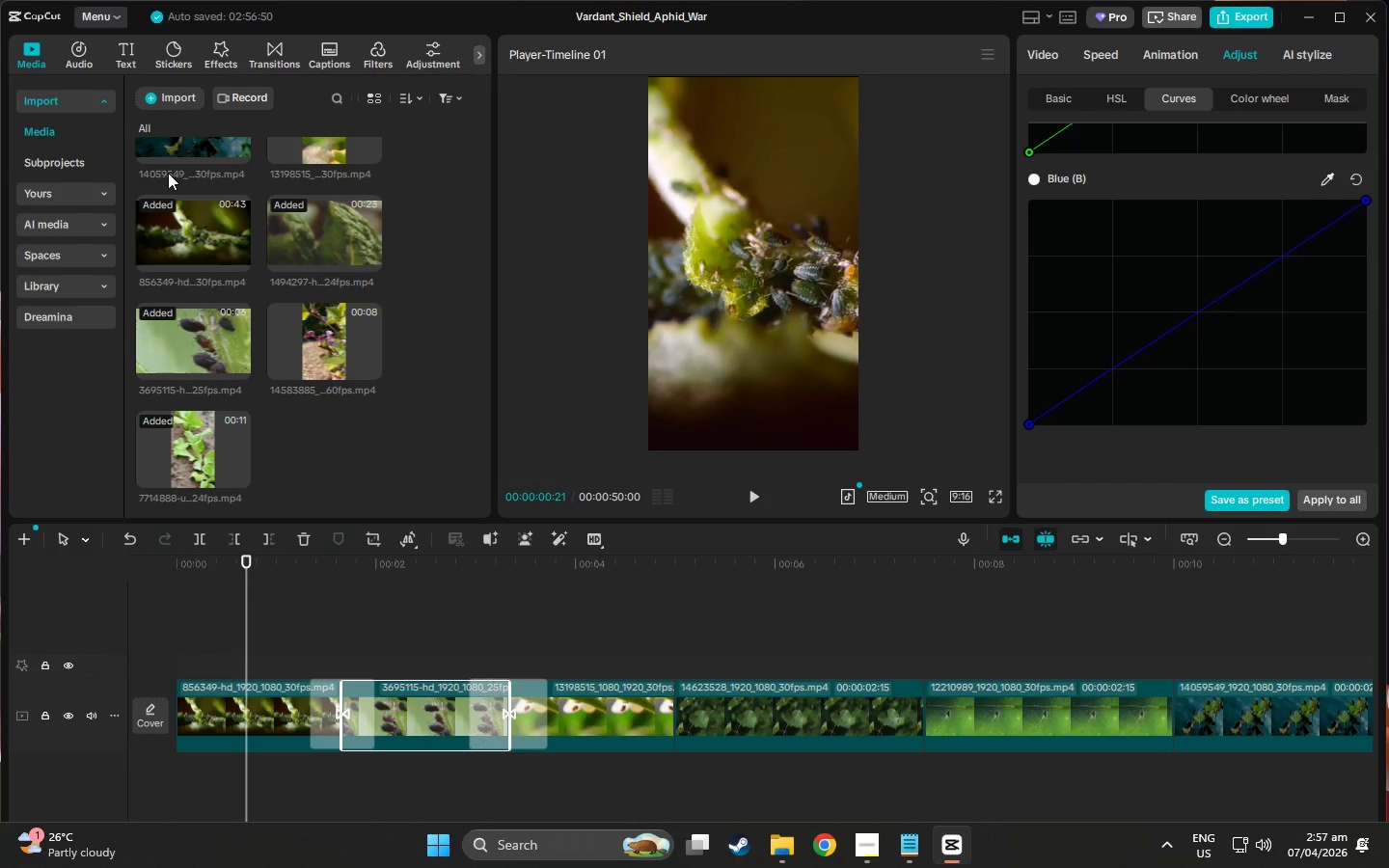 
left_click([480, 60])
 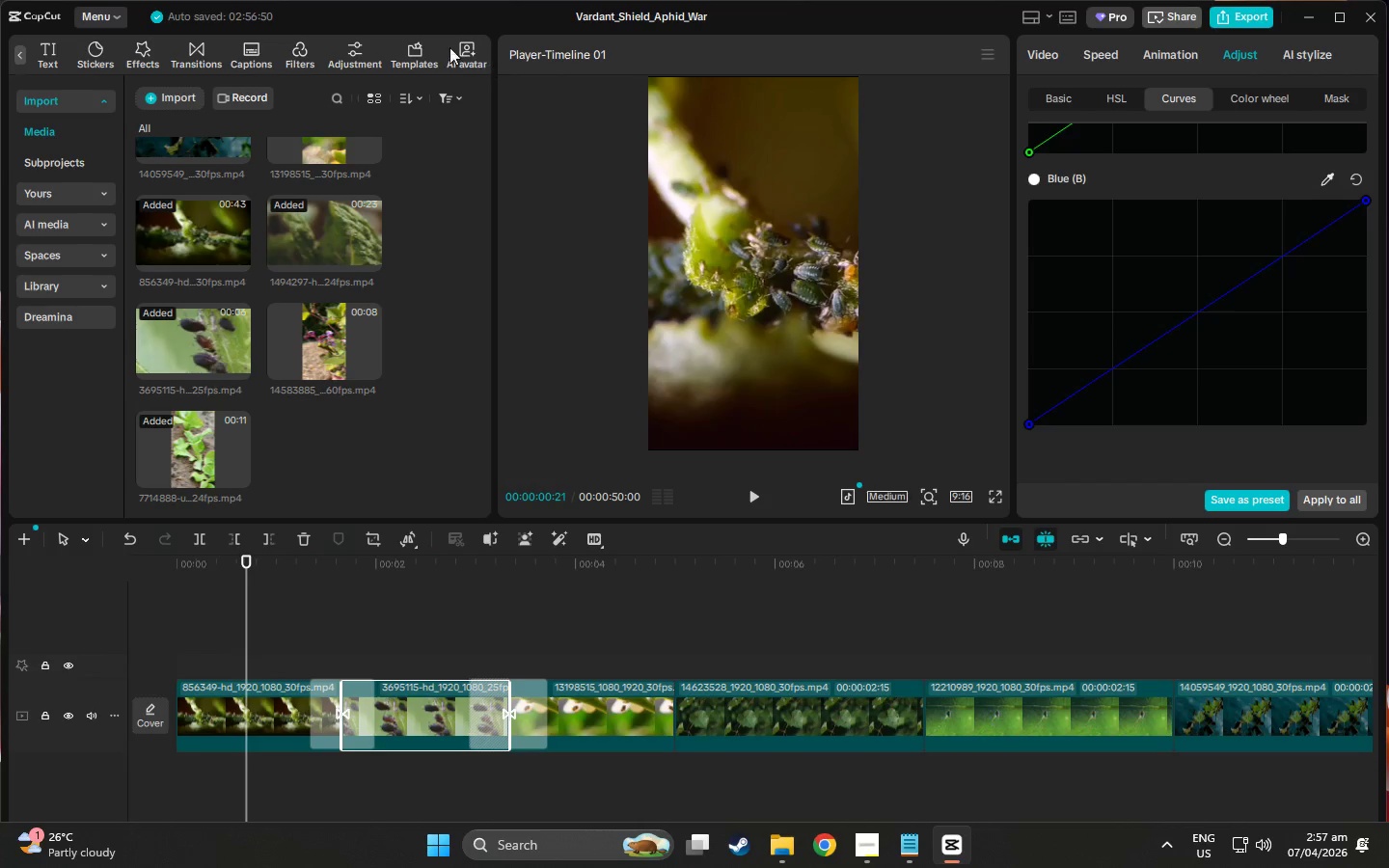 
left_click([419, 44])
 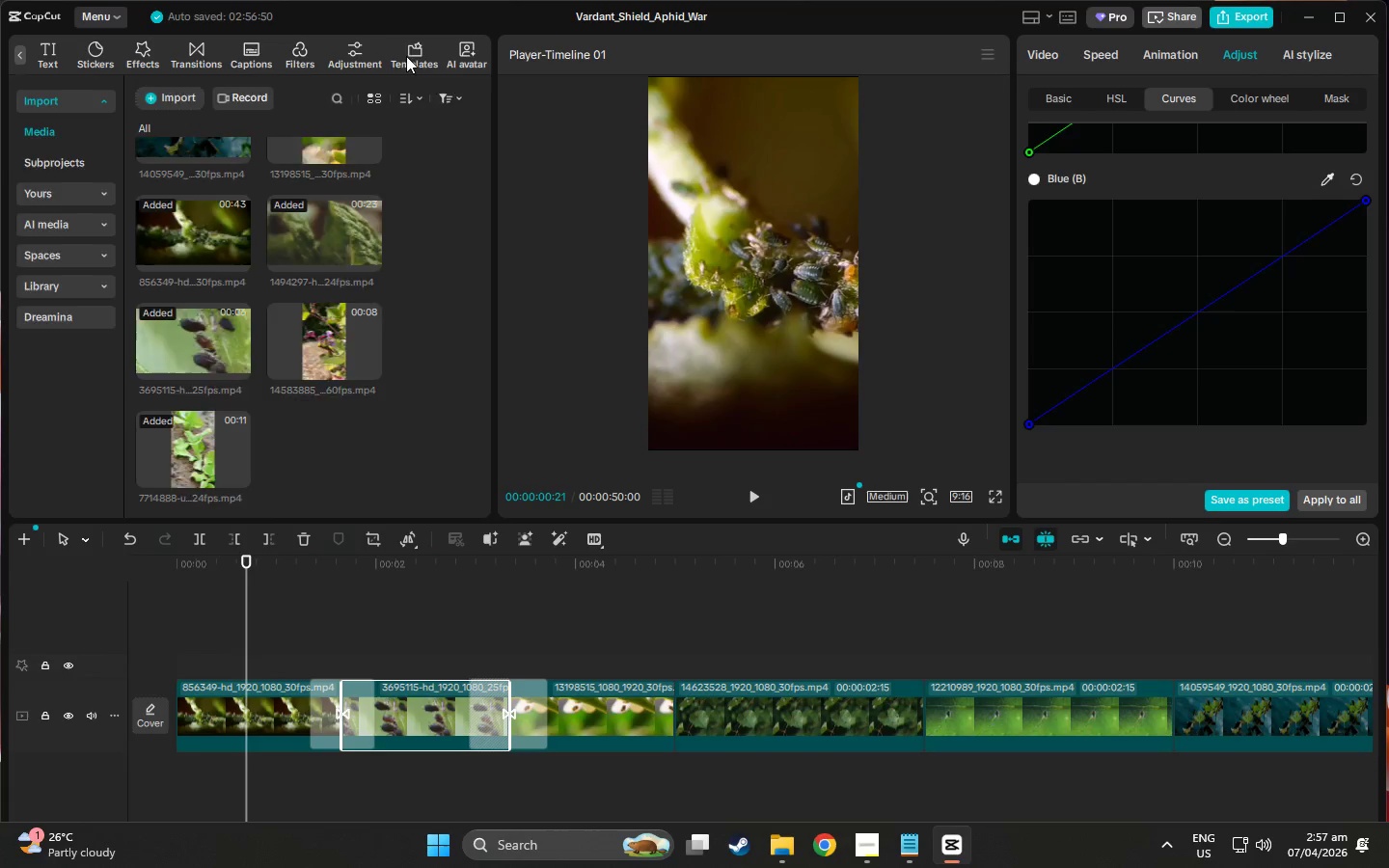 
left_click([412, 56])
 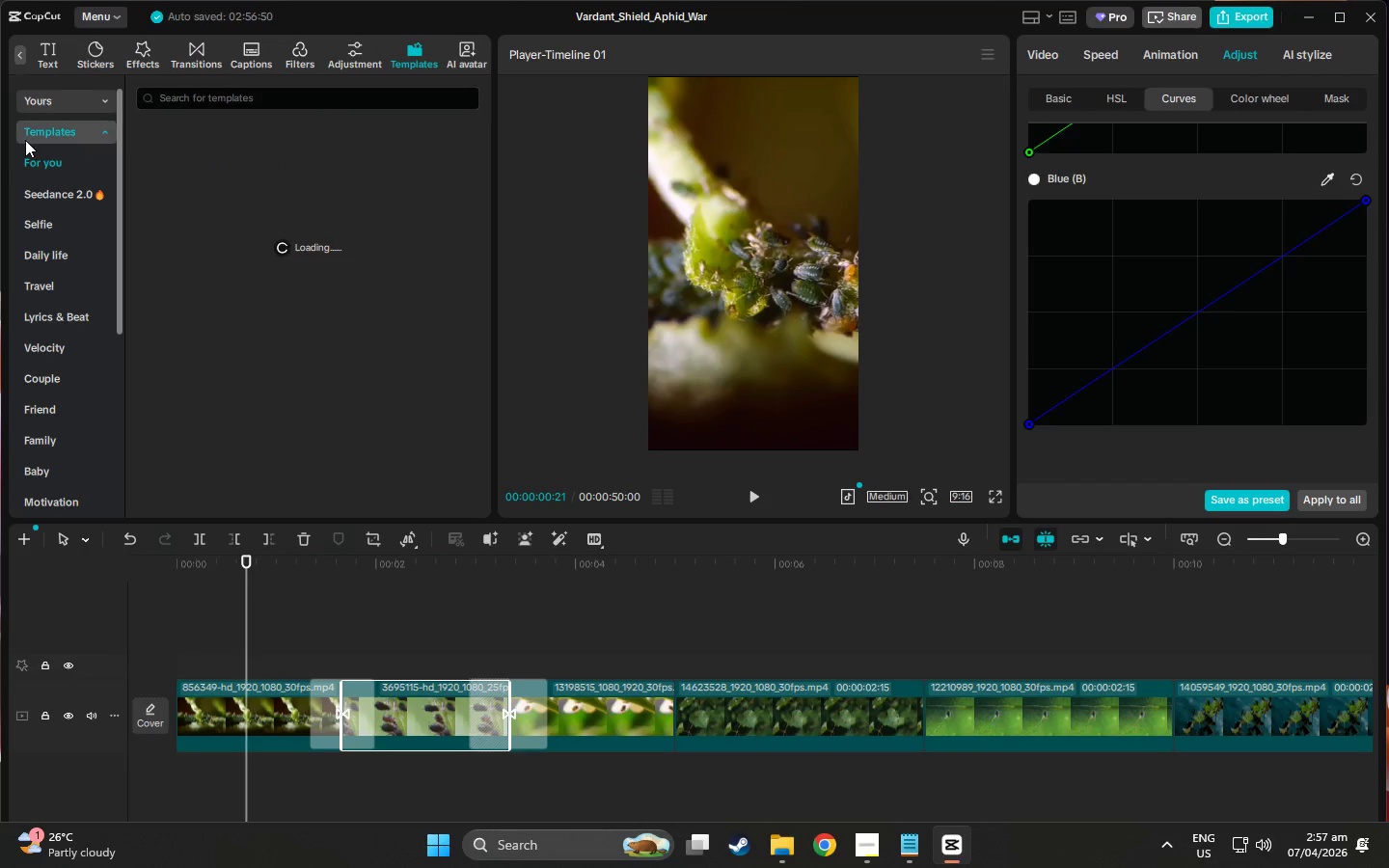 
left_click([68, 98])
 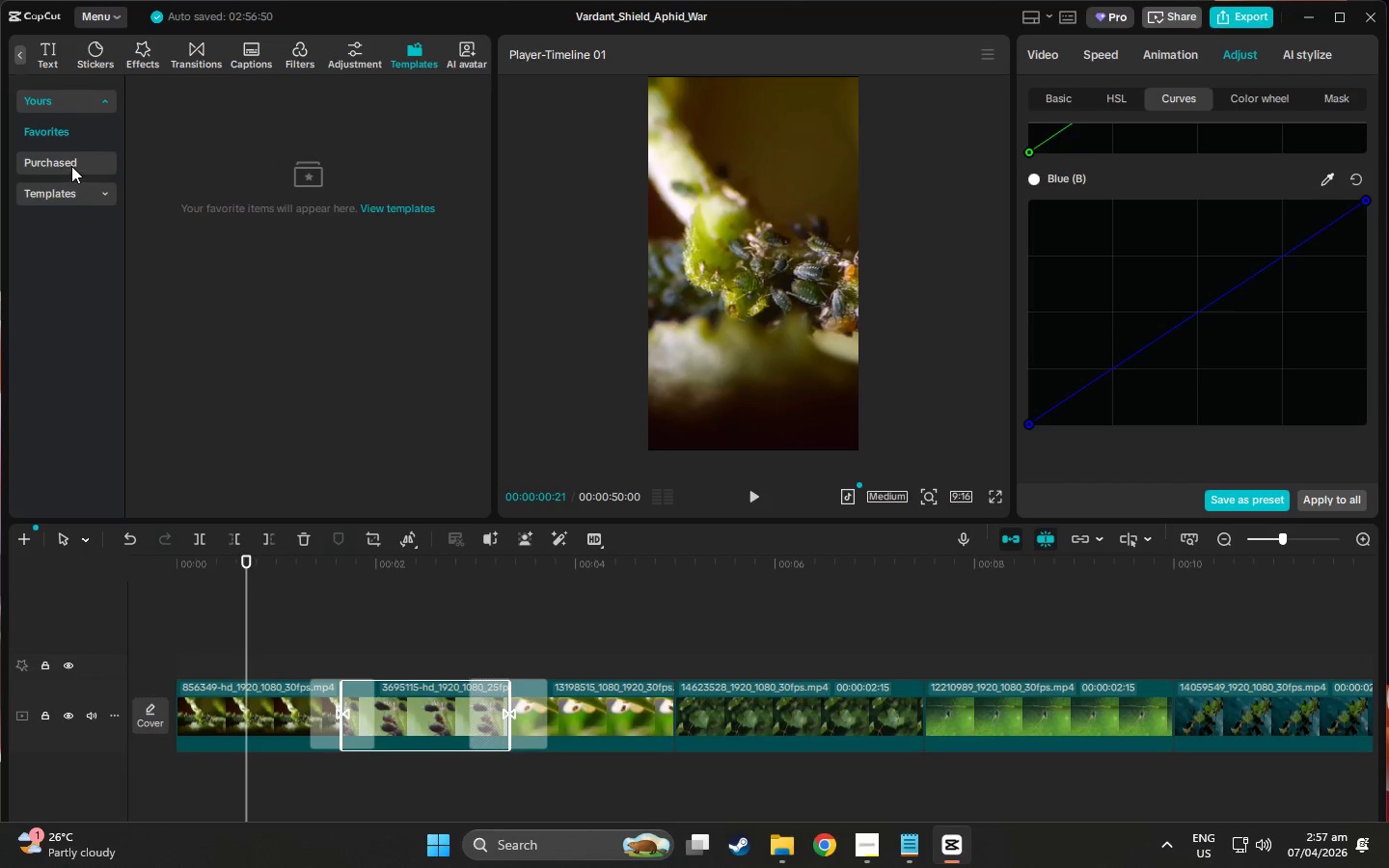 
left_click([71, 166])
 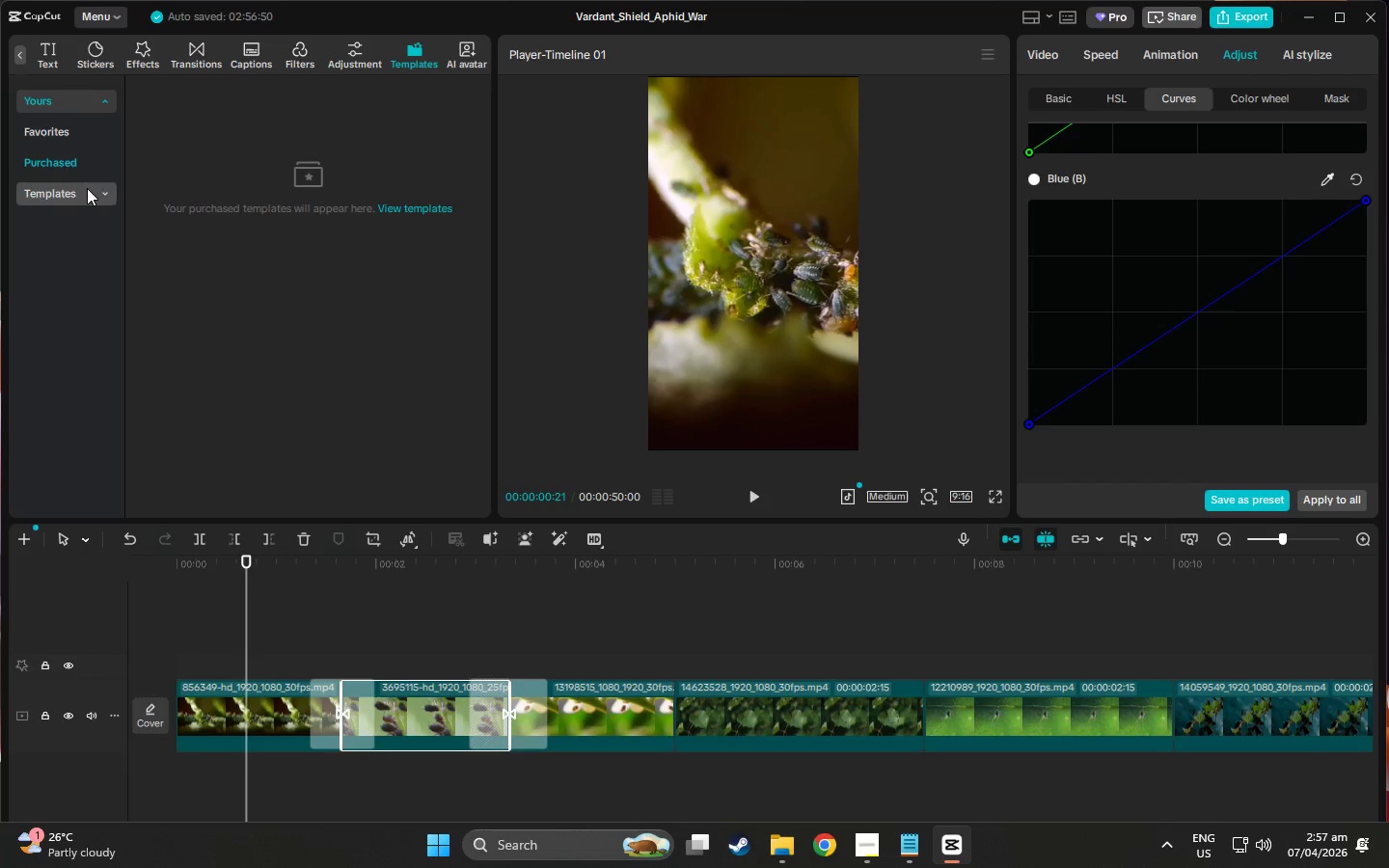 
left_click([85, 194])
 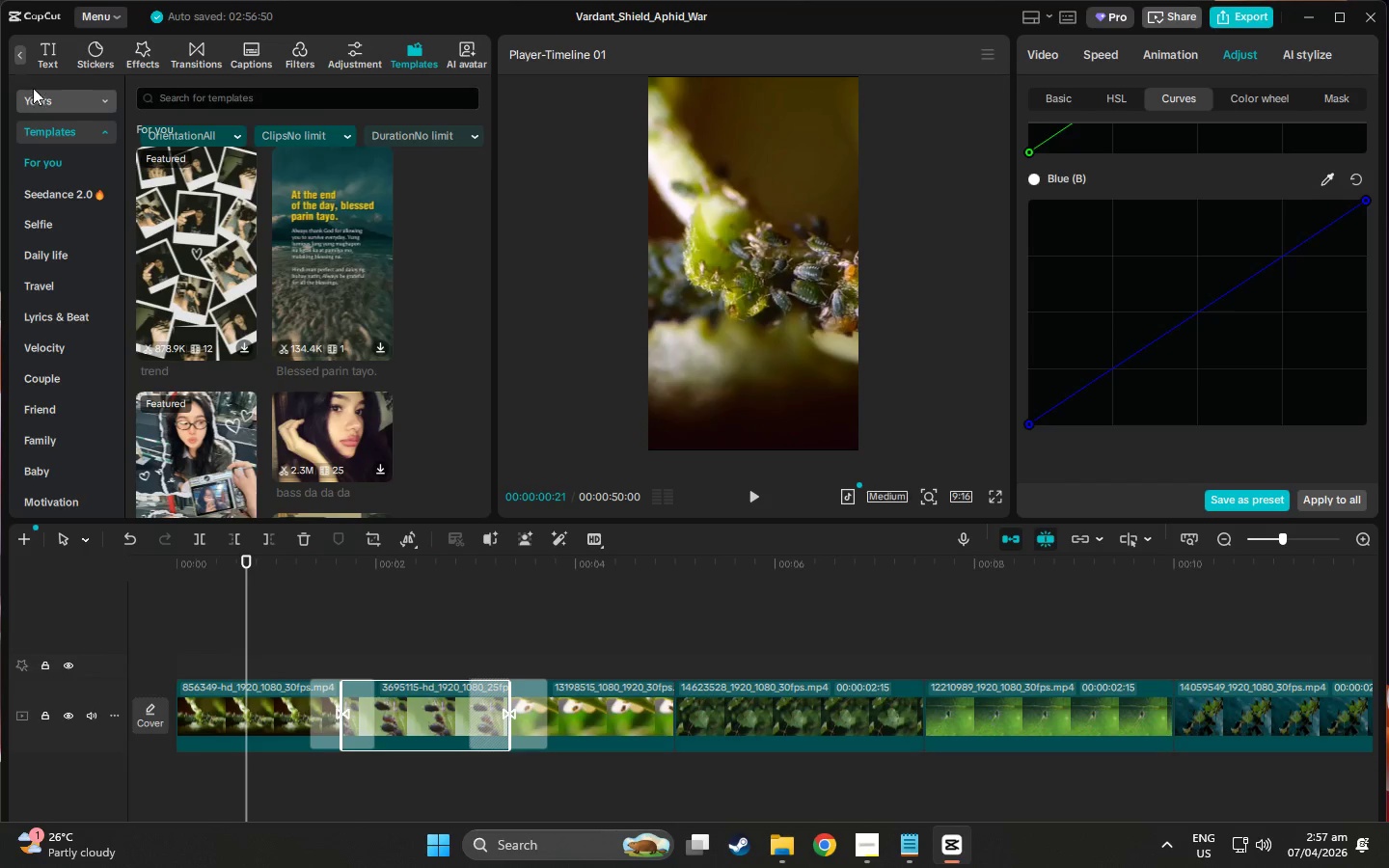 
left_click([40, 66])
 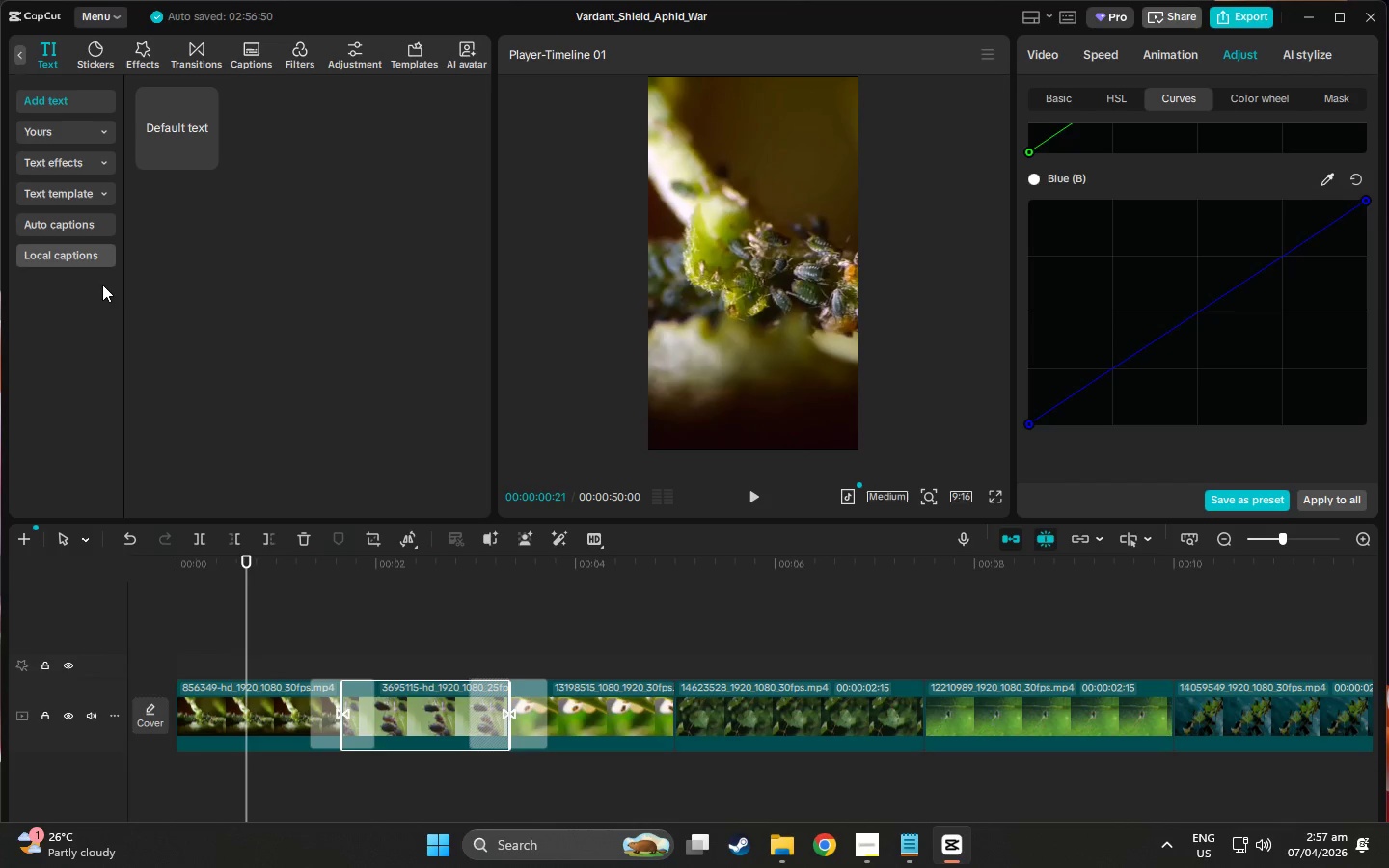 
left_click([251, 732])
 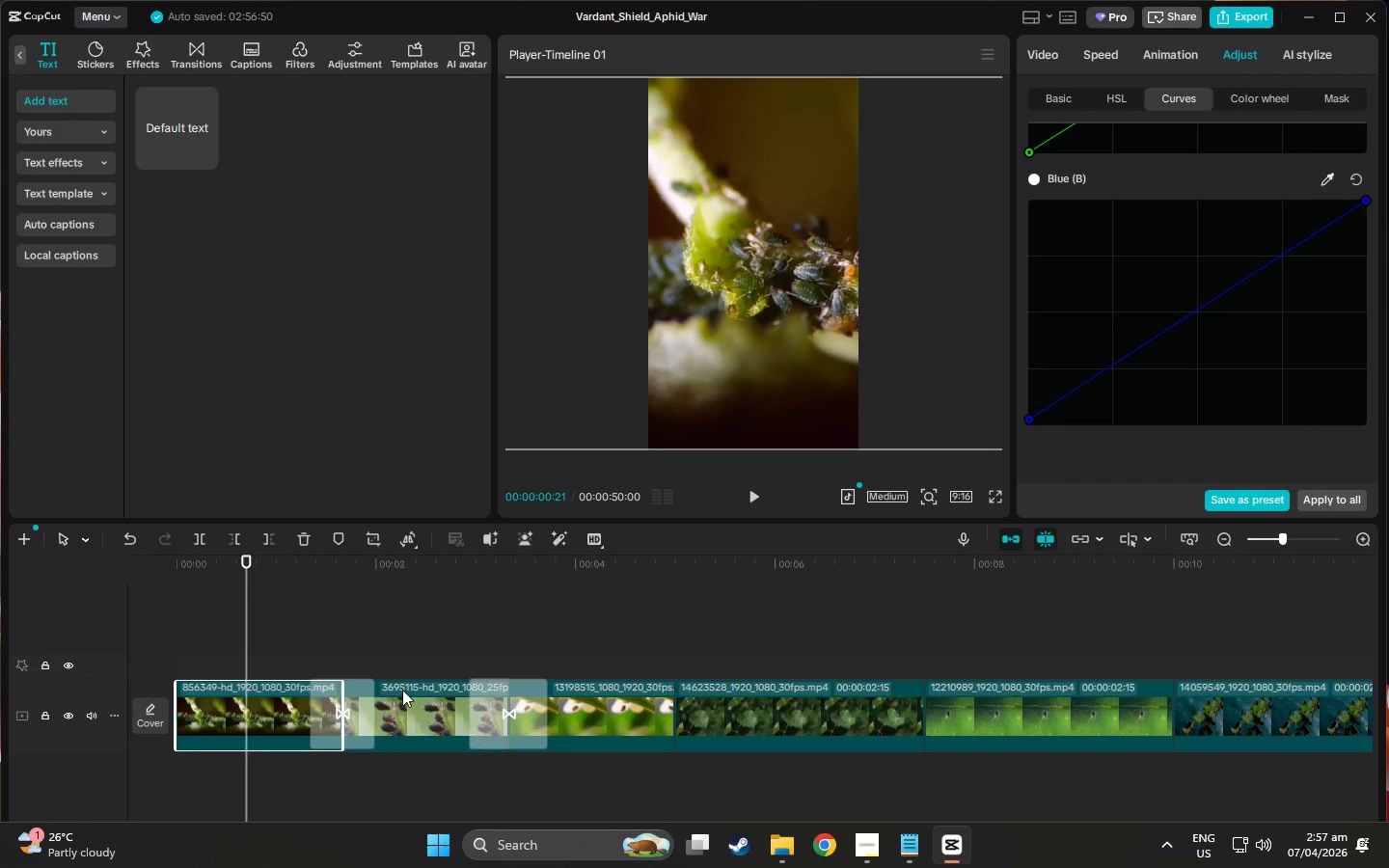 
left_click([424, 697])
 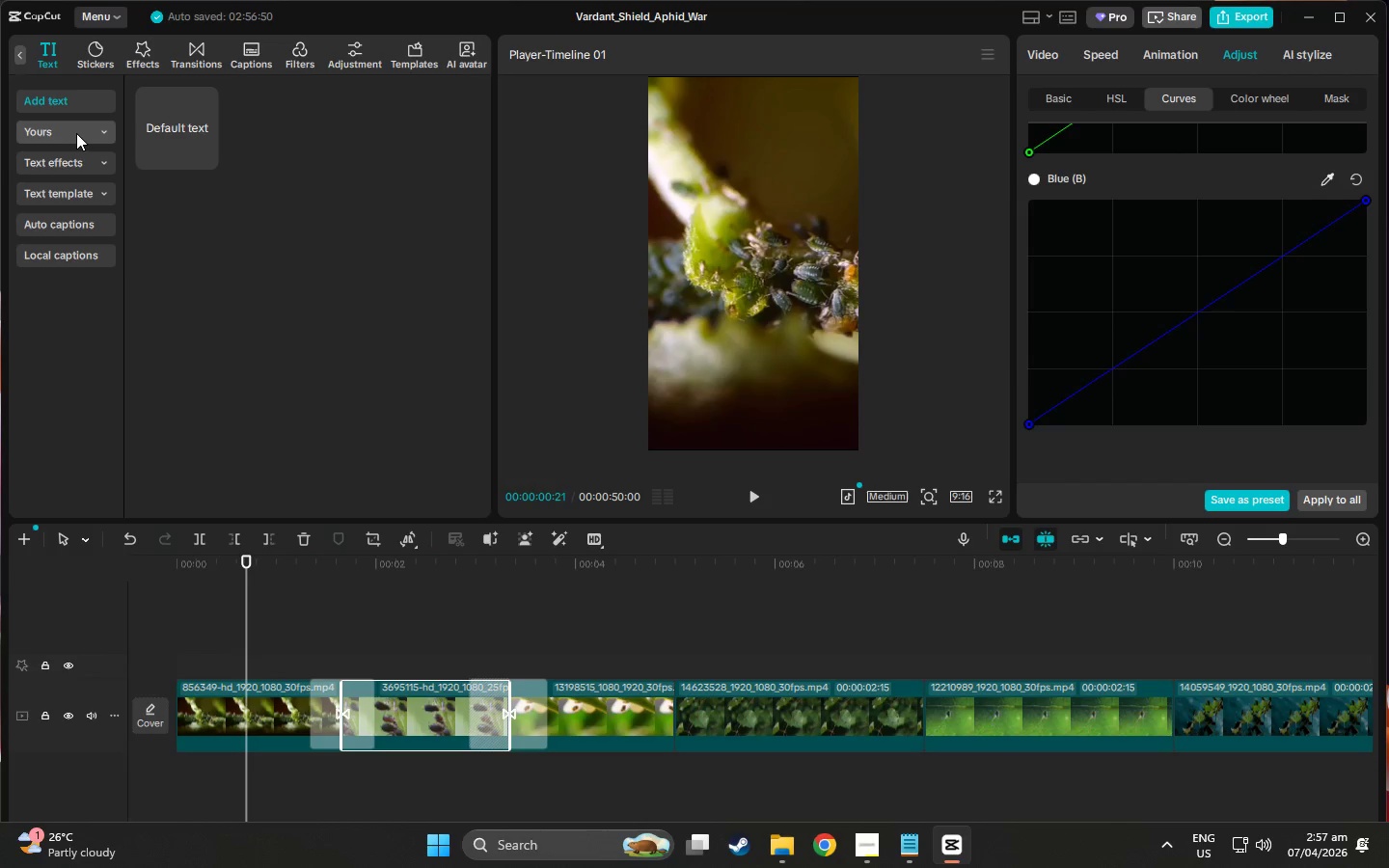 
left_click([83, 135])
 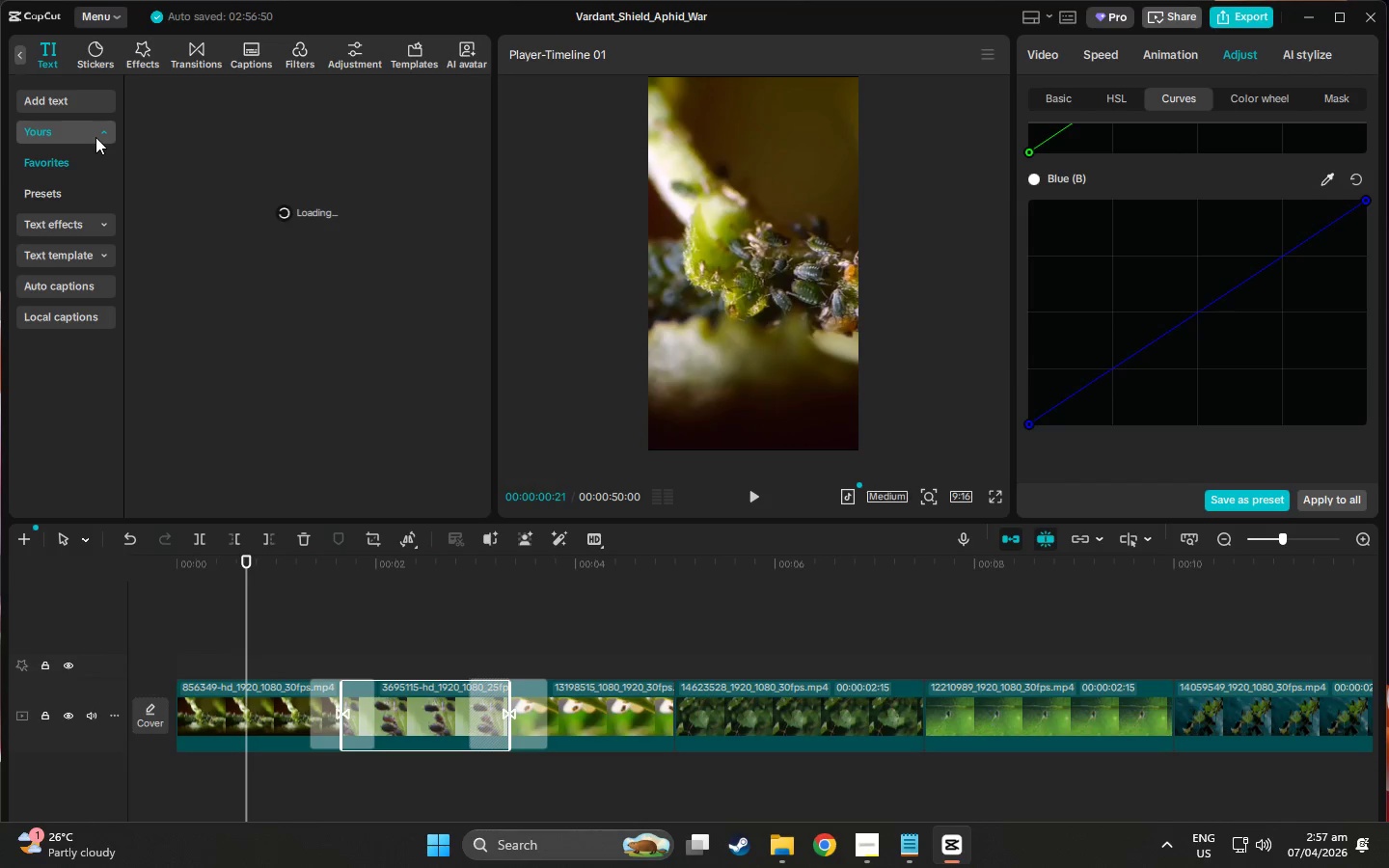 
left_click([95, 137])
 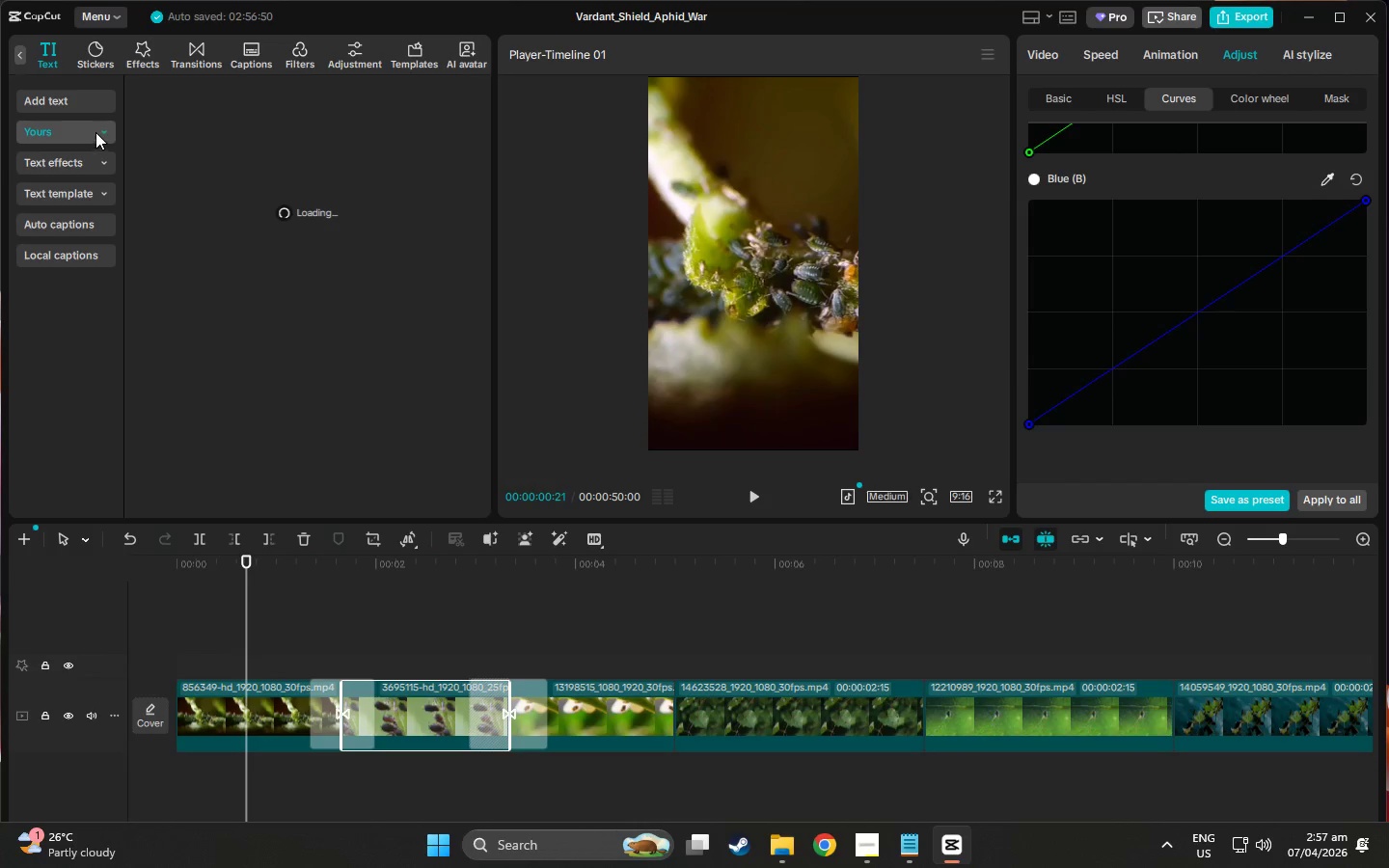 
left_click([95, 130])
 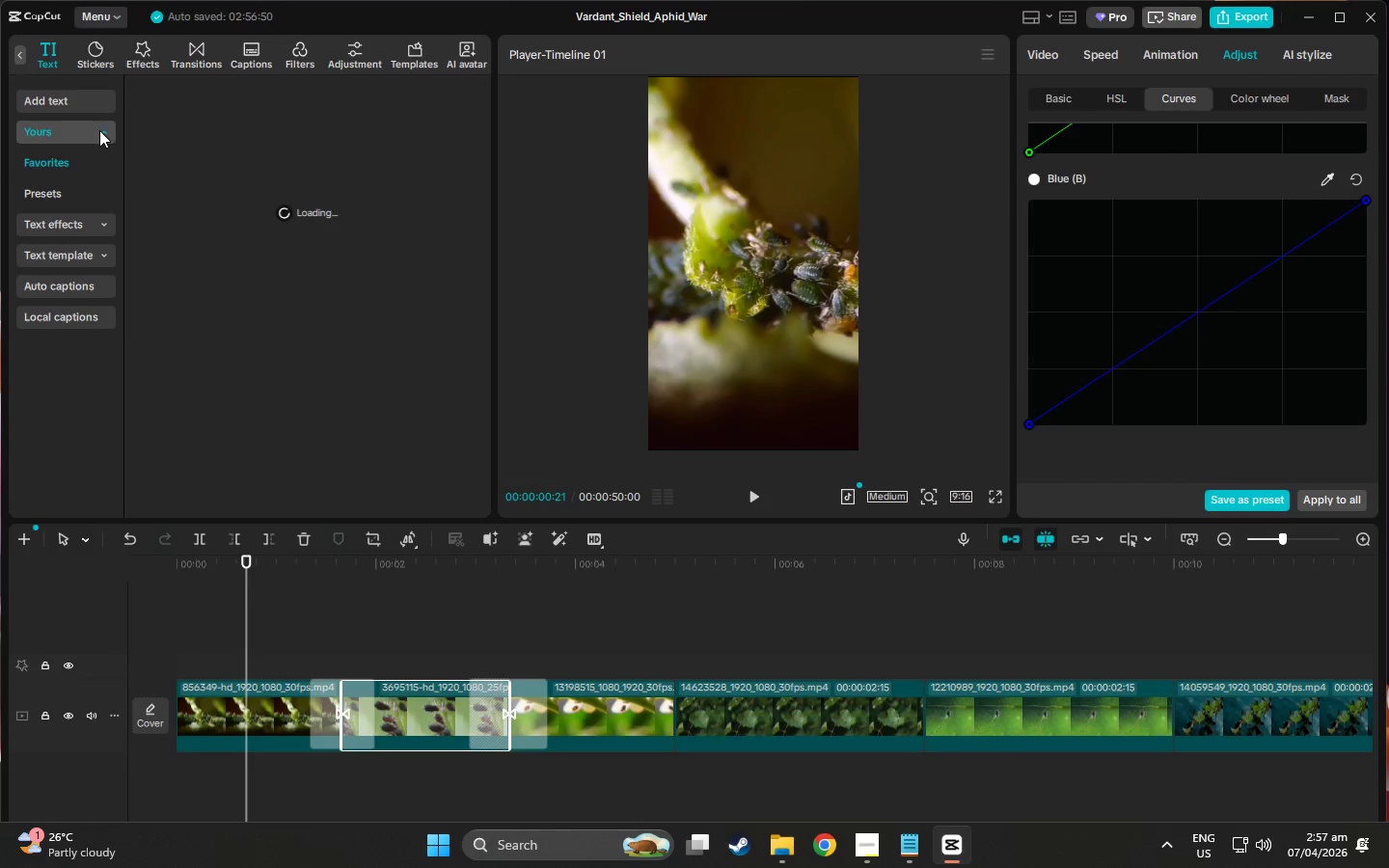 
left_click([99, 130])
 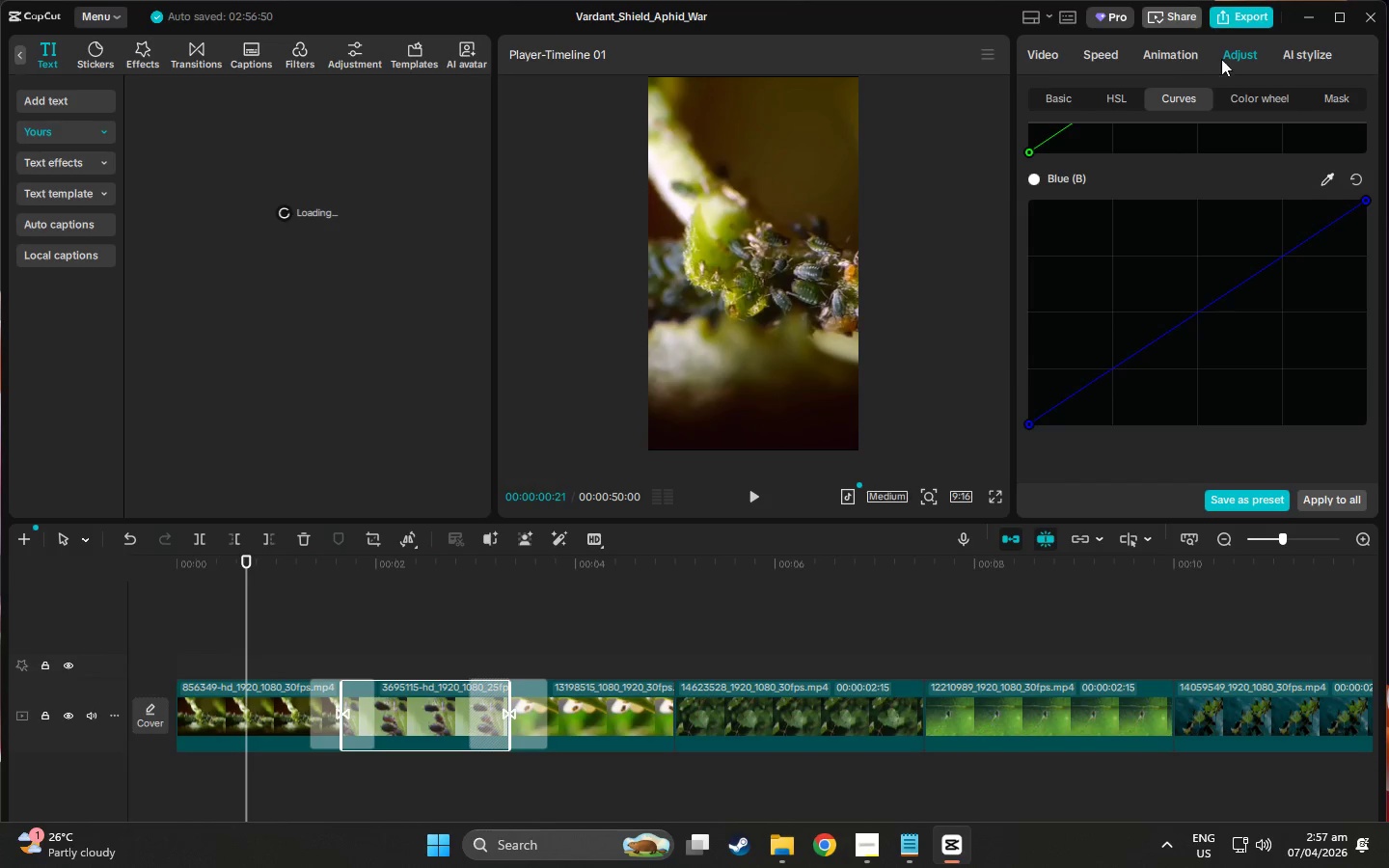 
left_click([1248, 58])
 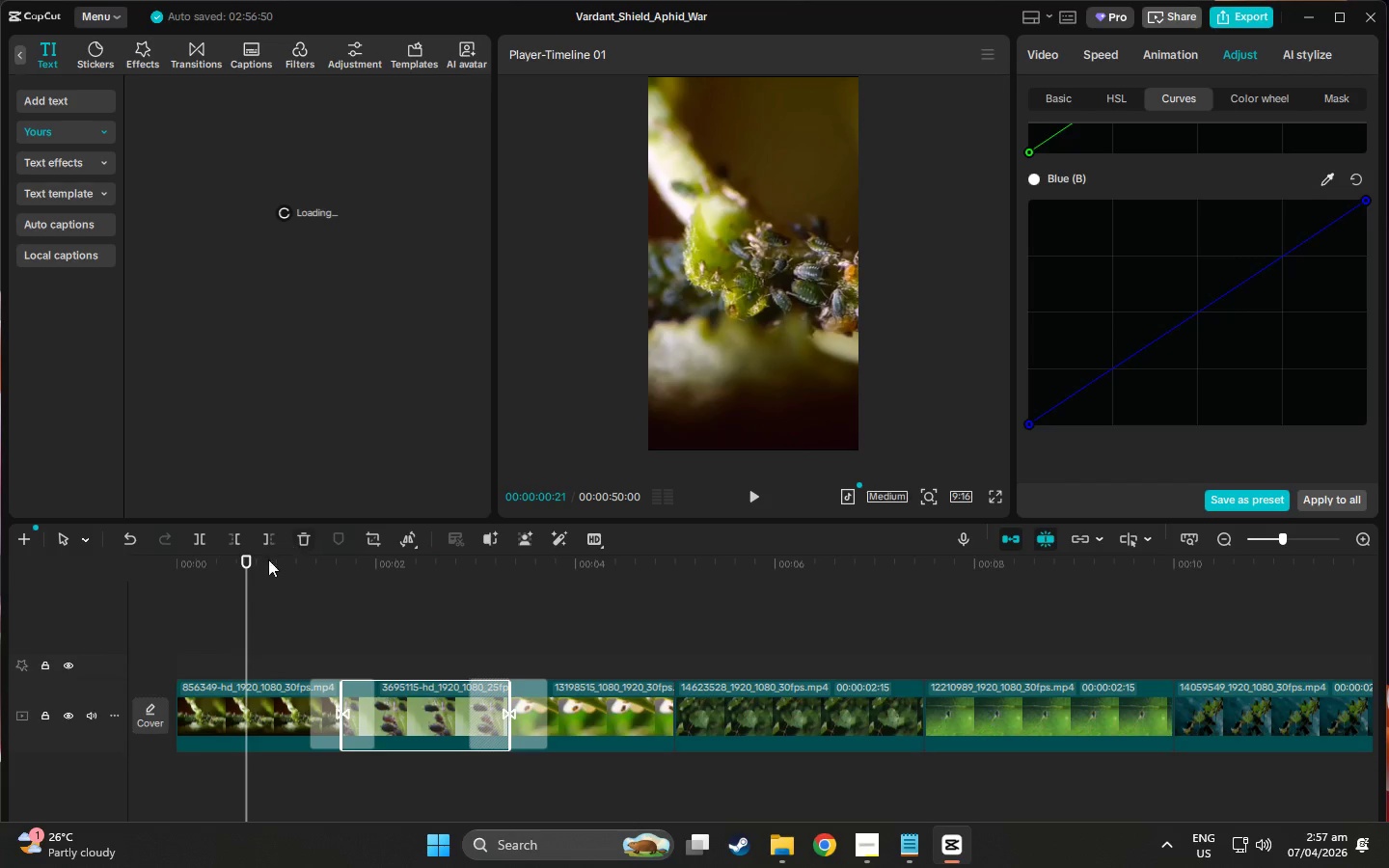 
left_click_drag(start_coordinate=[251, 559], to_coordinate=[396, 583])
 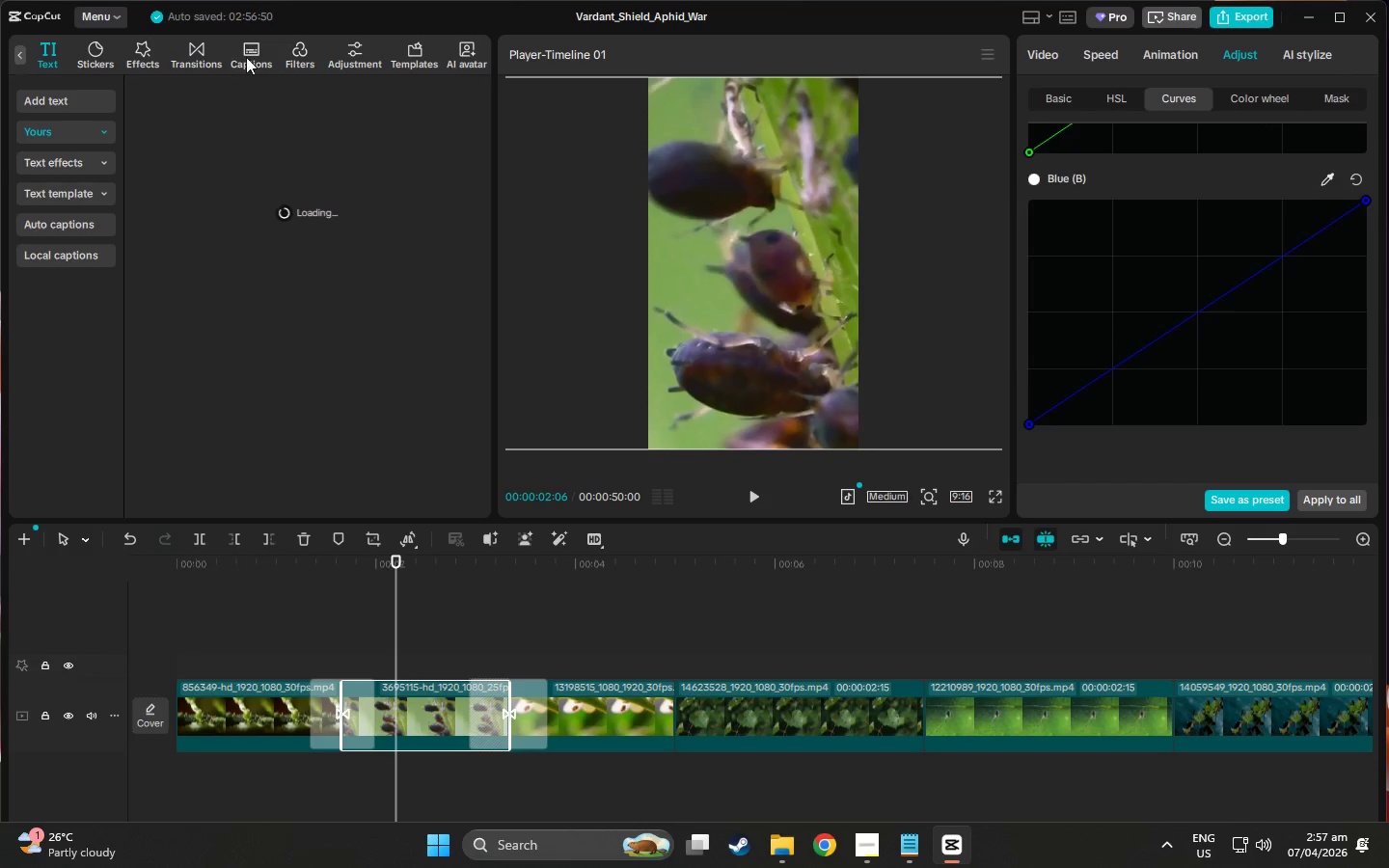 
wait(5.78)
 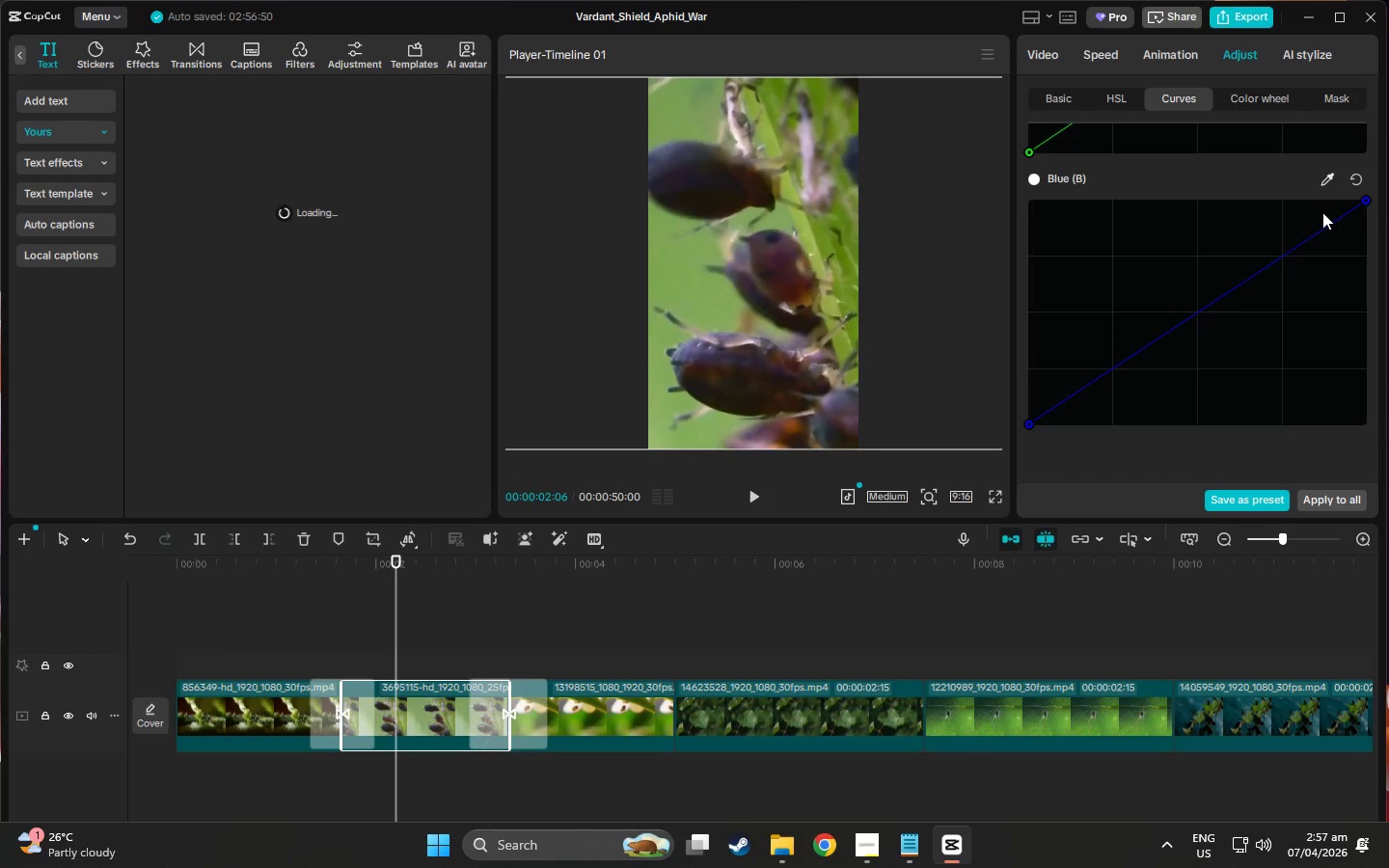 
left_click([345, 52])
 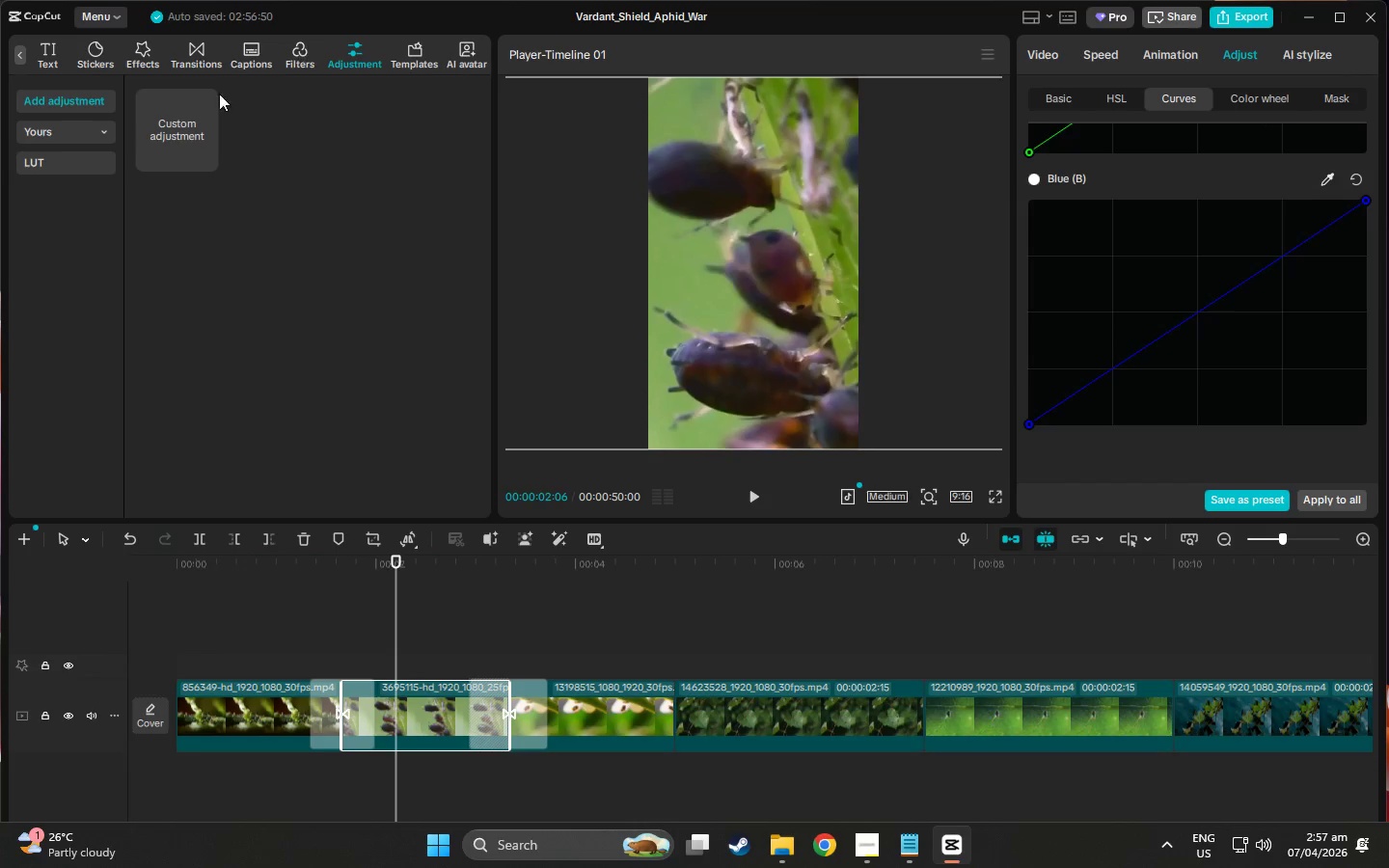 
left_click([97, 134])
 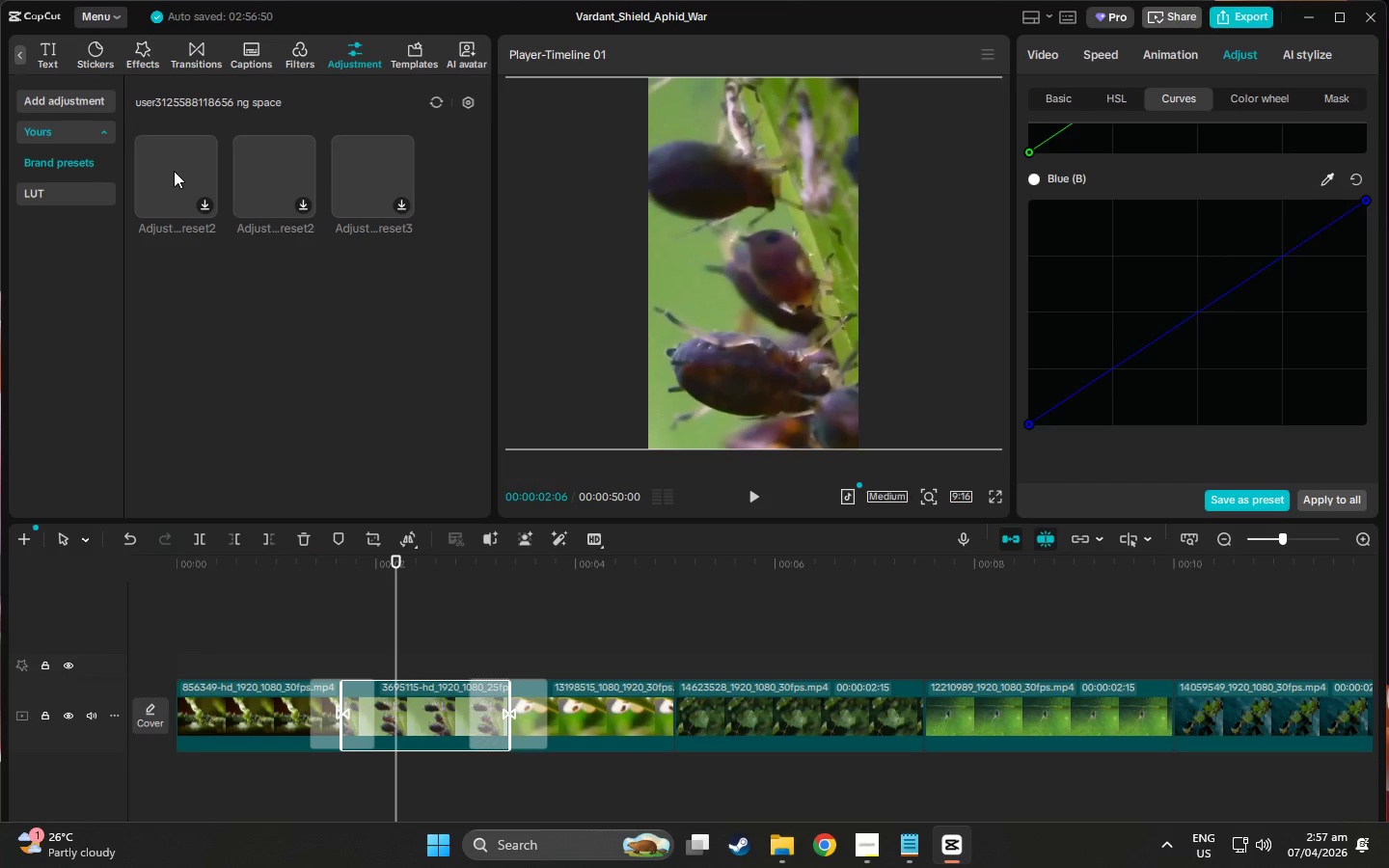 
left_click([174, 171])
 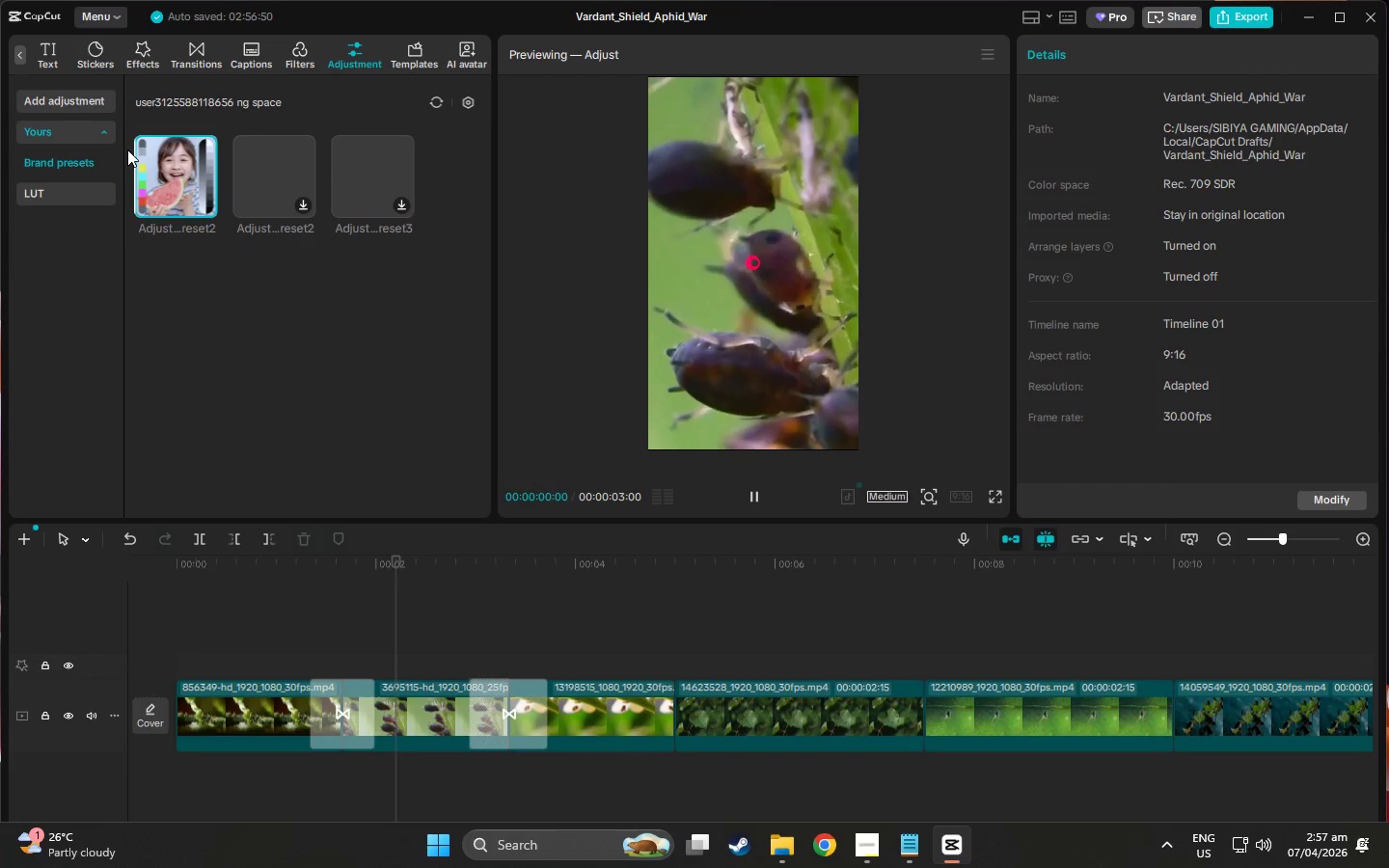 
left_click([369, 153])
 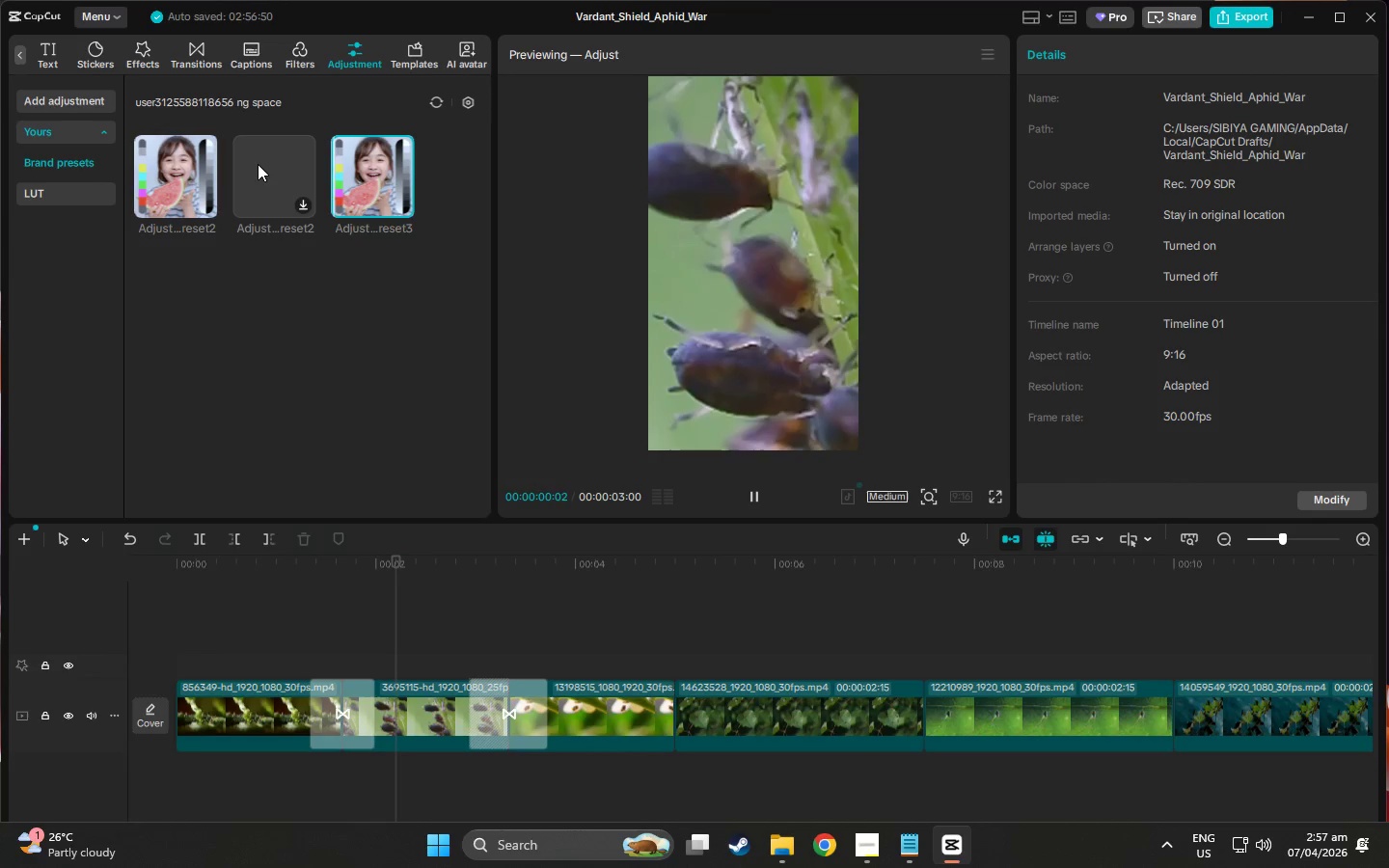 
left_click([258, 164])
 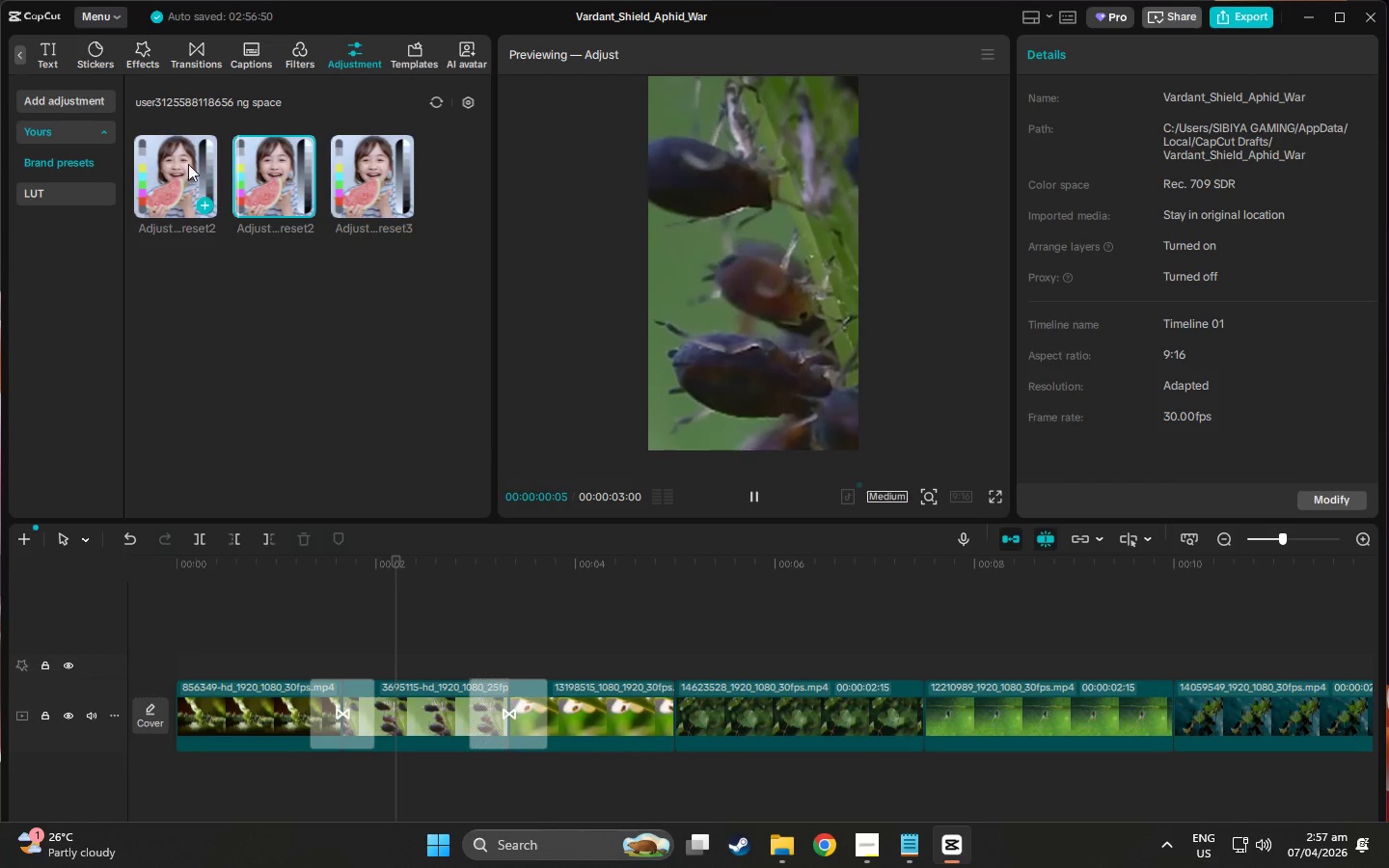 
left_click([139, 161])
 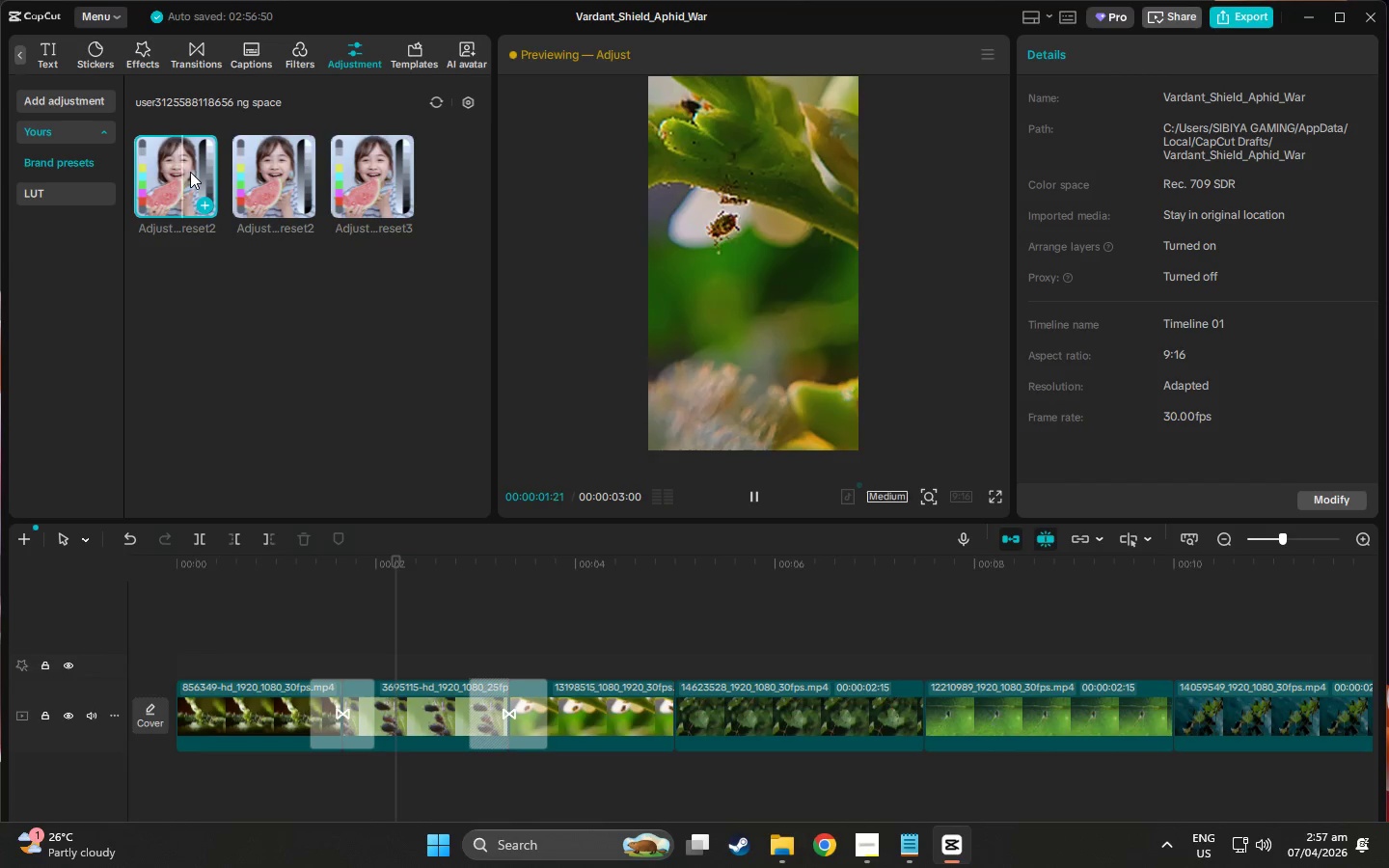 
left_click_drag(start_coordinate=[397, 562], to_coordinate=[259, 574])
 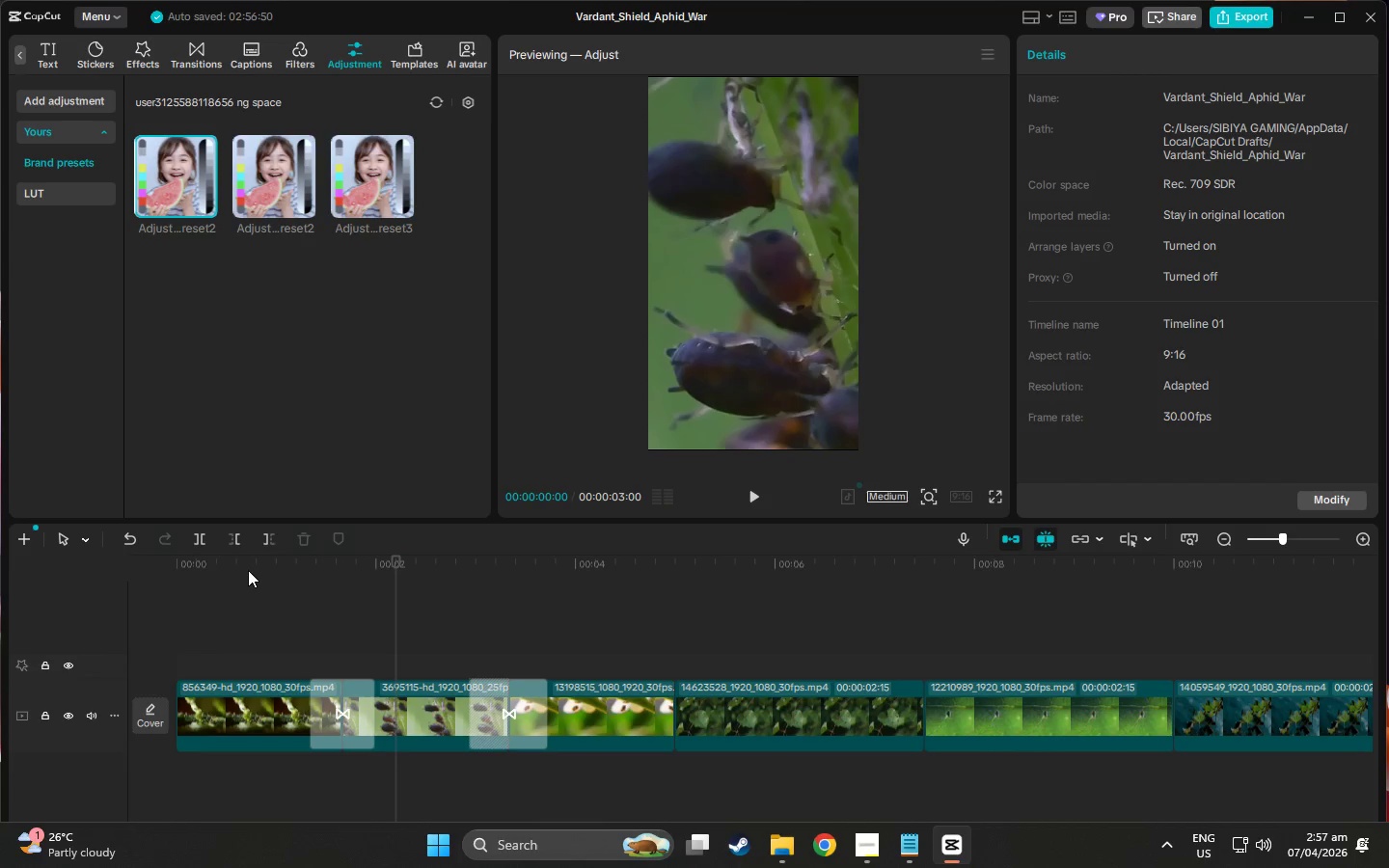 
double_click([243, 563])
 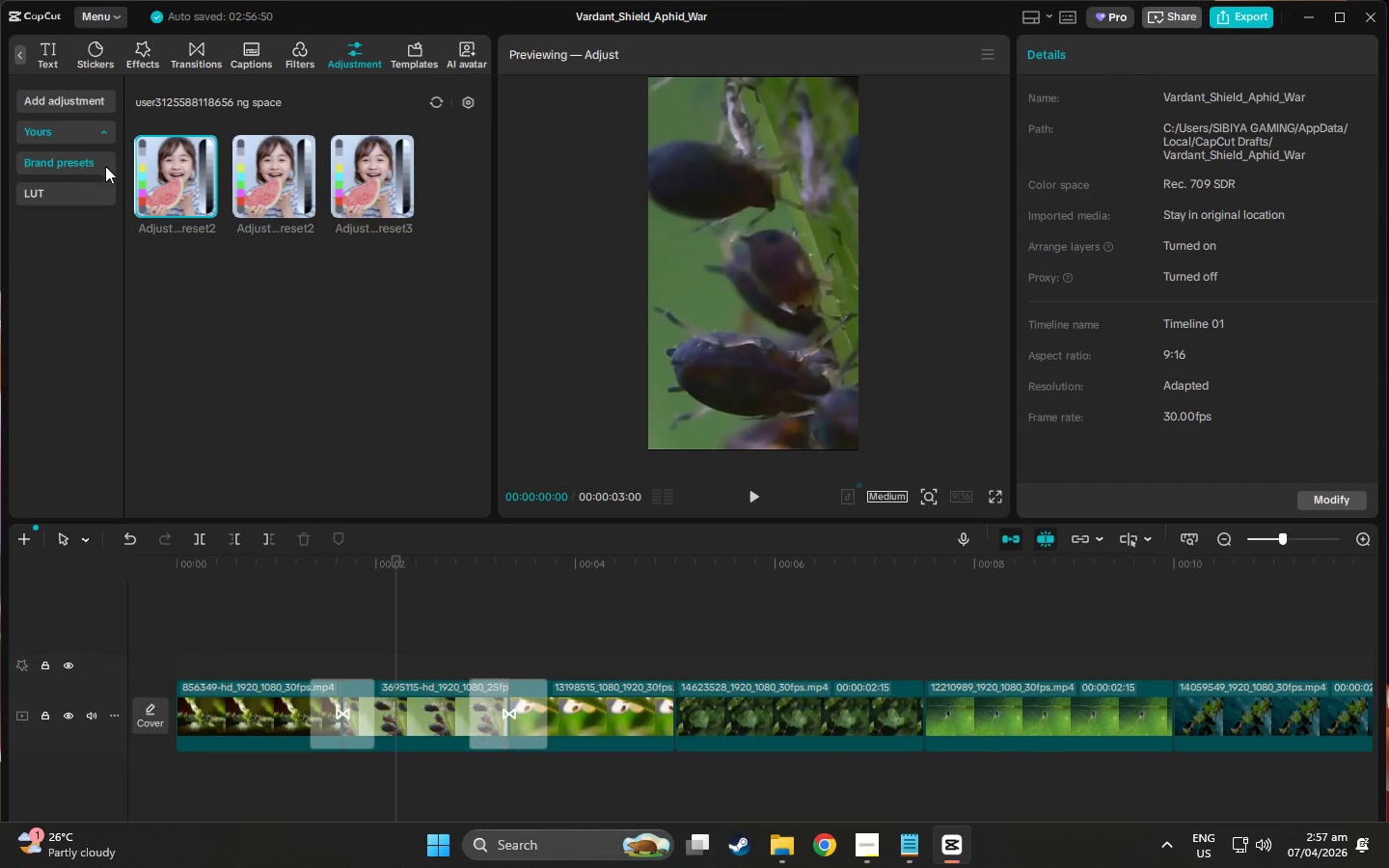 
left_click([79, 190])
 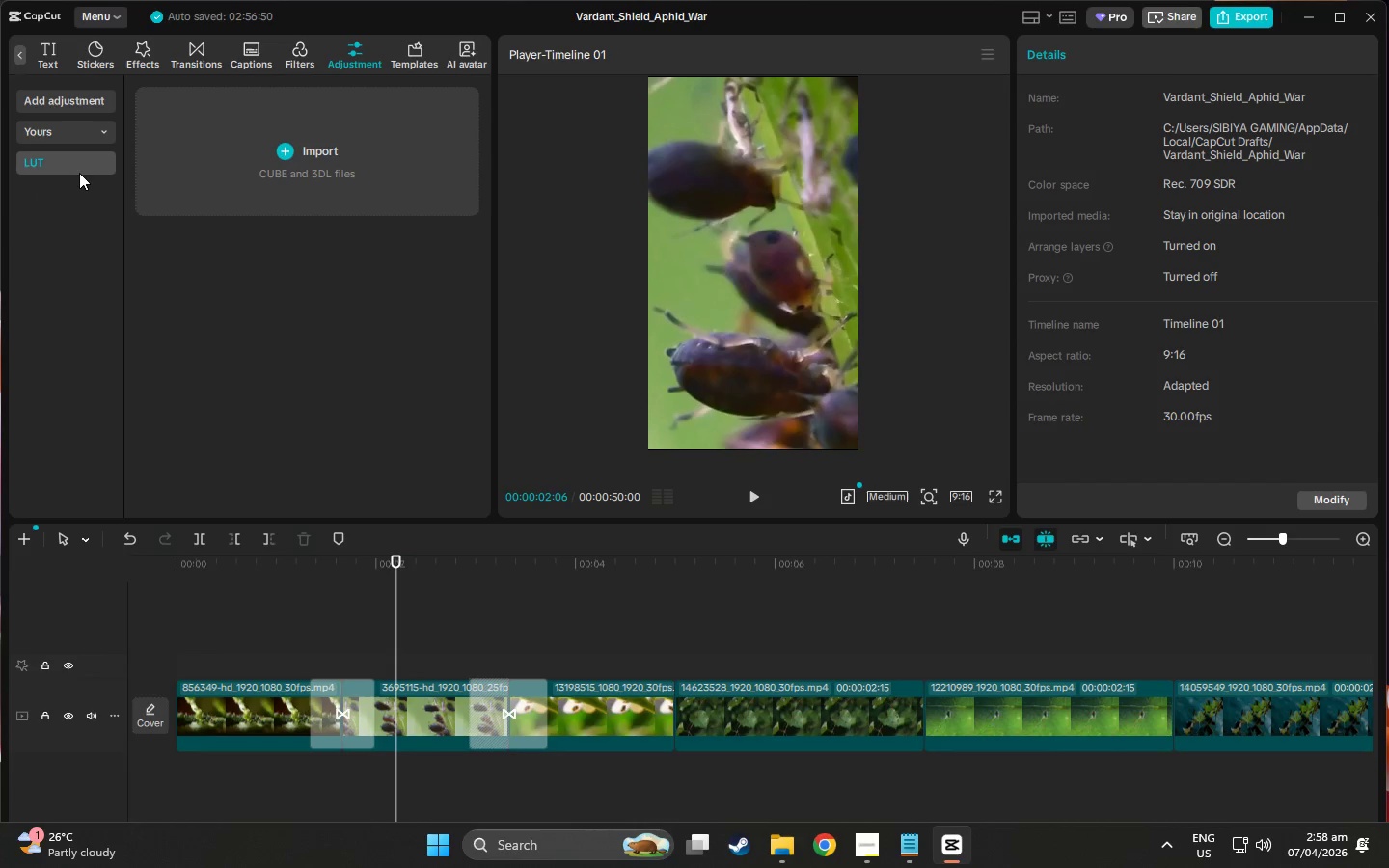 
left_click([79, 167])
 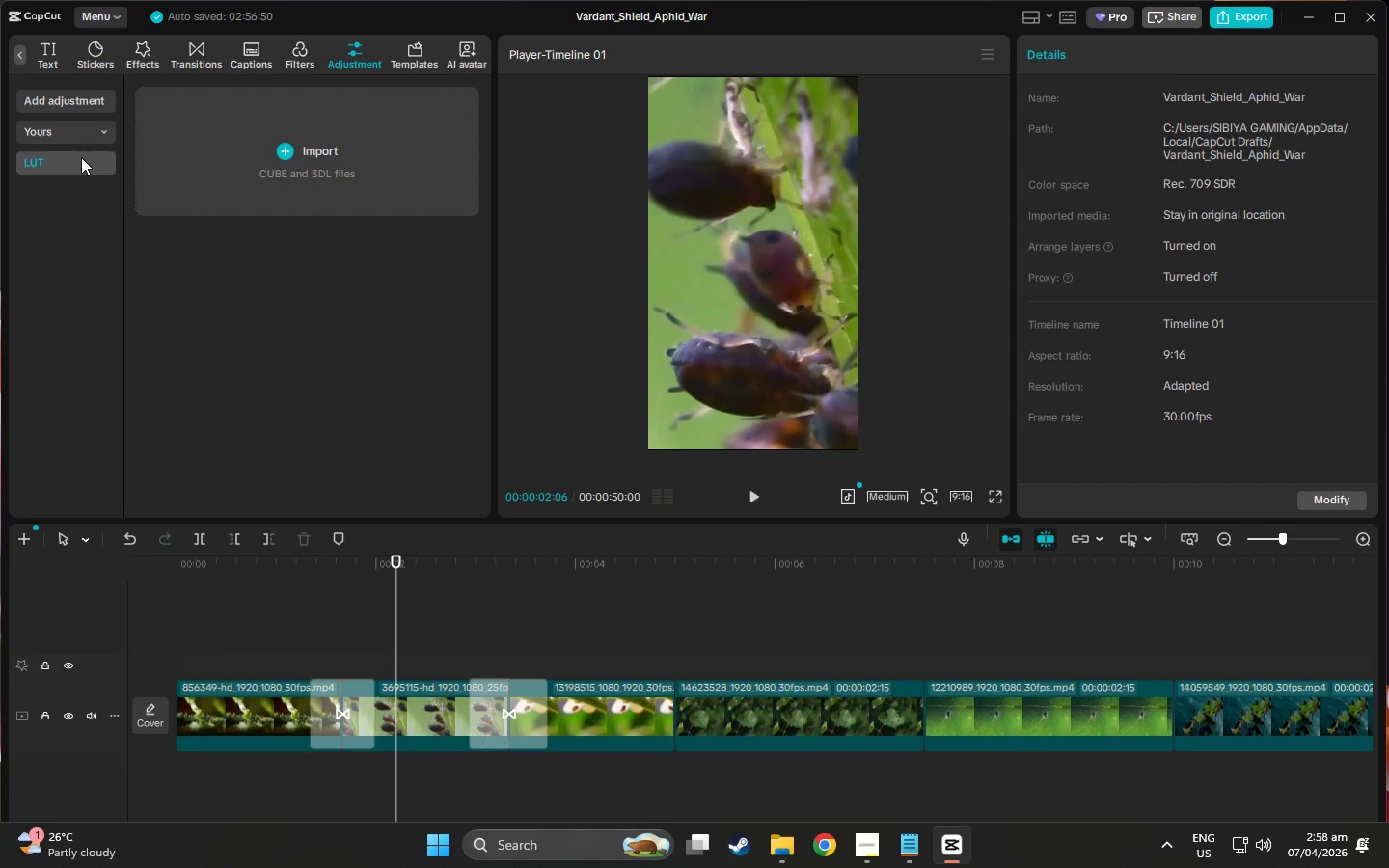 
left_click([83, 135])
 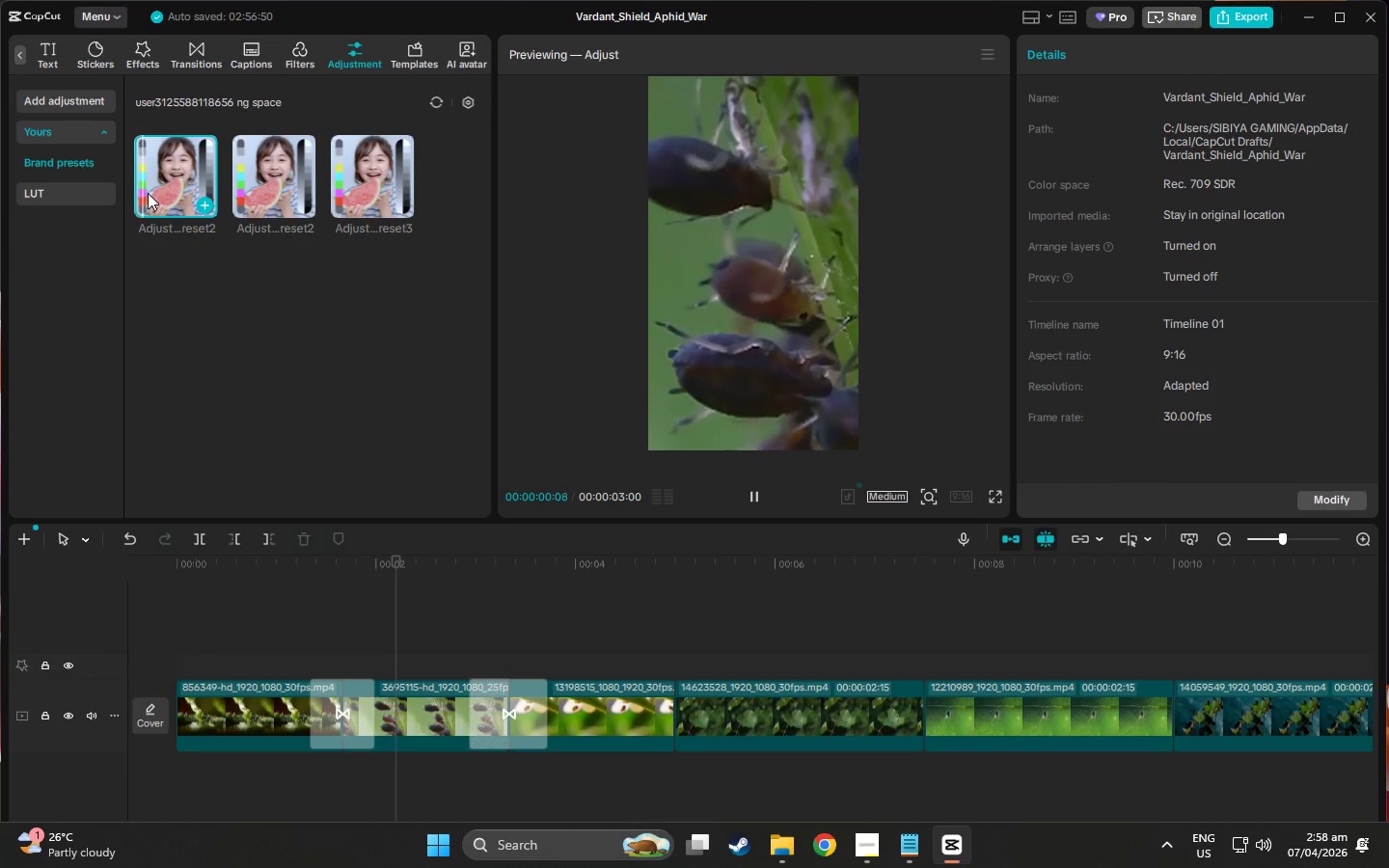 
left_click([305, 164])
 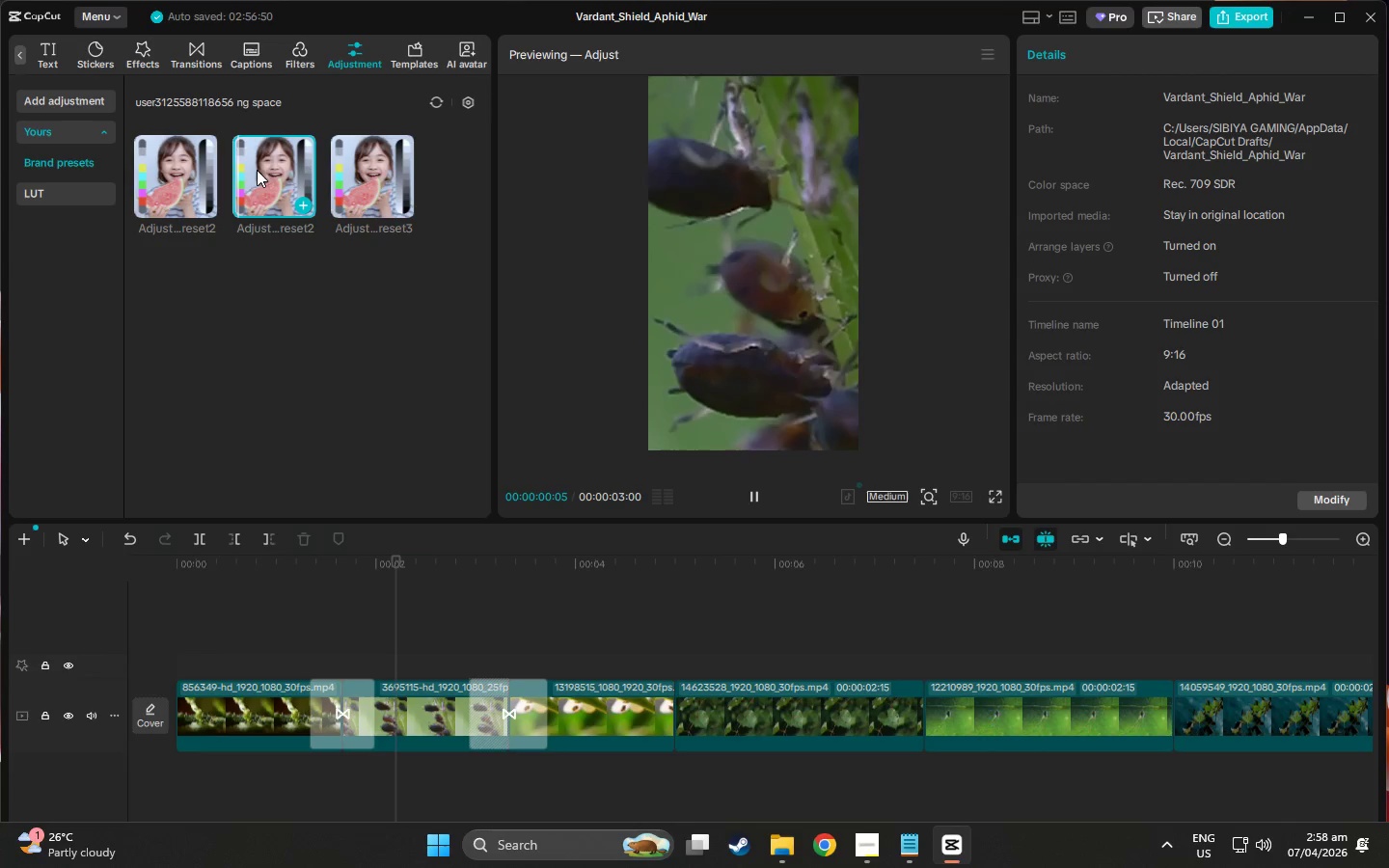 
left_click([377, 173])
 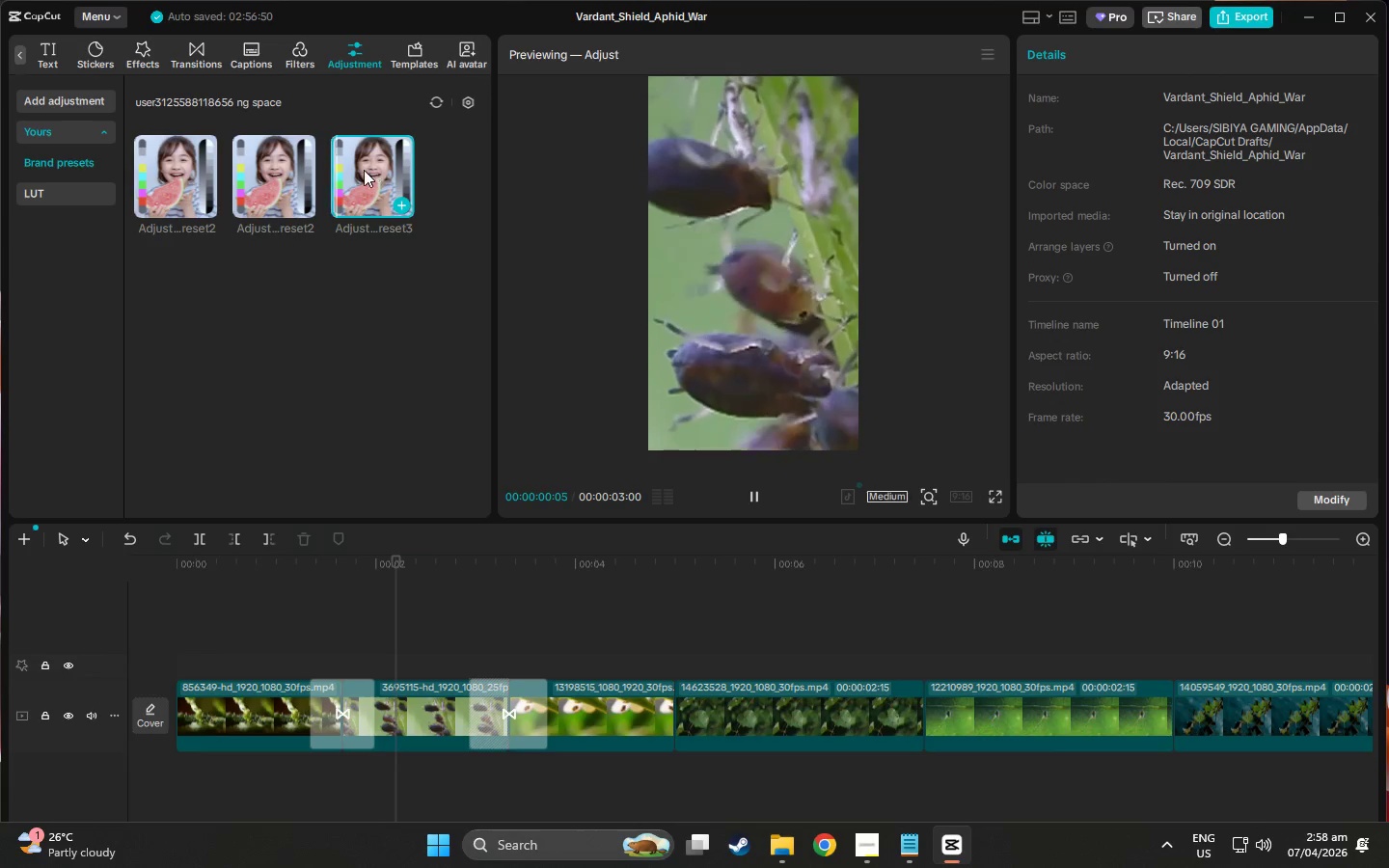 
left_click([229, 183])
 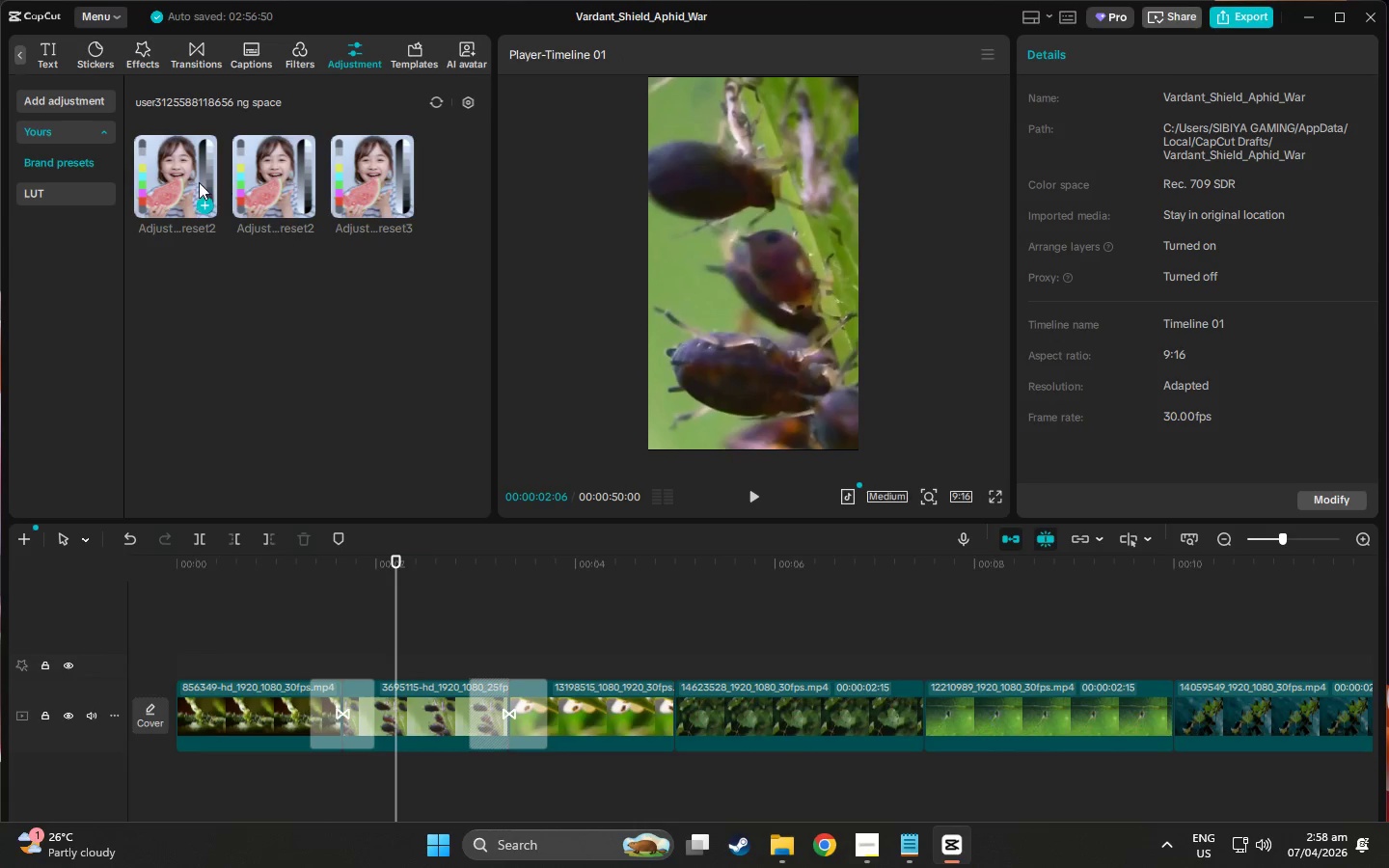 
left_click([192, 181])
 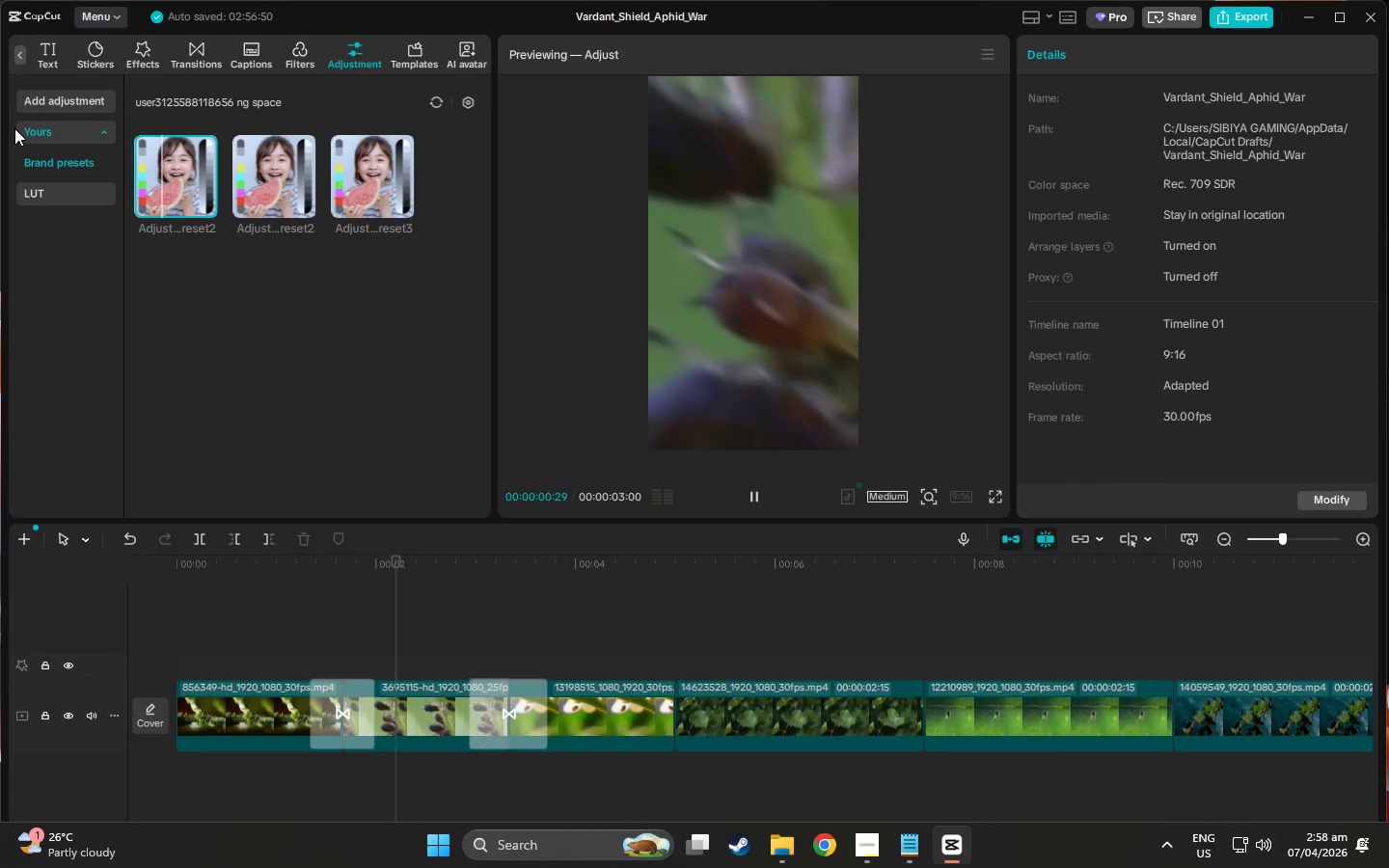 
left_click([89, 131])
 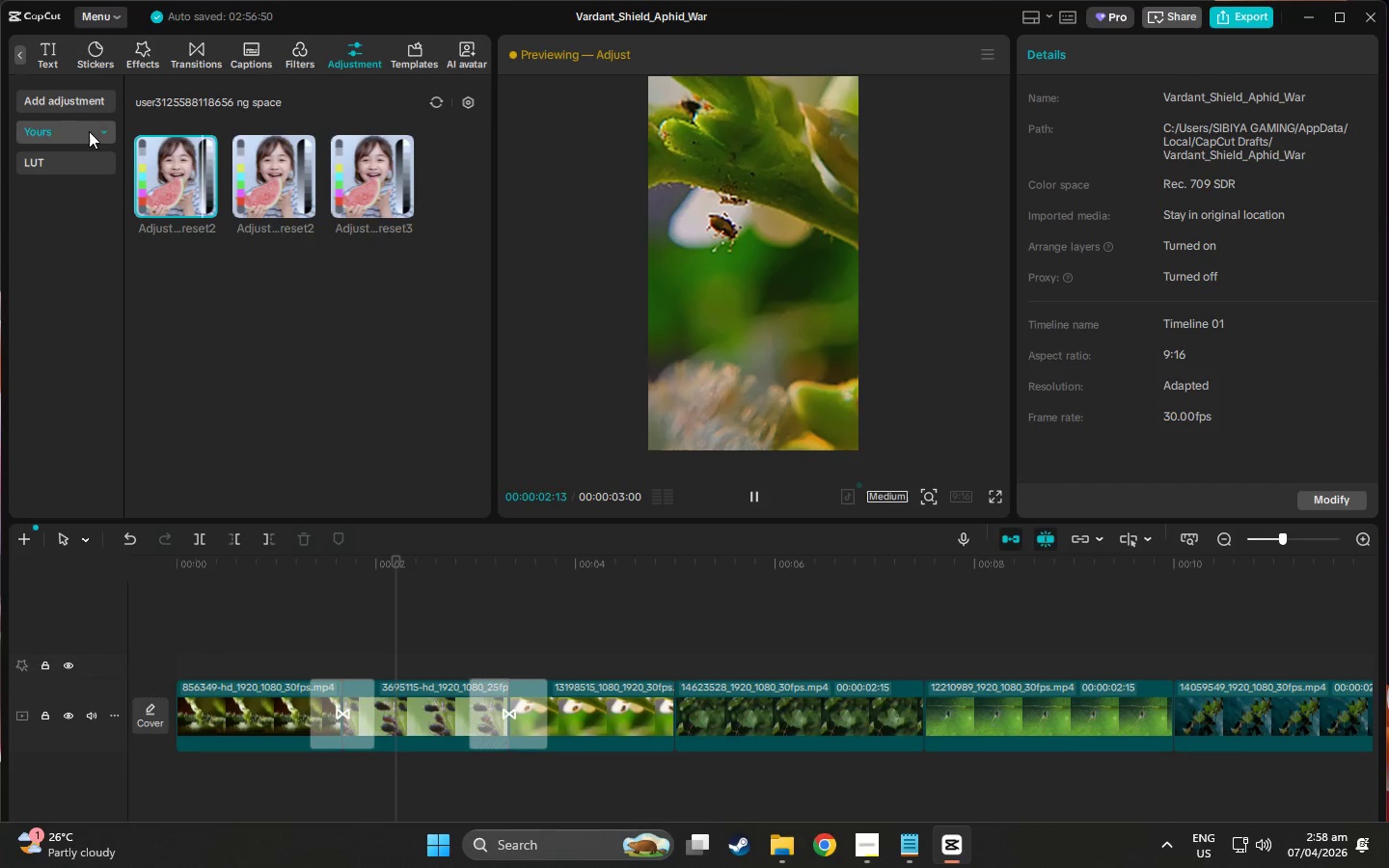 
left_click([83, 104])
 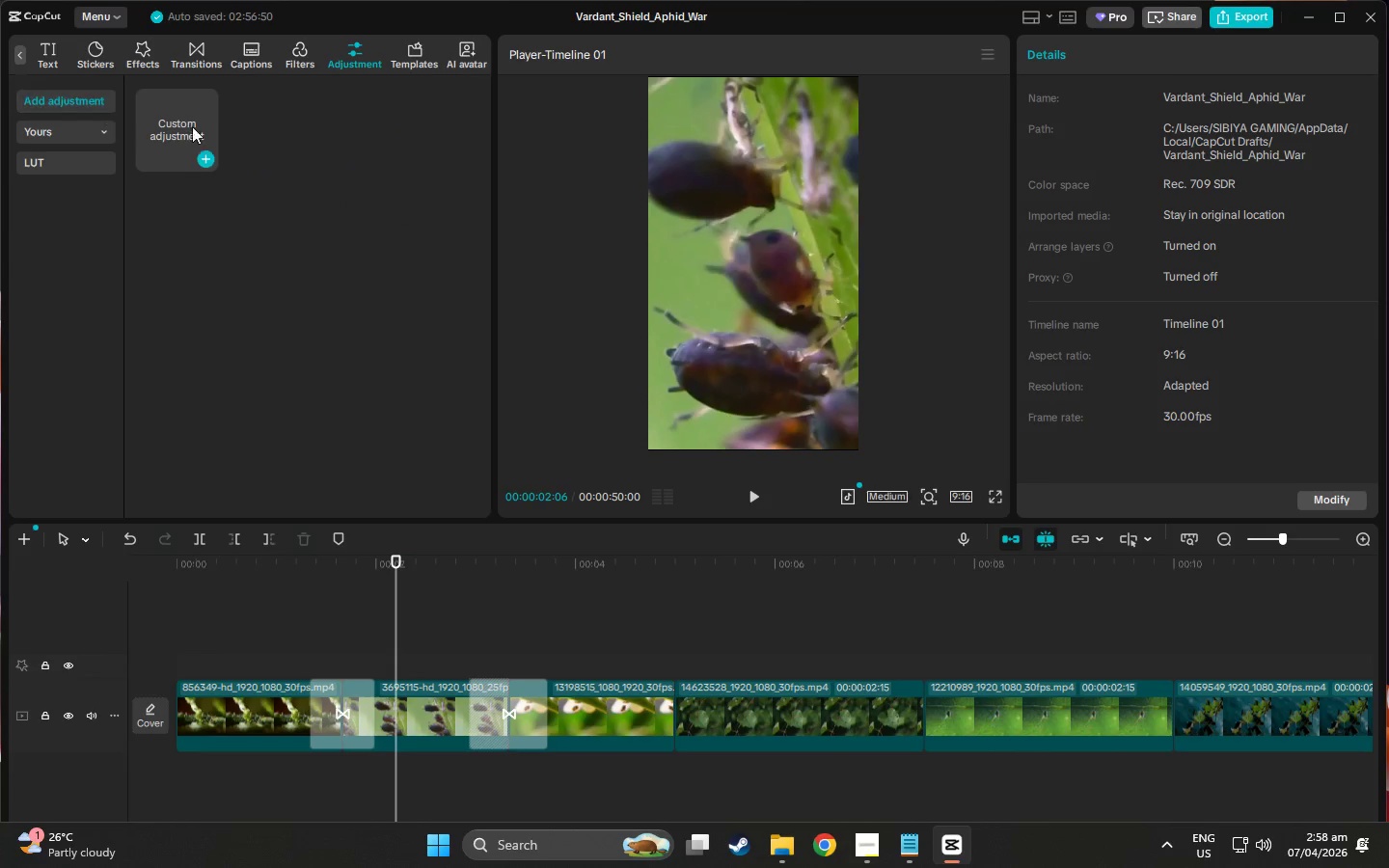 
left_click([199, 129])
 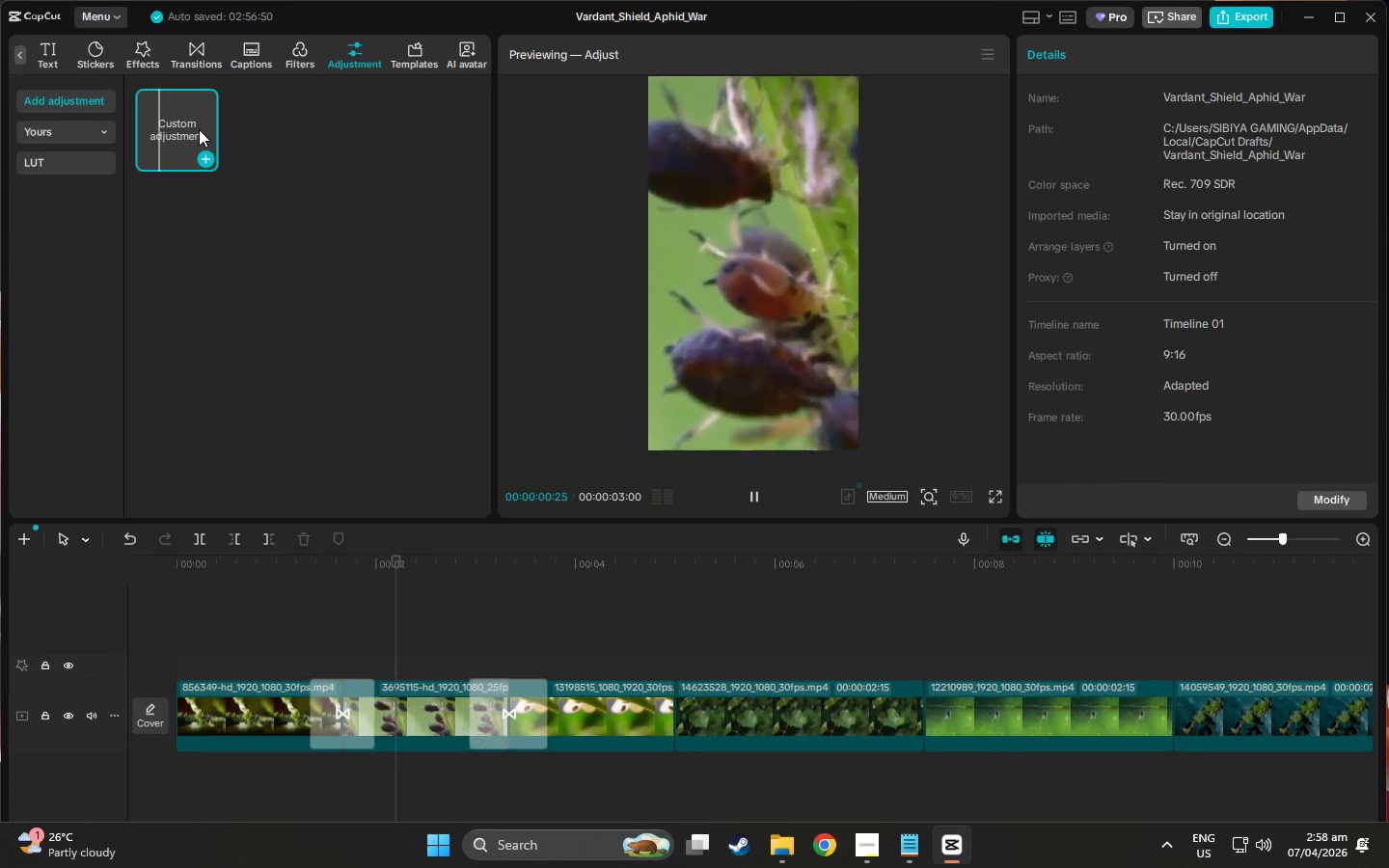 
left_click_drag(start_coordinate=[173, 134], to_coordinate=[346, 663])
 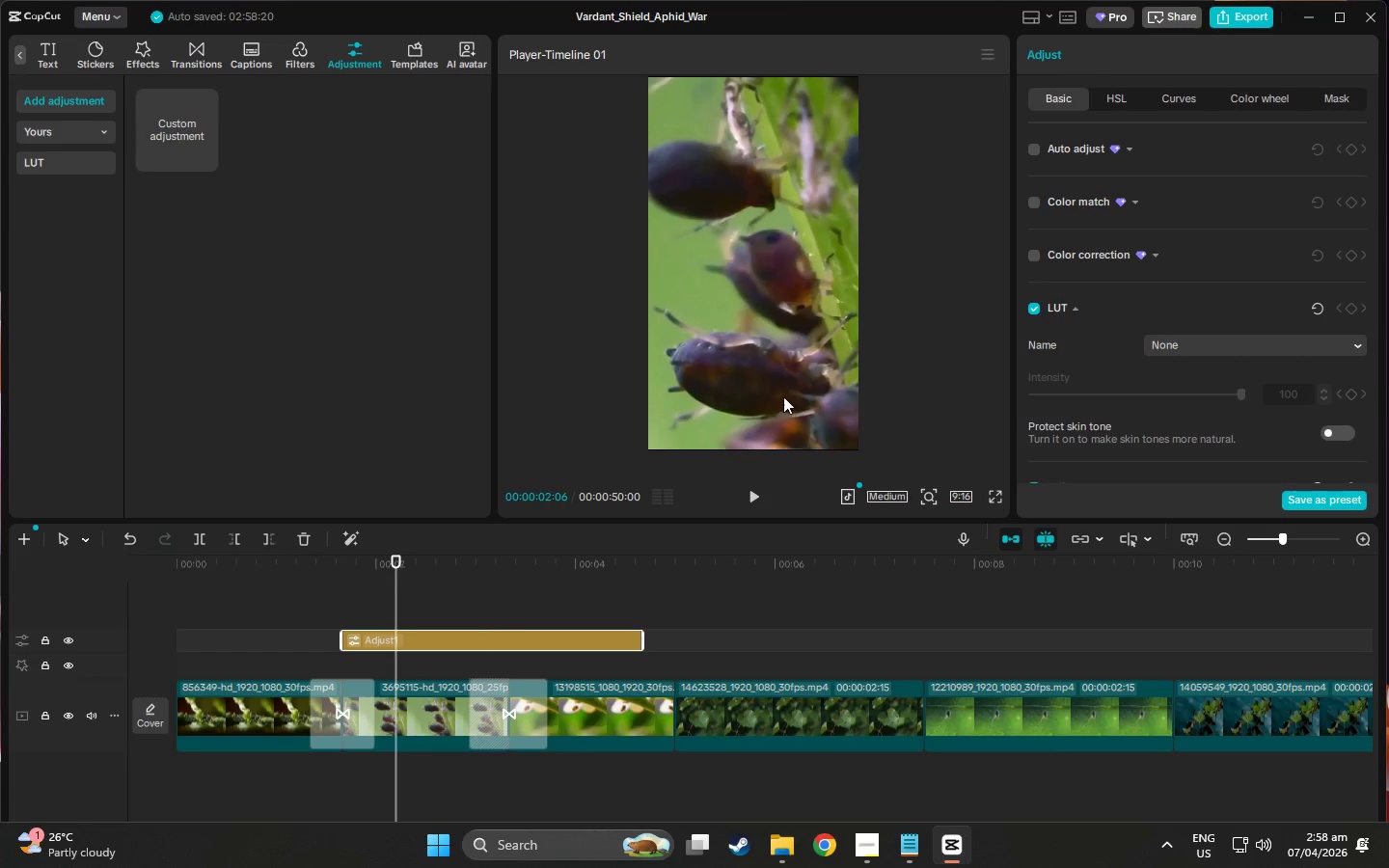 
left_click([1185, 97])
 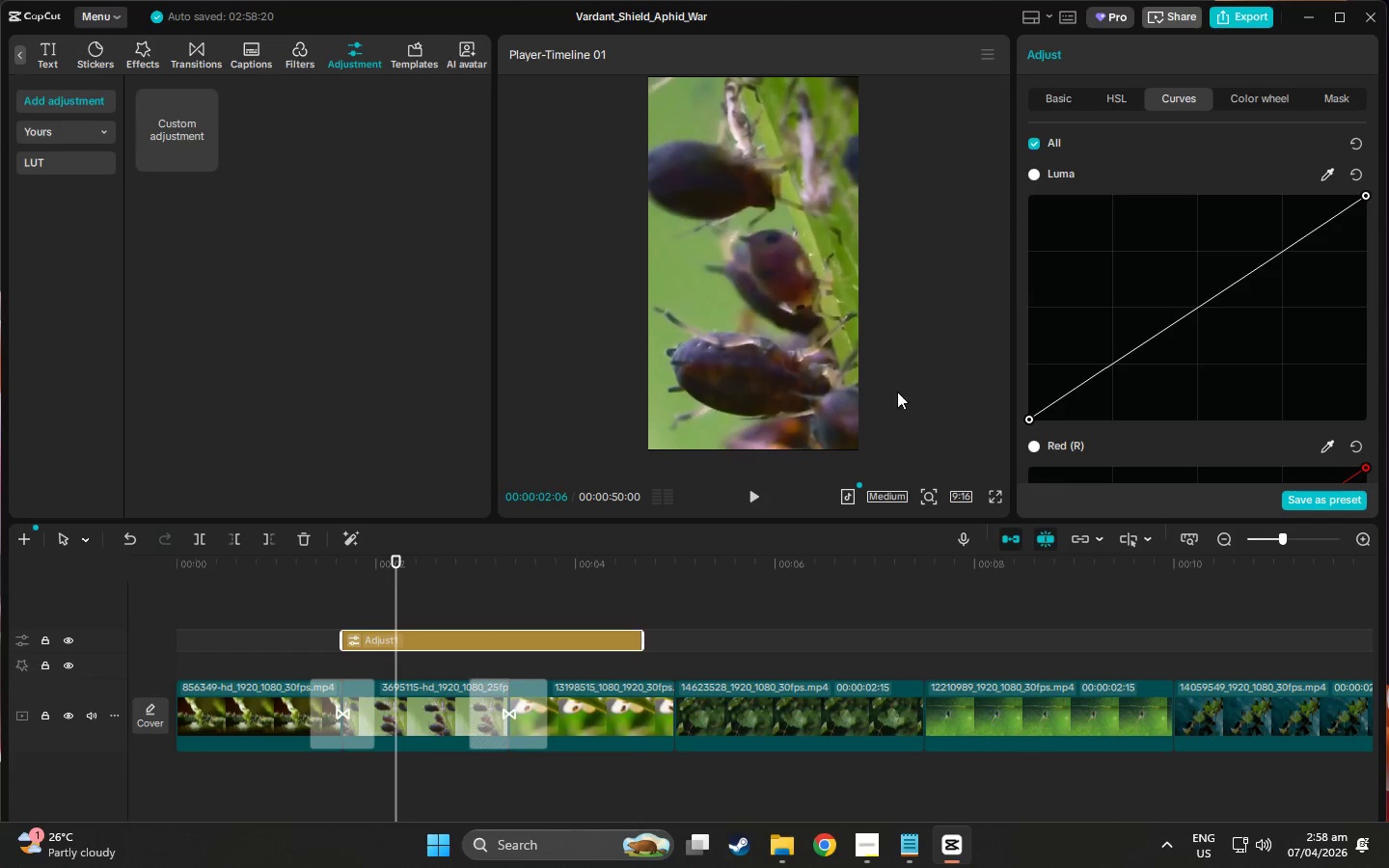 
scroll: coordinate [684, 564], scroll_direction: down, amount: 5.0
 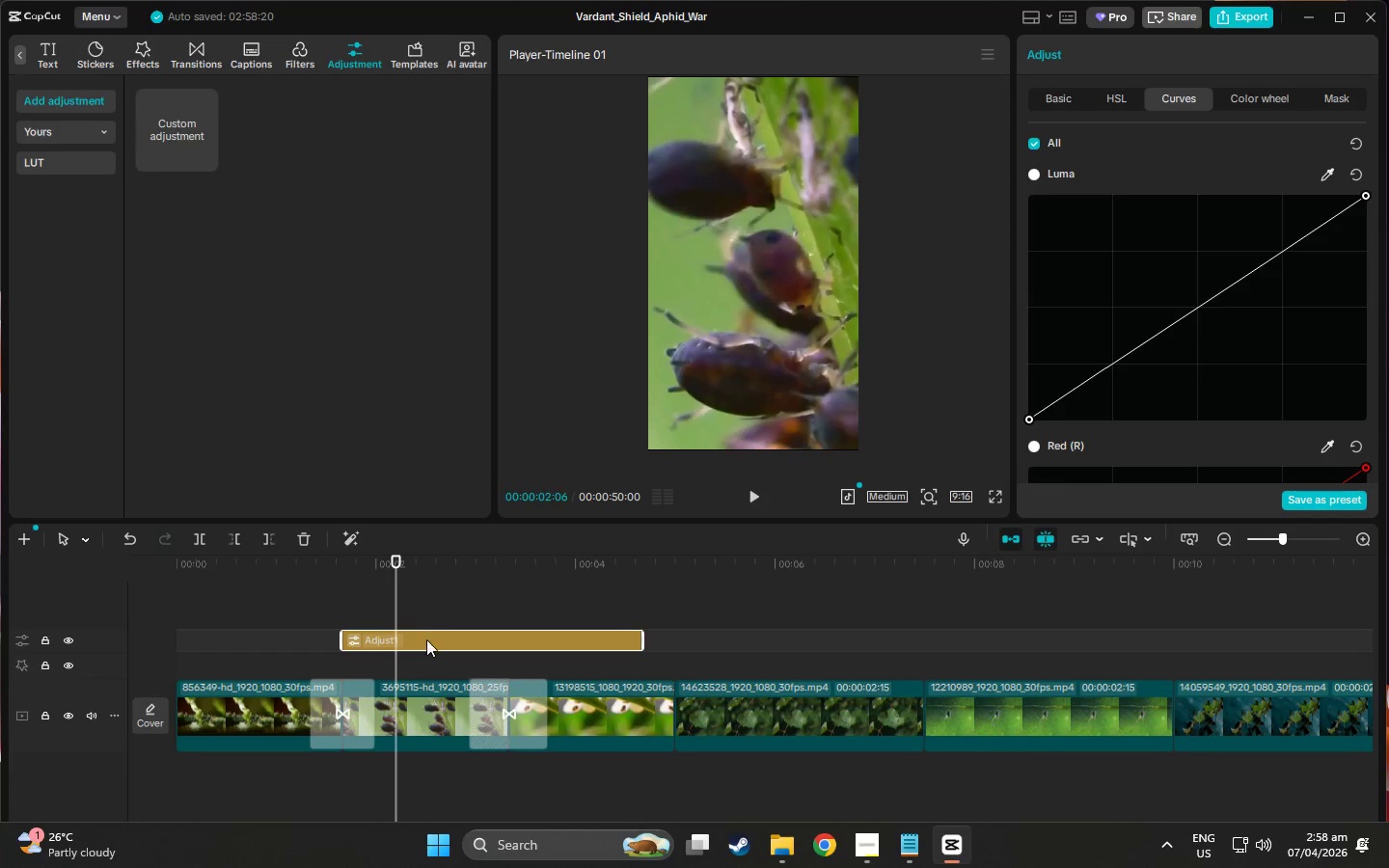 
left_click_drag(start_coordinate=[426, 639], to_coordinate=[265, 648])
 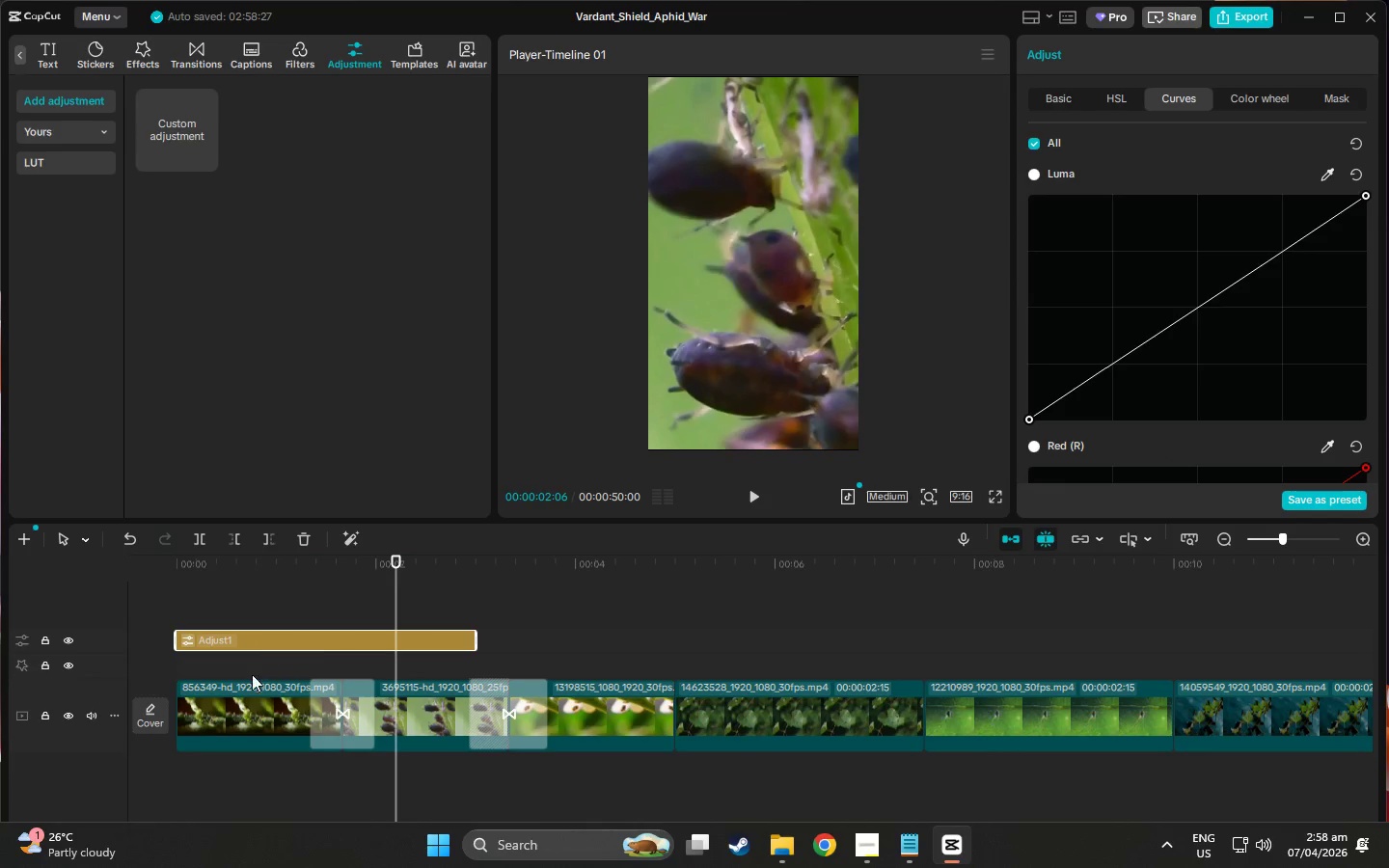 
left_click([237, 700])
 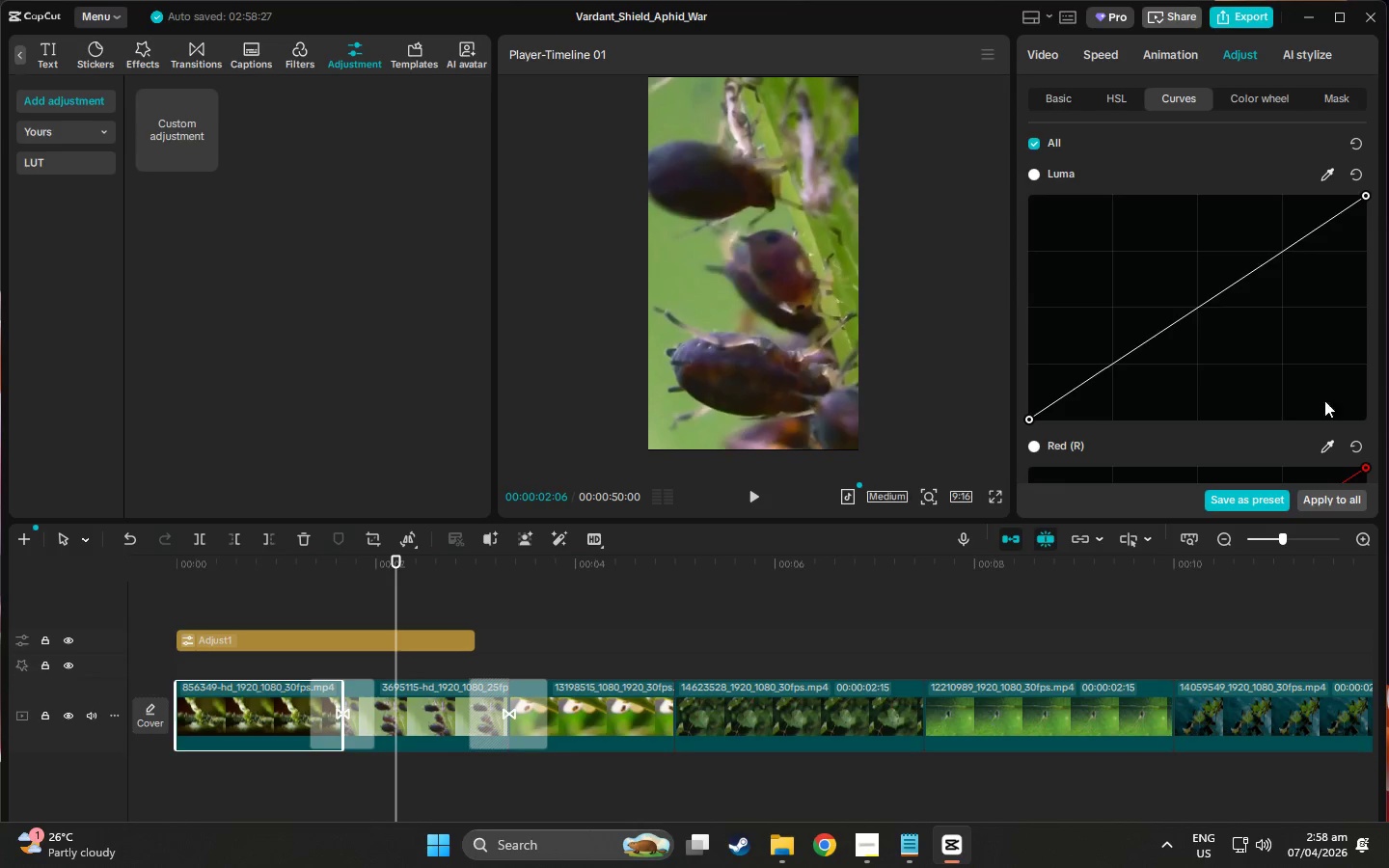 
scroll: coordinate [1211, 412], scroll_direction: down, amount: 28.0
 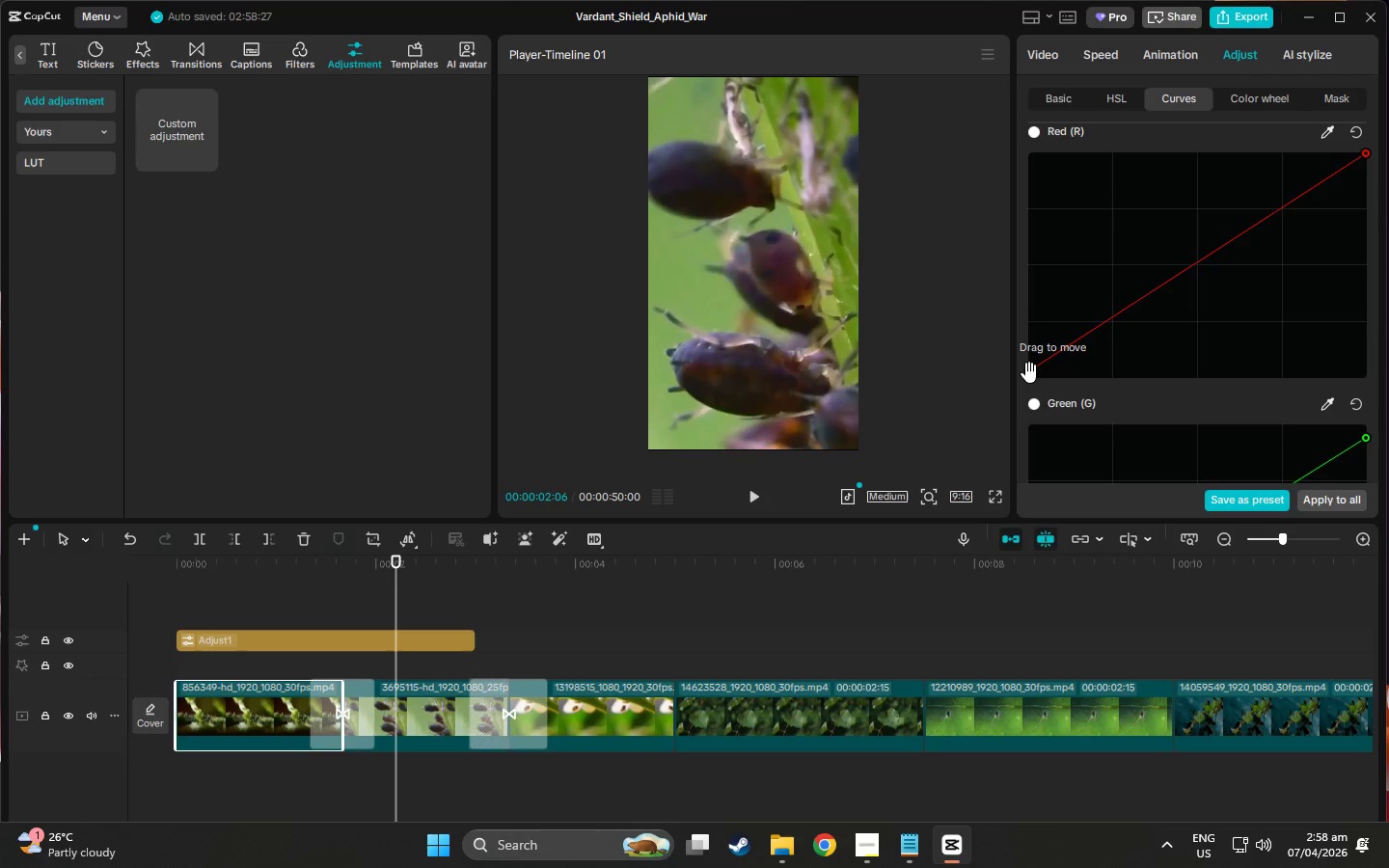 
left_click_drag(start_coordinate=[1029, 372], to_coordinate=[1022, 366])
 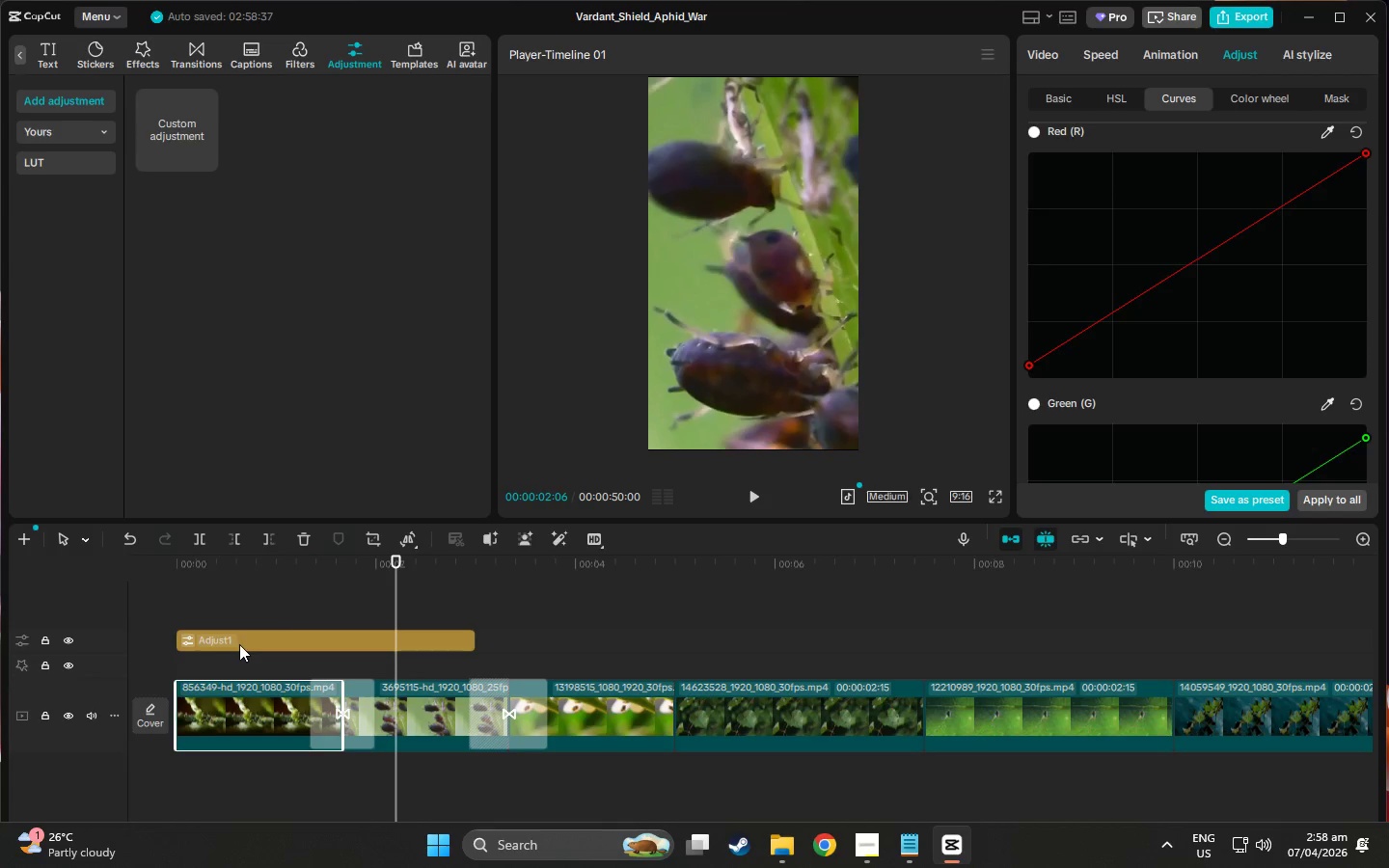 
double_click([261, 581])
 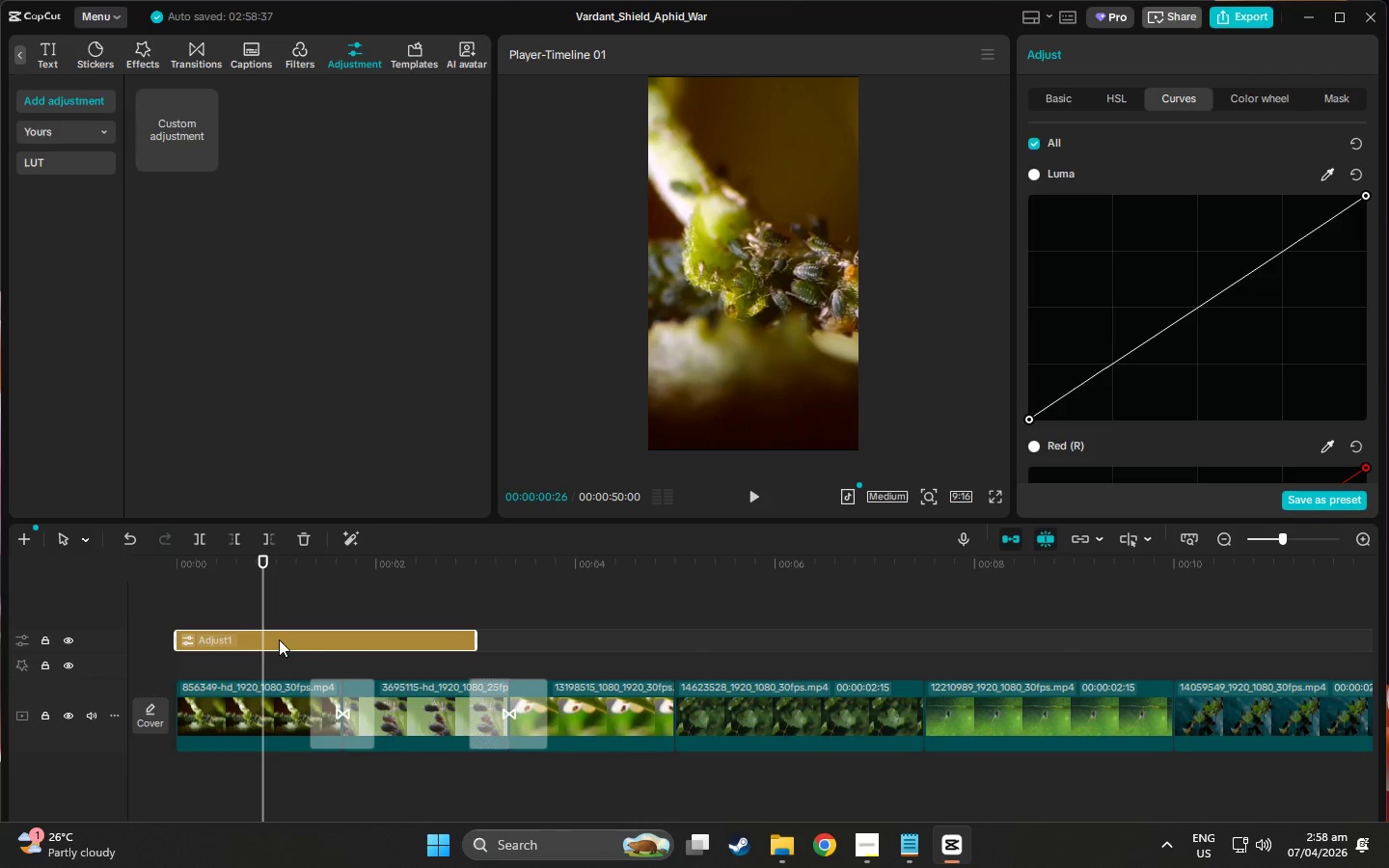 
left_click_drag(start_coordinate=[368, 648], to_coordinate=[774, 630])
 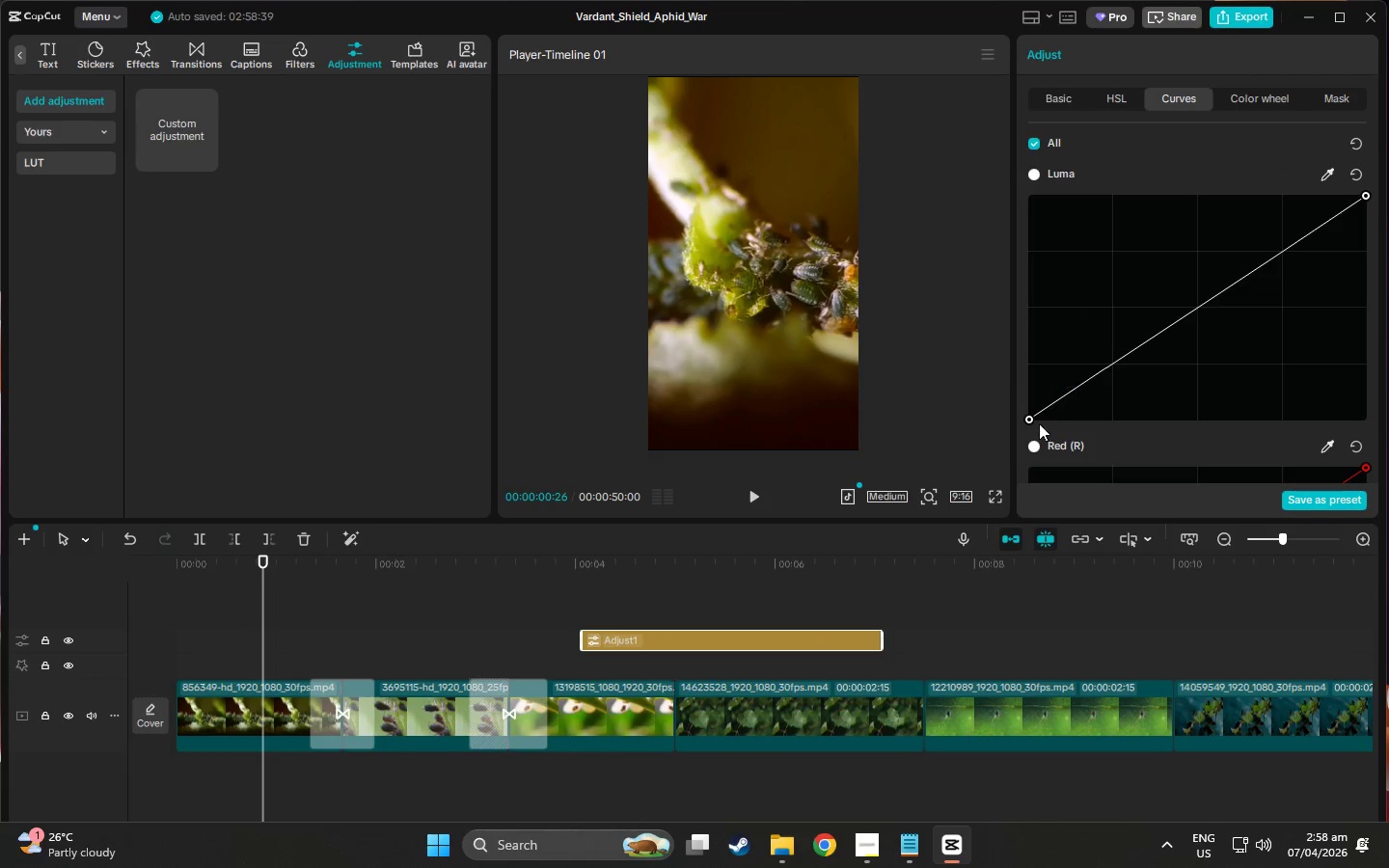 
scroll: coordinate [1009, 366], scroll_direction: down, amount: 5.0
 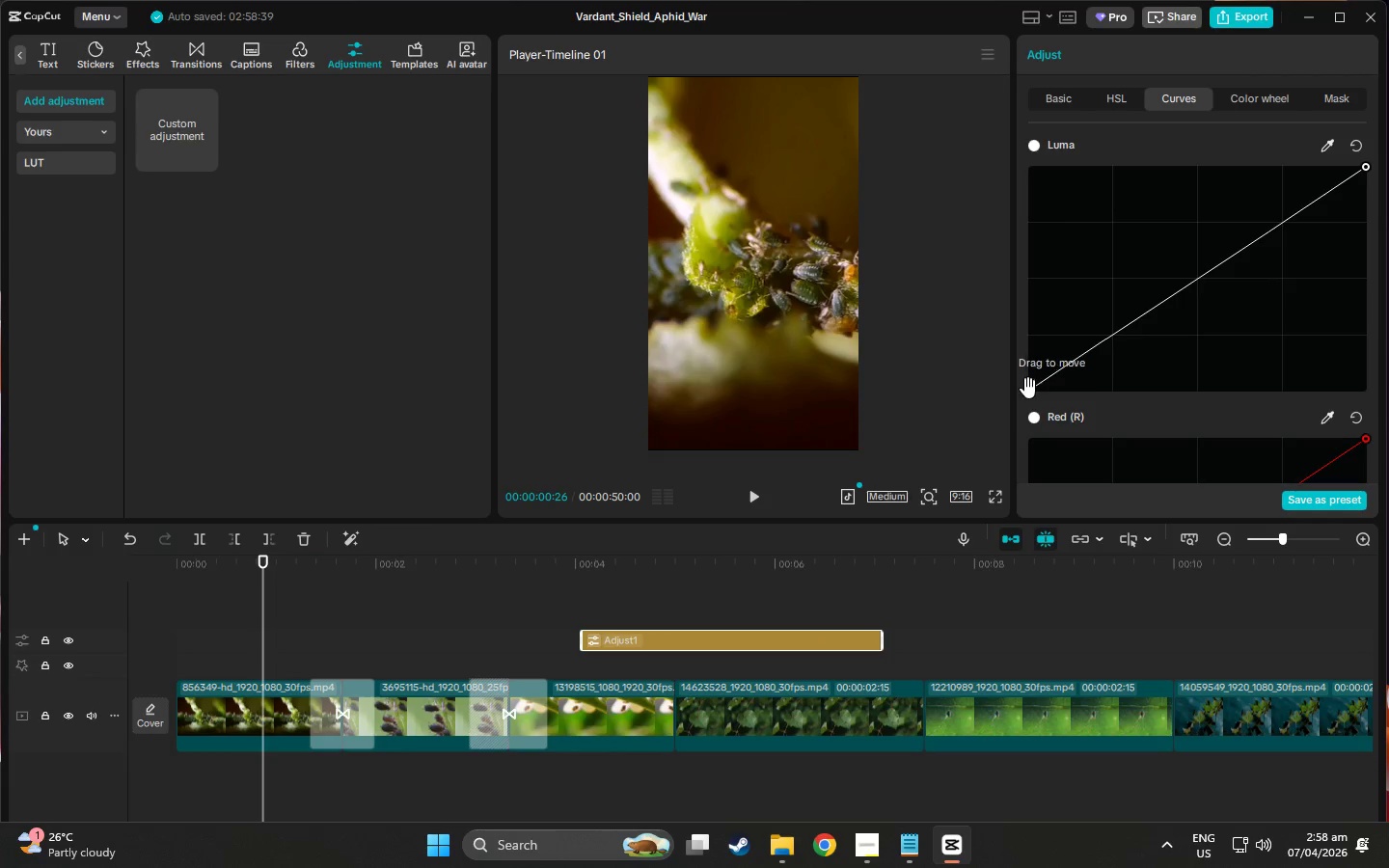 
left_click_drag(start_coordinate=[1024, 400], to_coordinate=[1023, 415])
 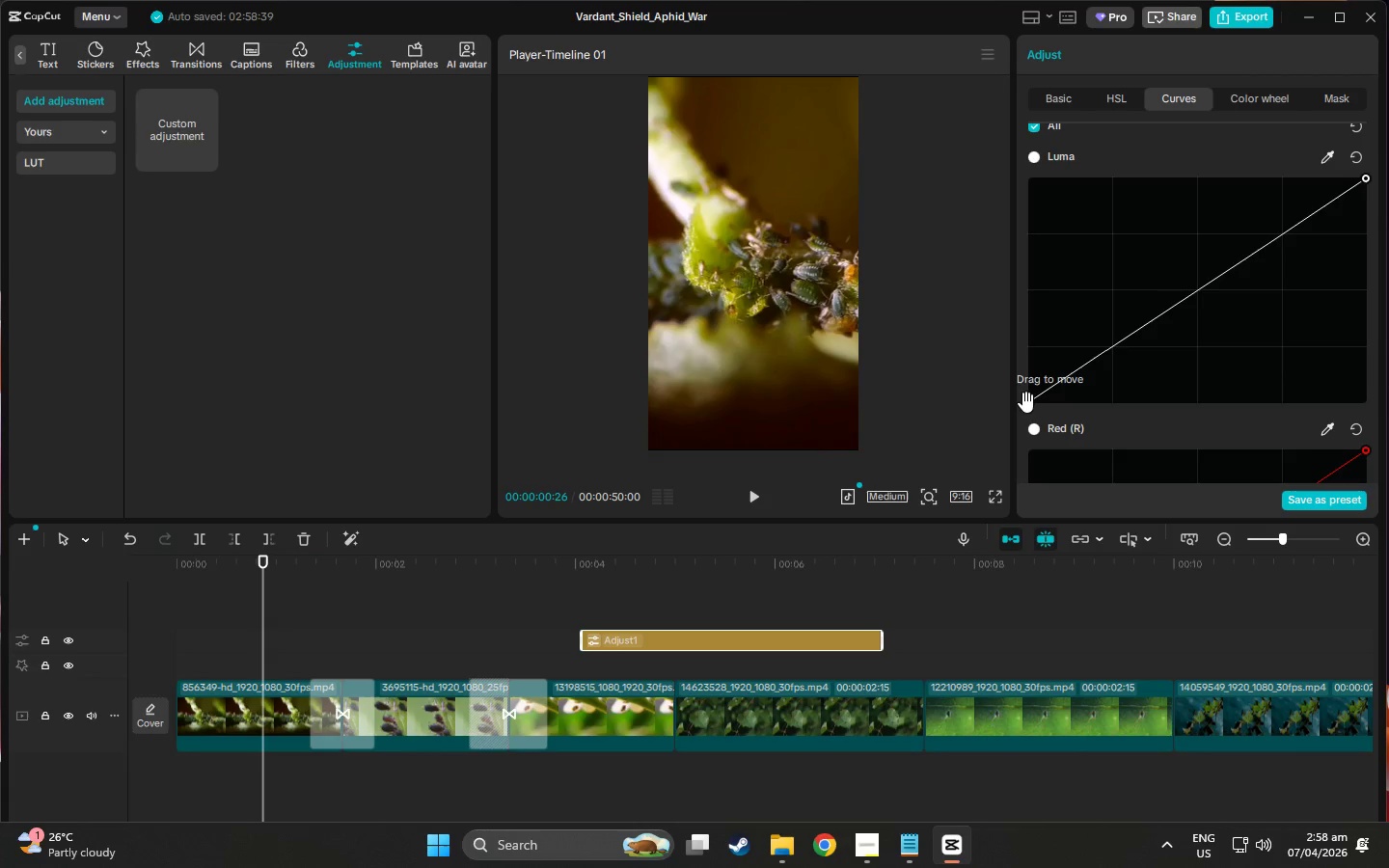 
scroll: coordinate [1049, 453], scroll_direction: down, amount: 23.0
 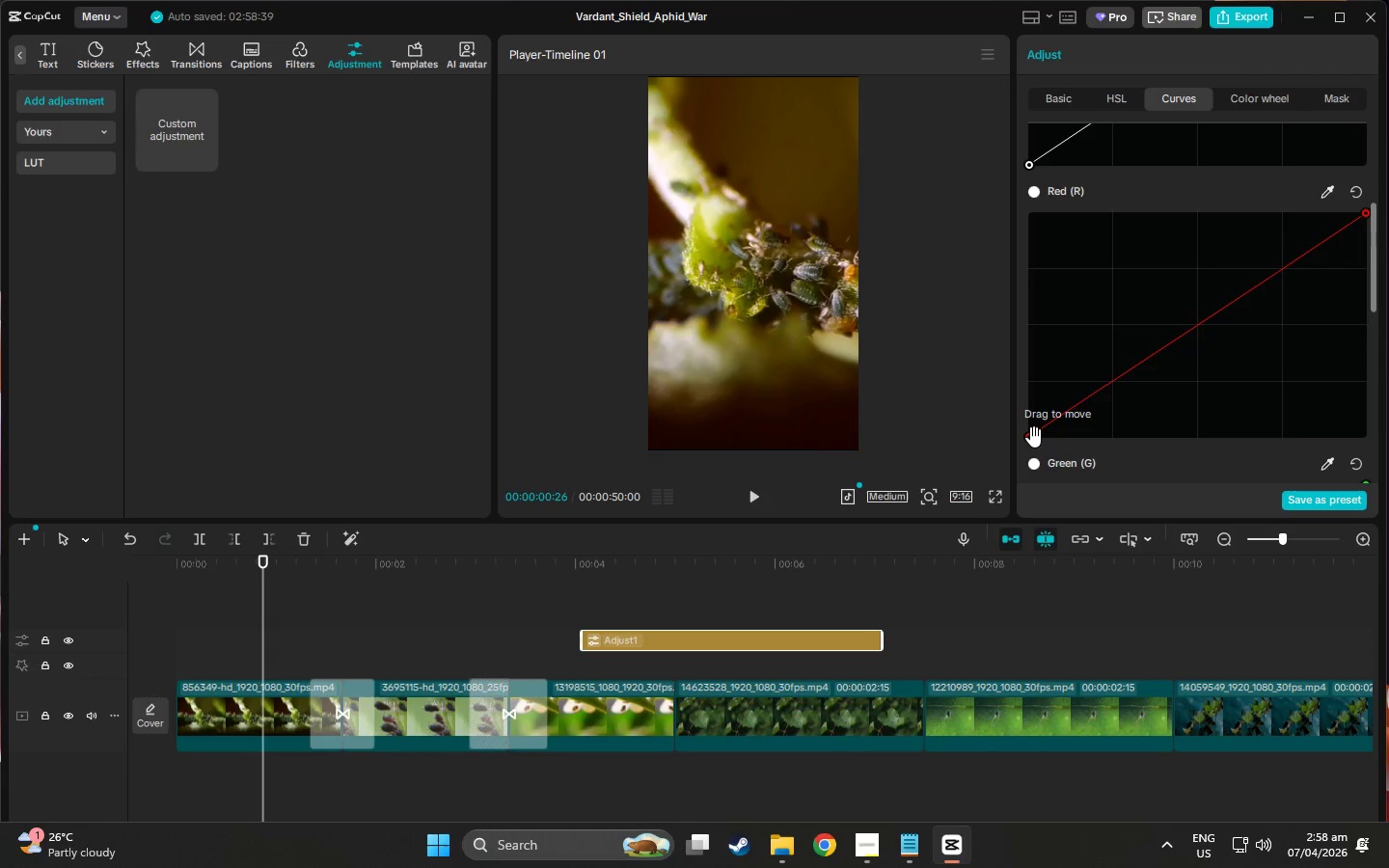 
left_click_drag(start_coordinate=[1034, 437], to_coordinate=[979, 594])
 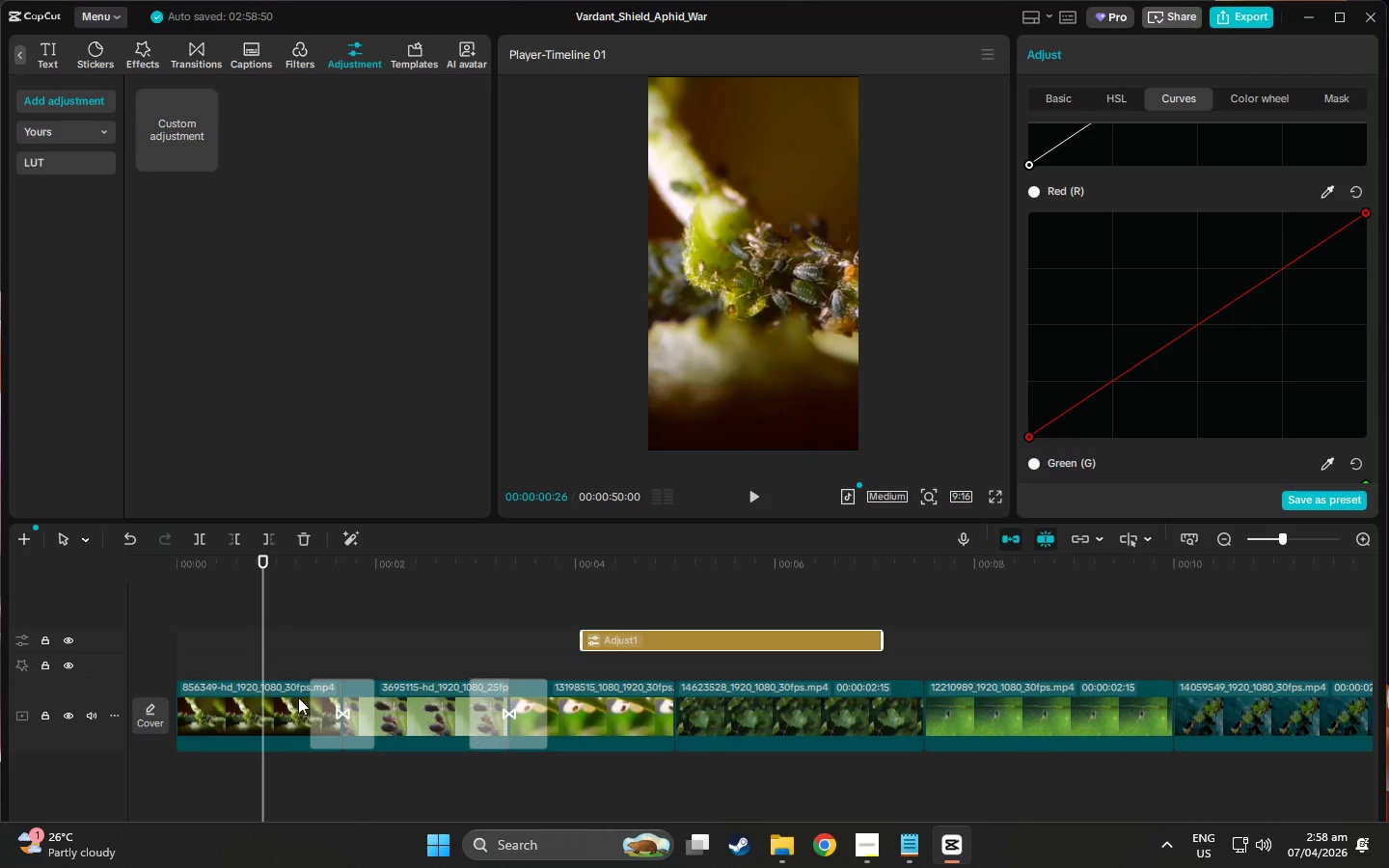 
left_click([423, 694])
 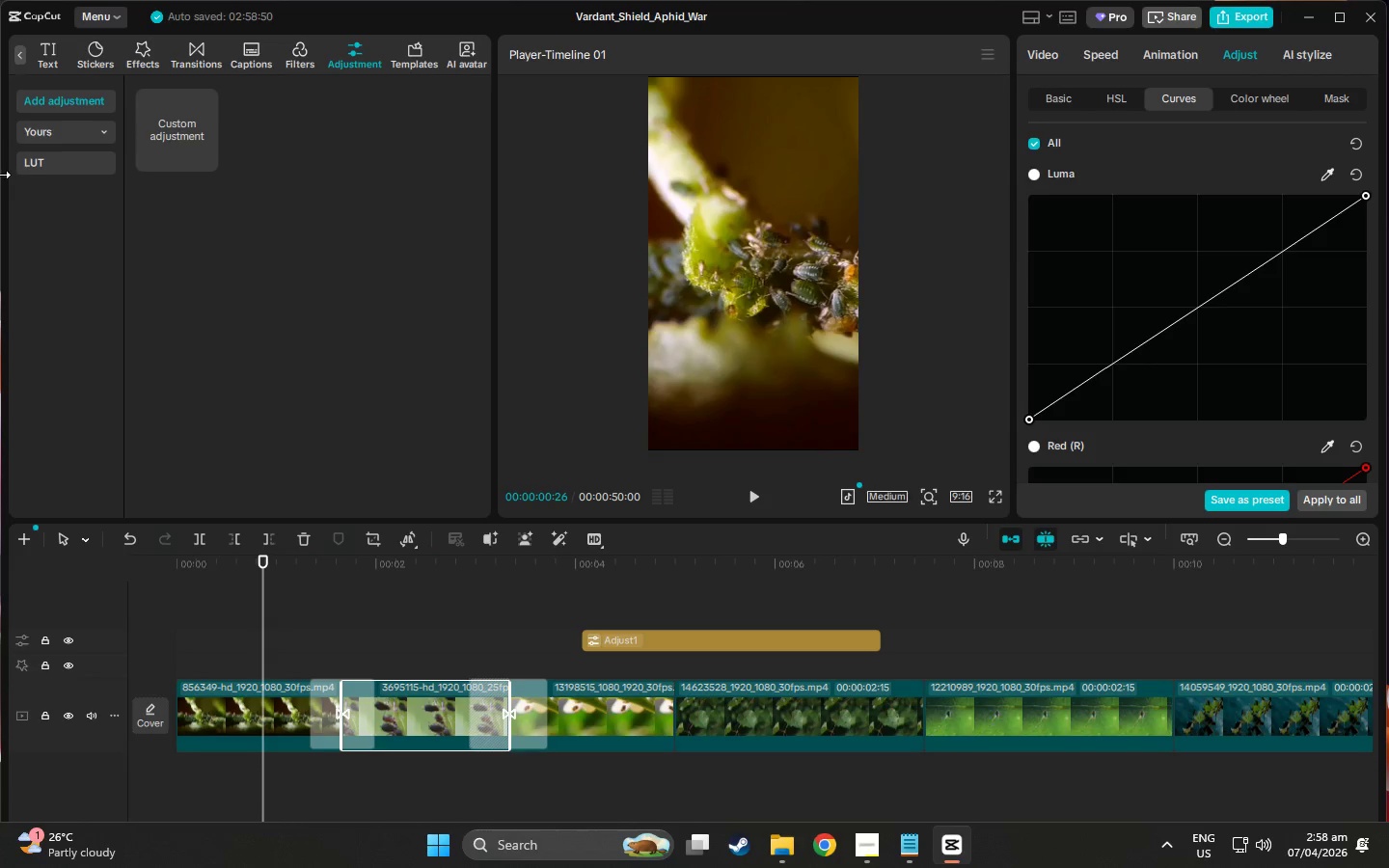 
left_click([62, 131])
 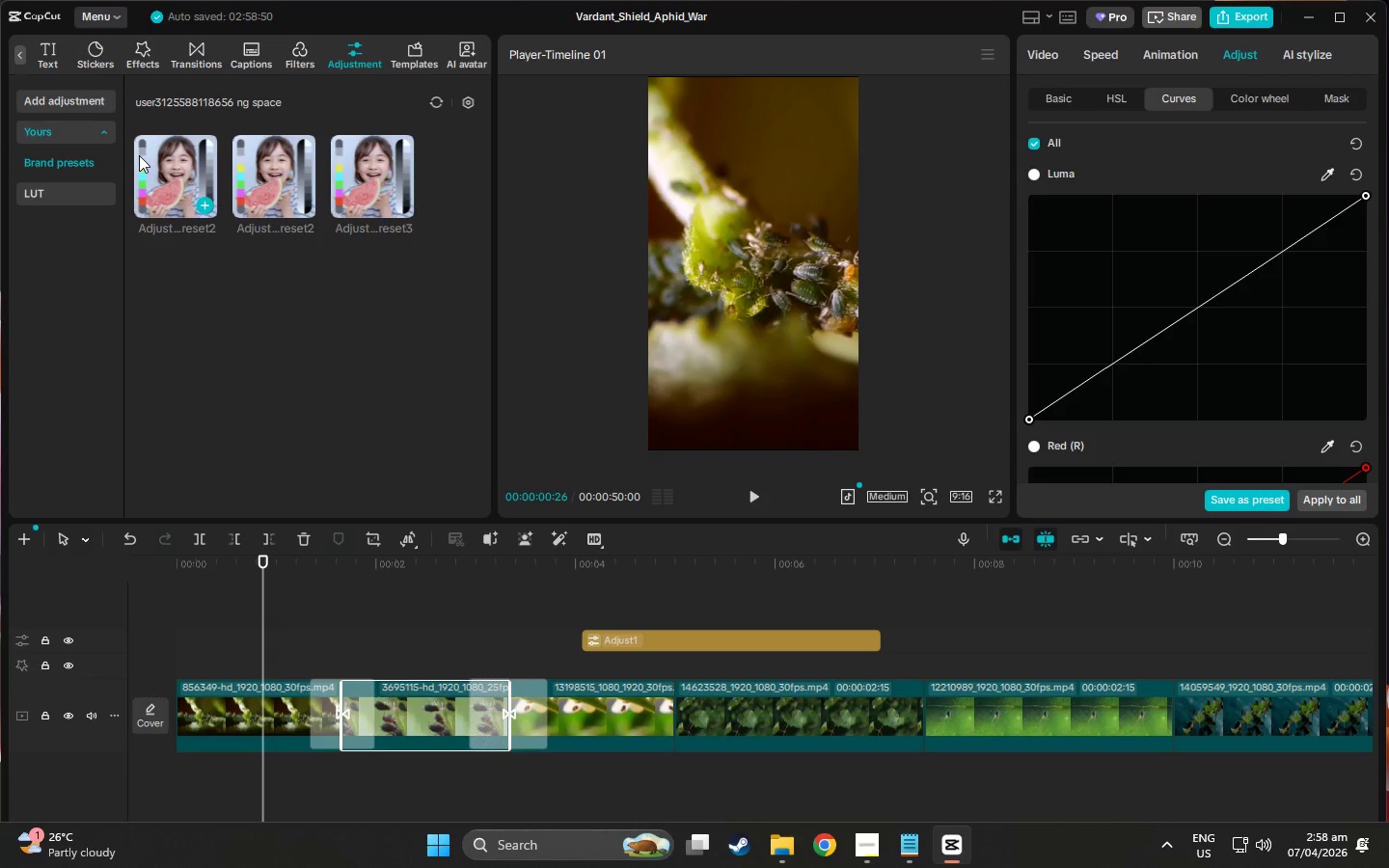 
left_click([161, 157])
 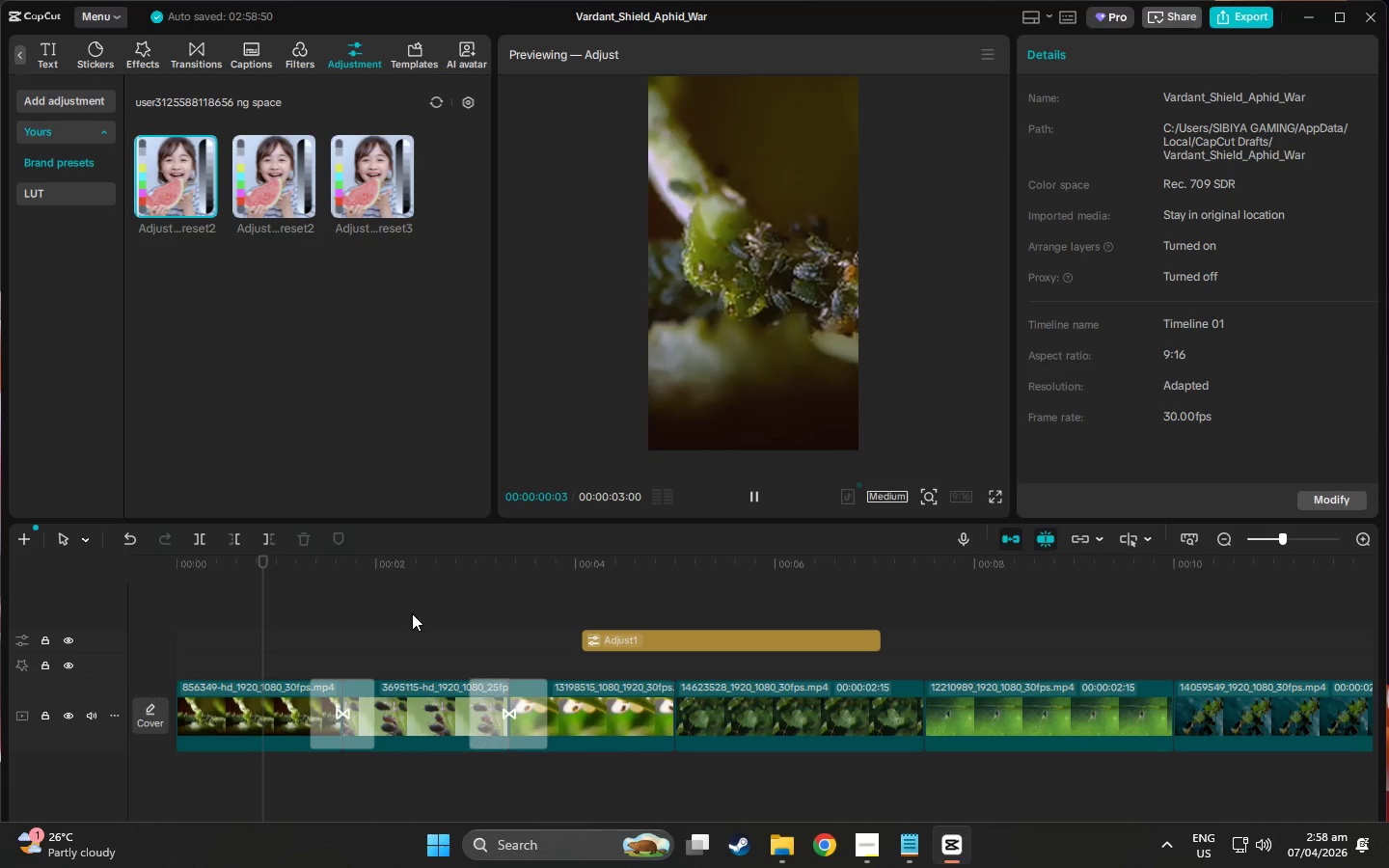 
left_click([398, 693])
 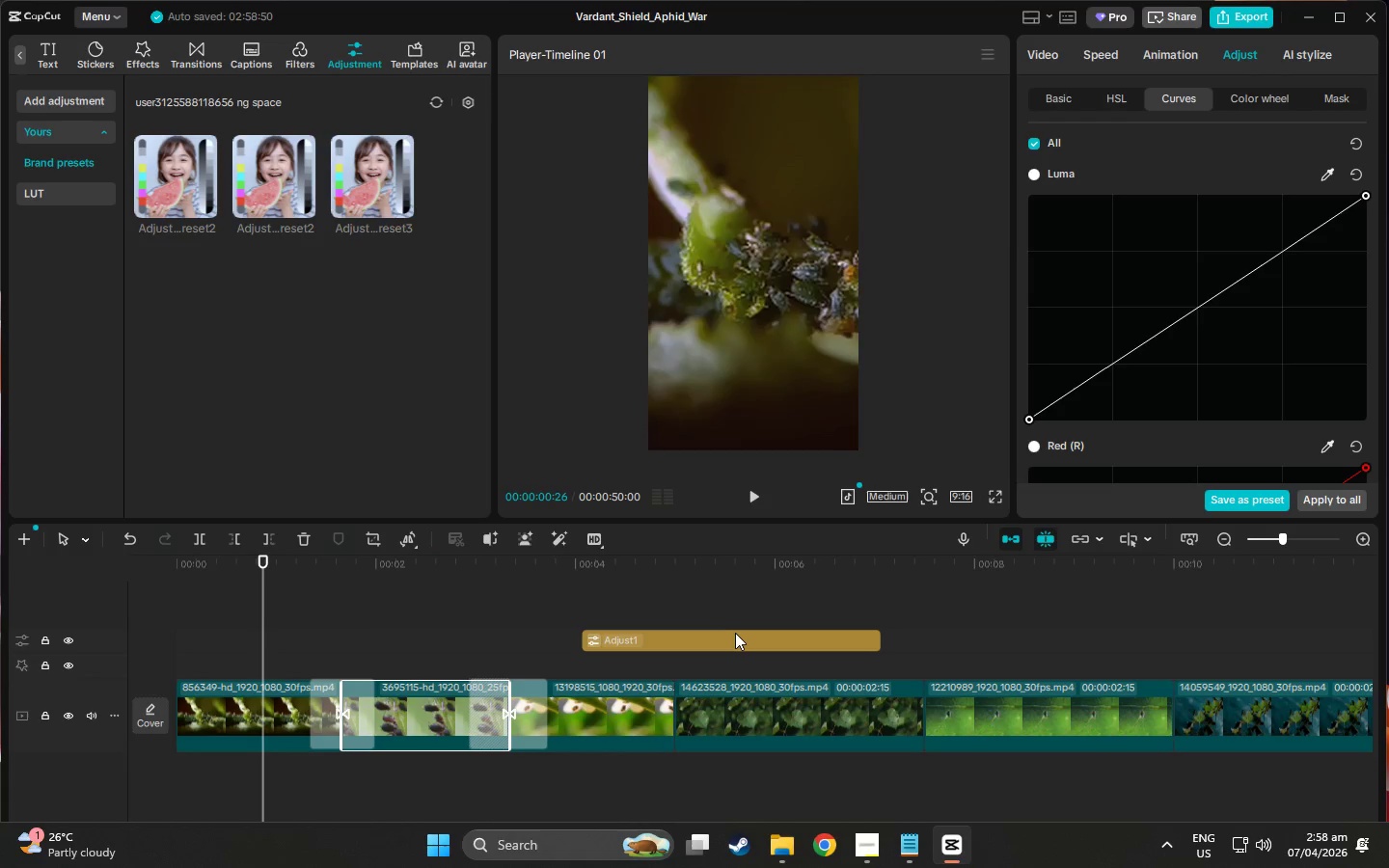 
left_click([740, 631])
 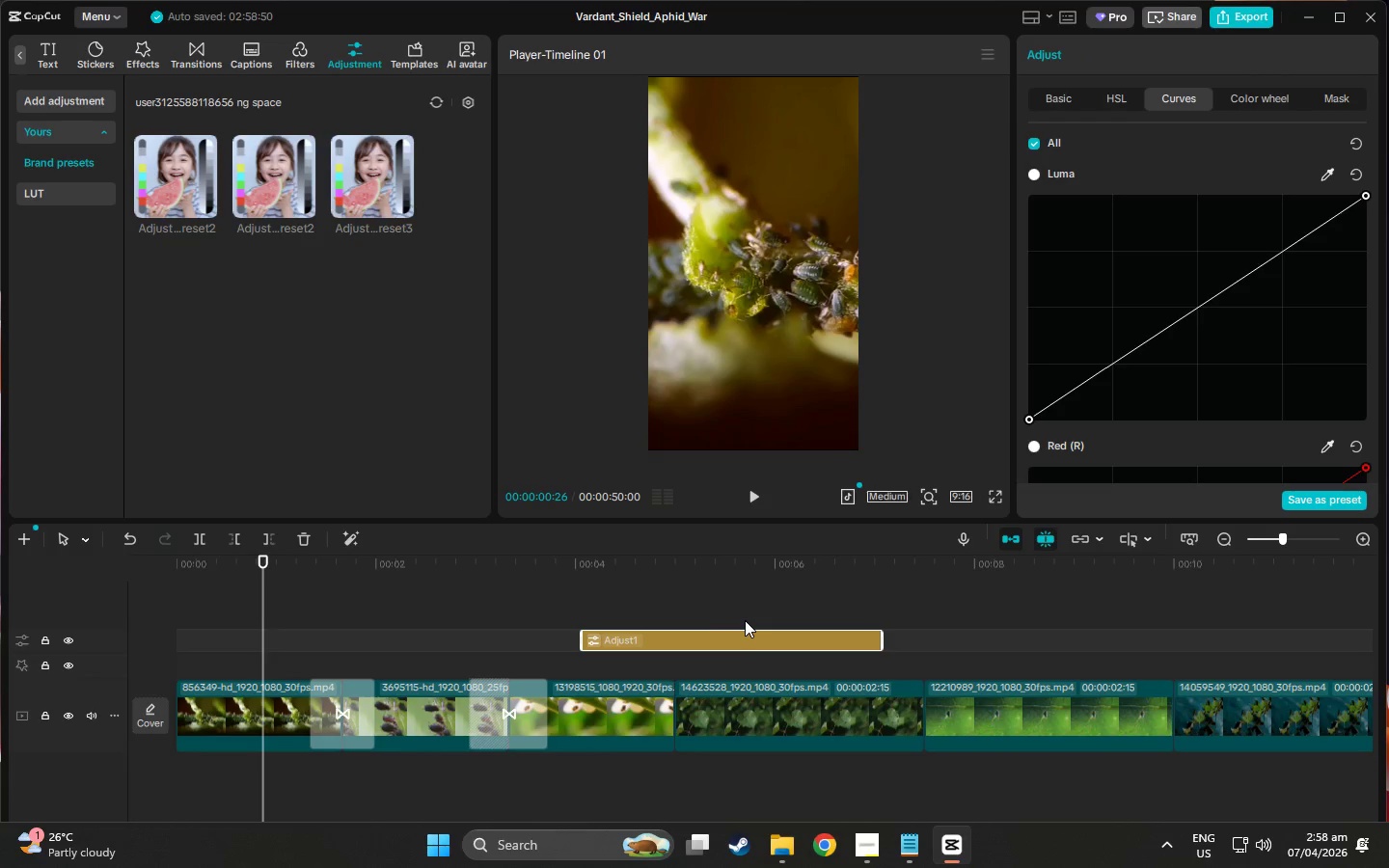 
key(Delete)
 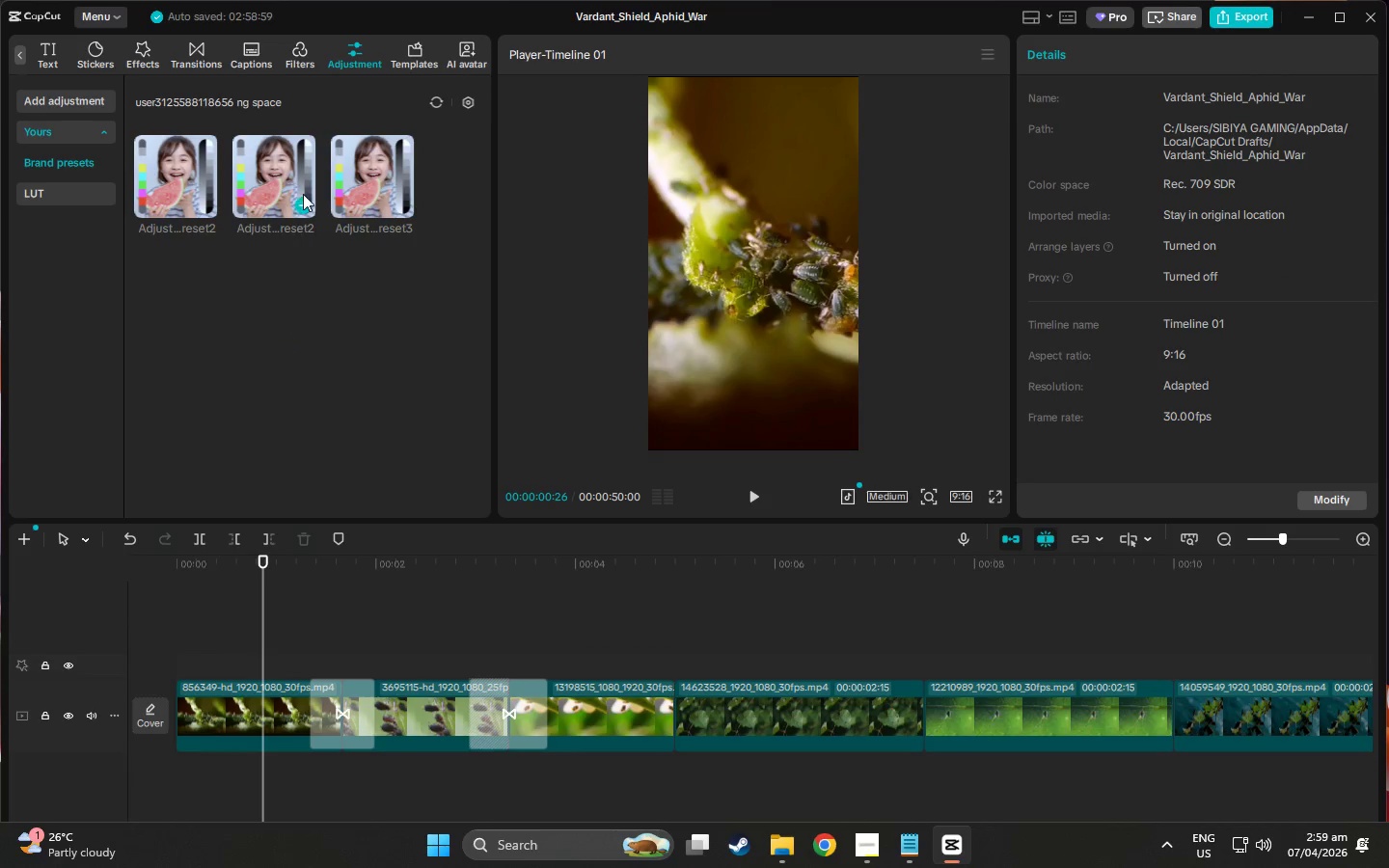 
left_click([287, 165])
 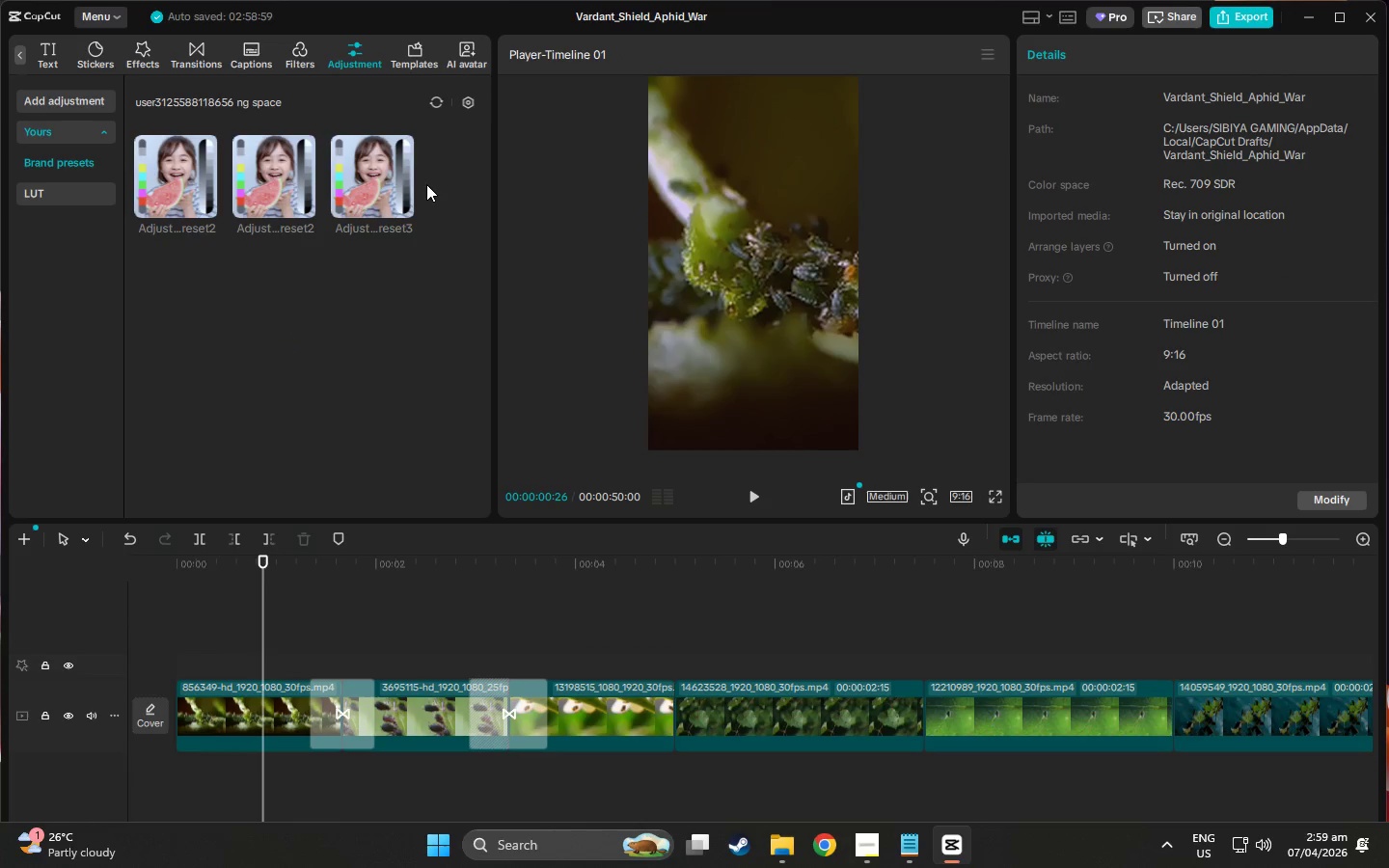 
double_click([404, 176])
 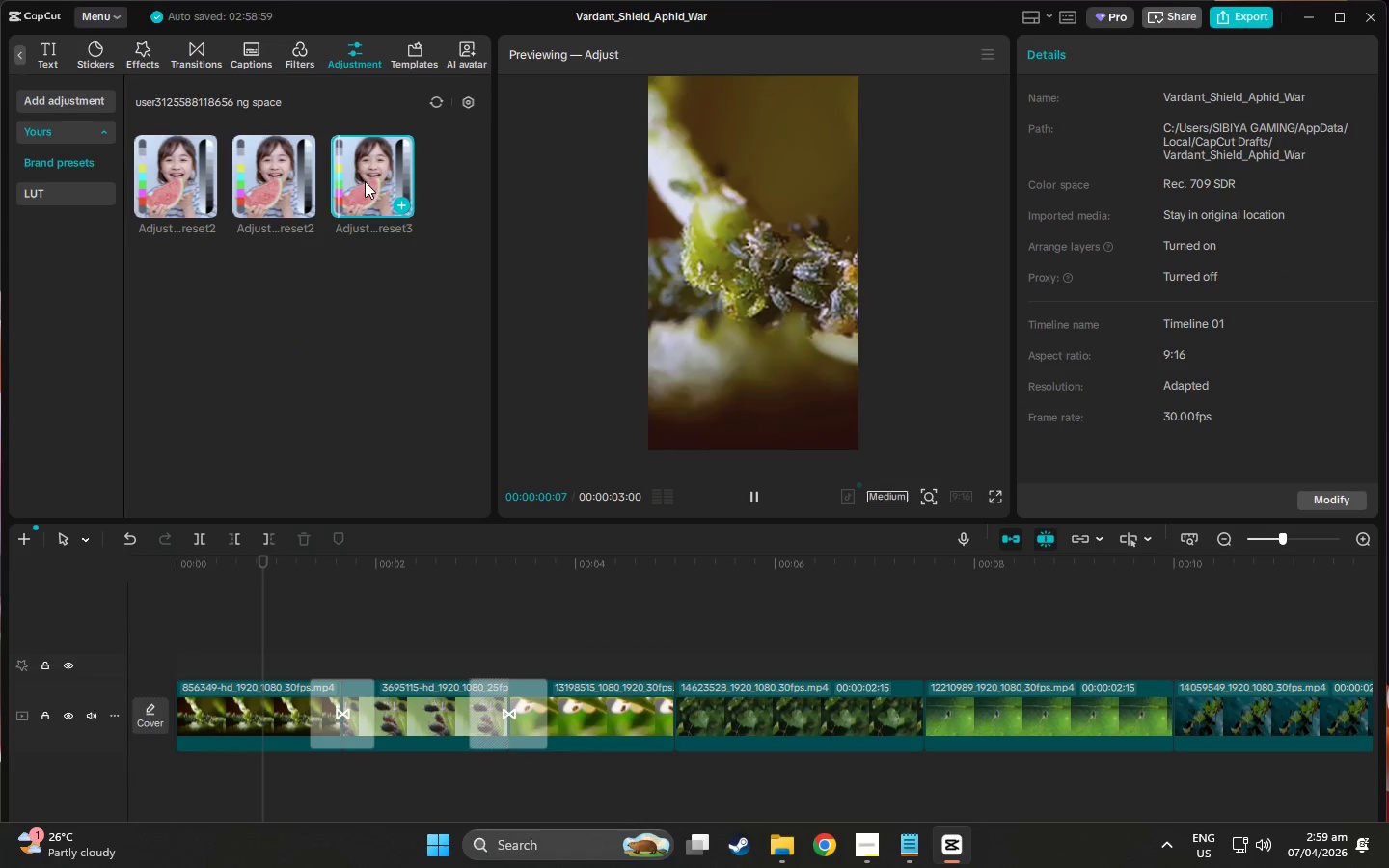 
left_click([236, 159])
 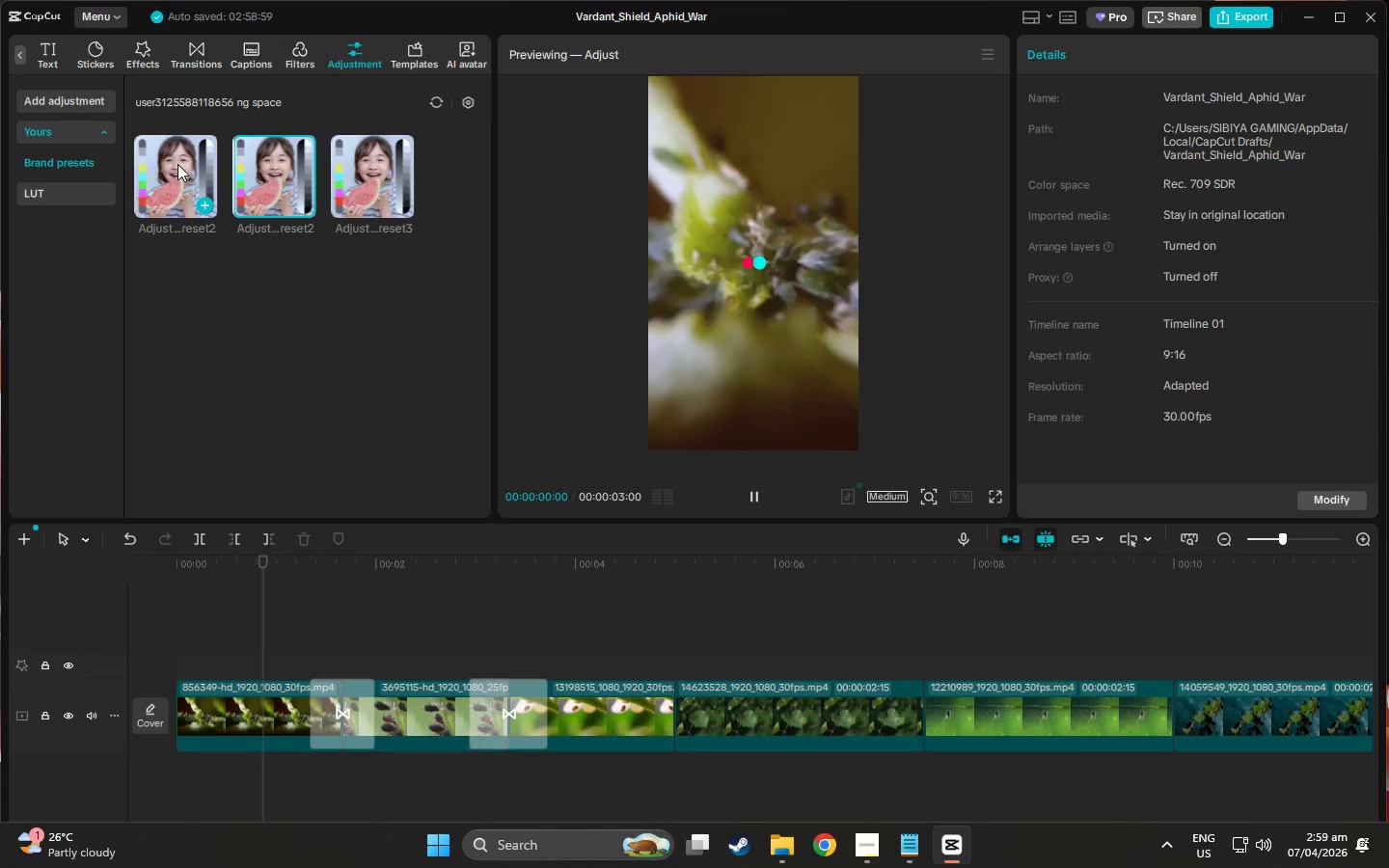 
left_click([177, 164])
 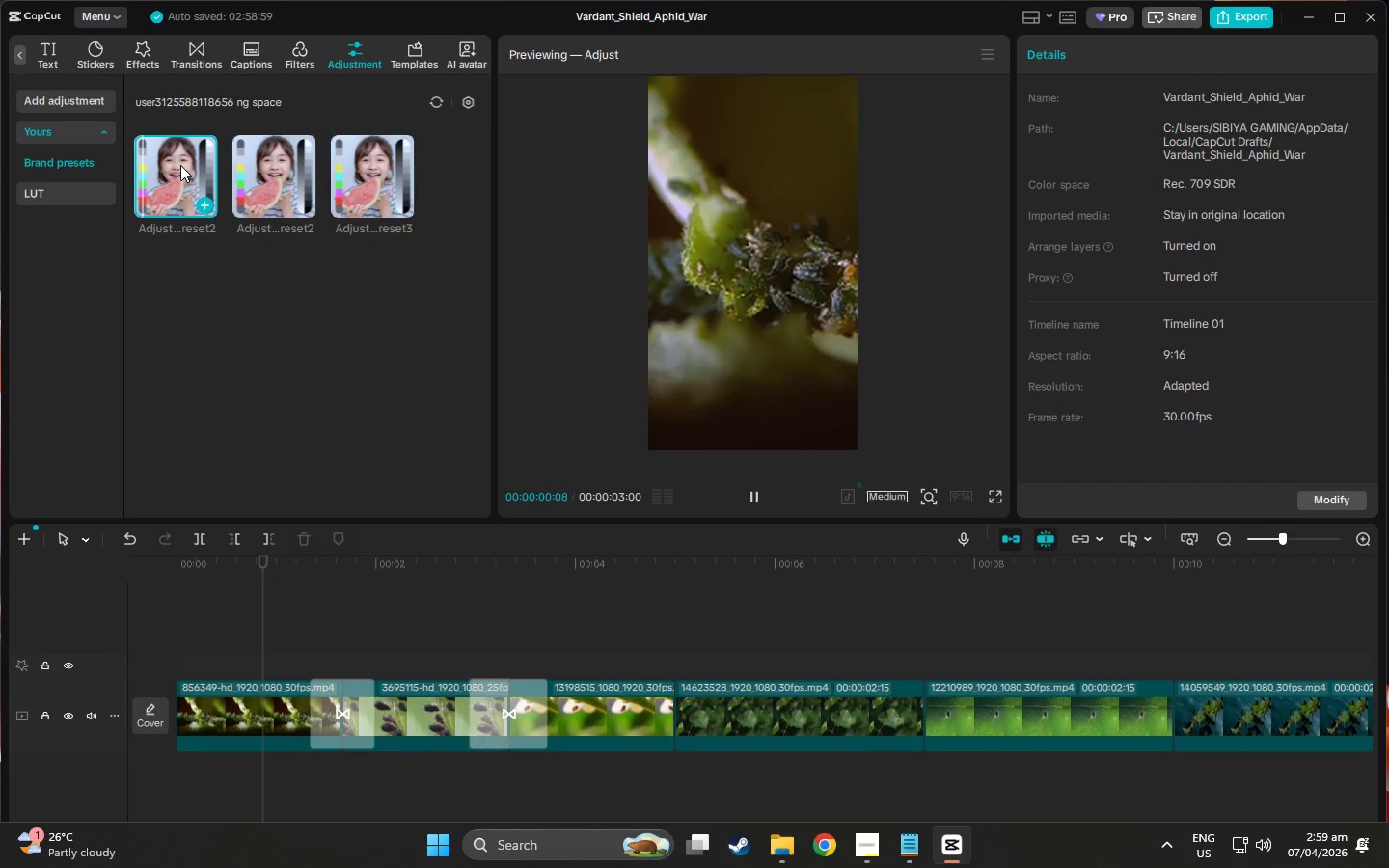 
left_click([355, 162])
 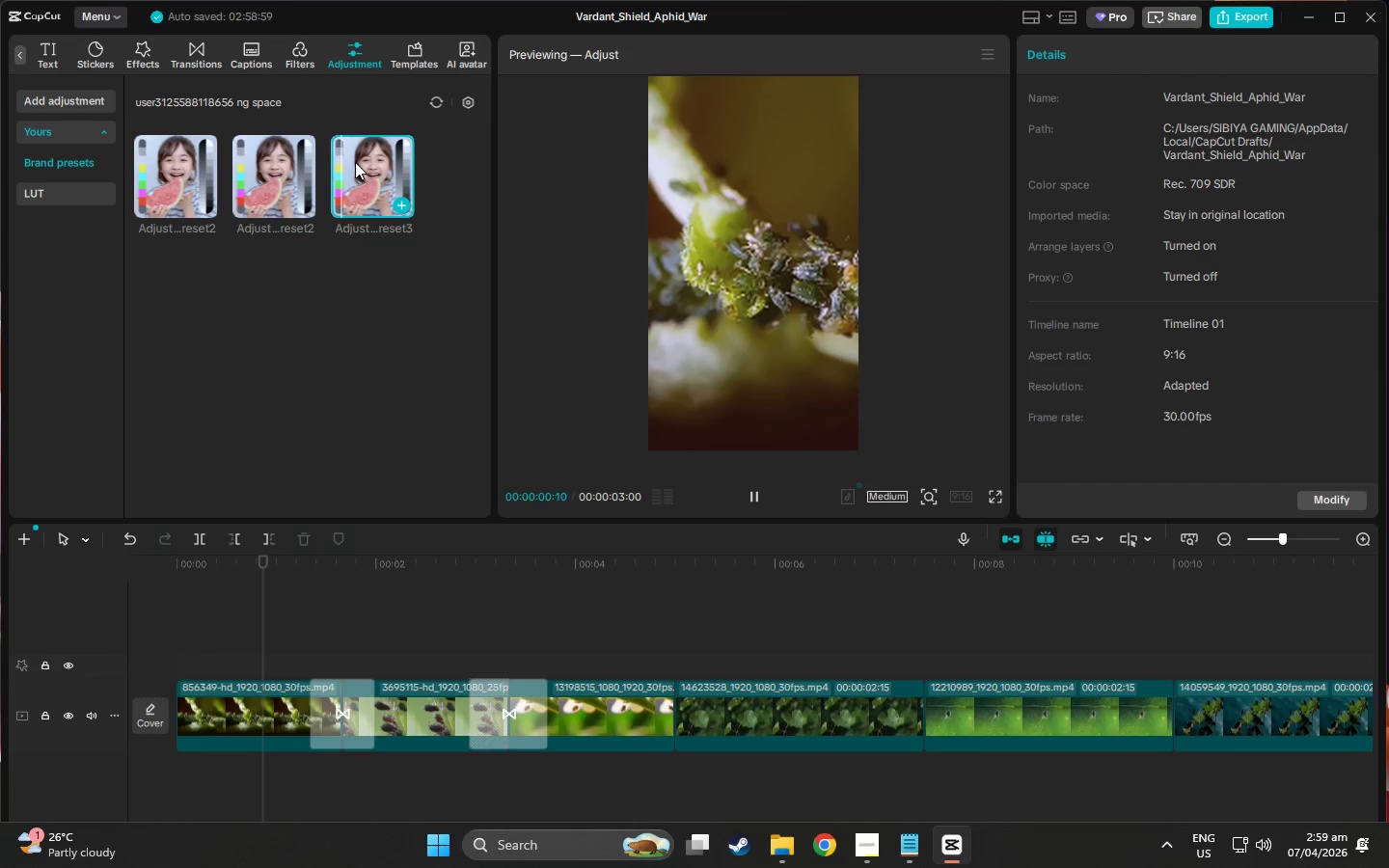 
left_click_drag(start_coordinate=[368, 164], to_coordinate=[343, 661])
 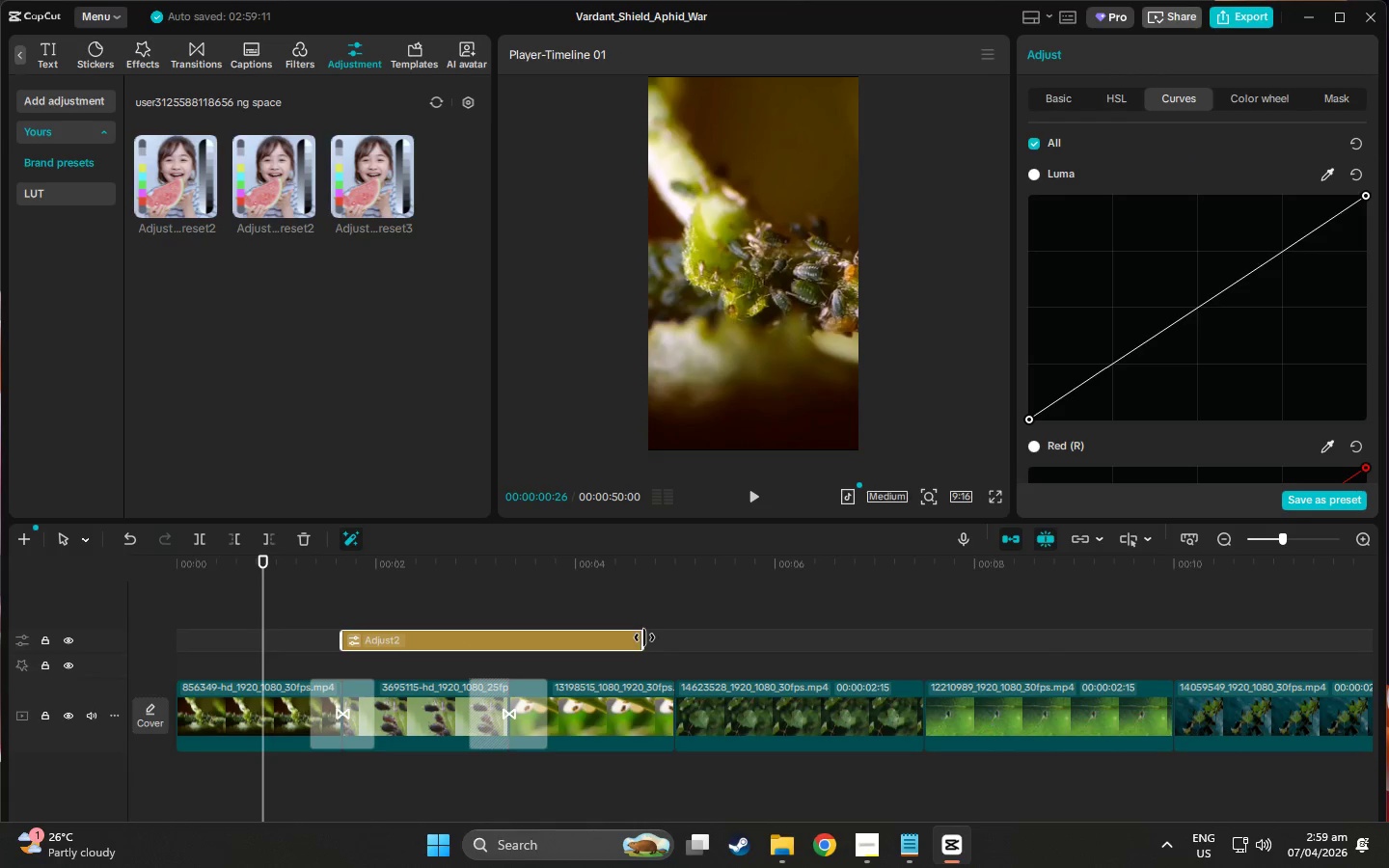 
left_click_drag(start_coordinate=[642, 637], to_coordinate=[667, 643])
 